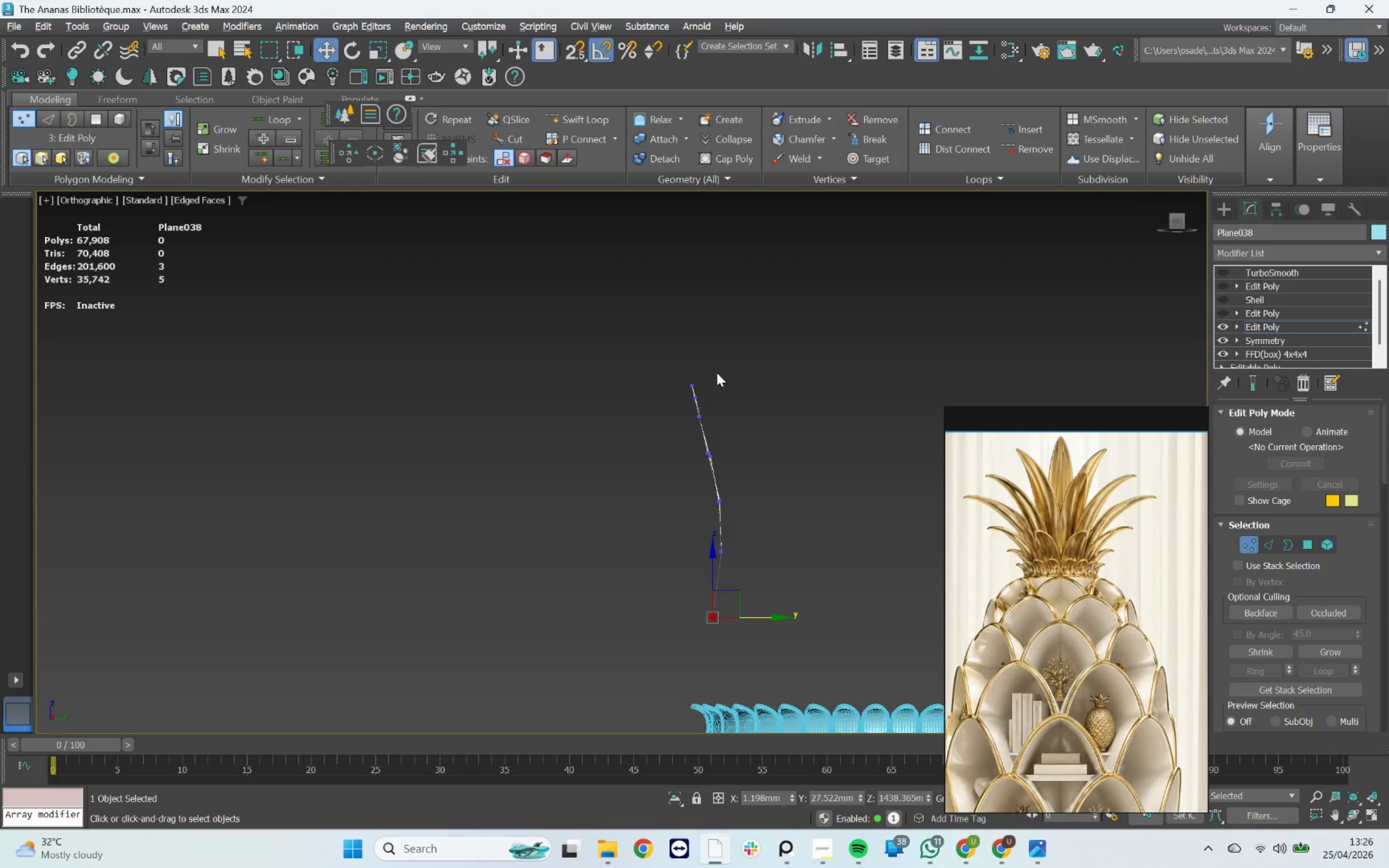 
left_click_drag(start_coordinate=[708, 374], to_coordinate=[665, 429])
 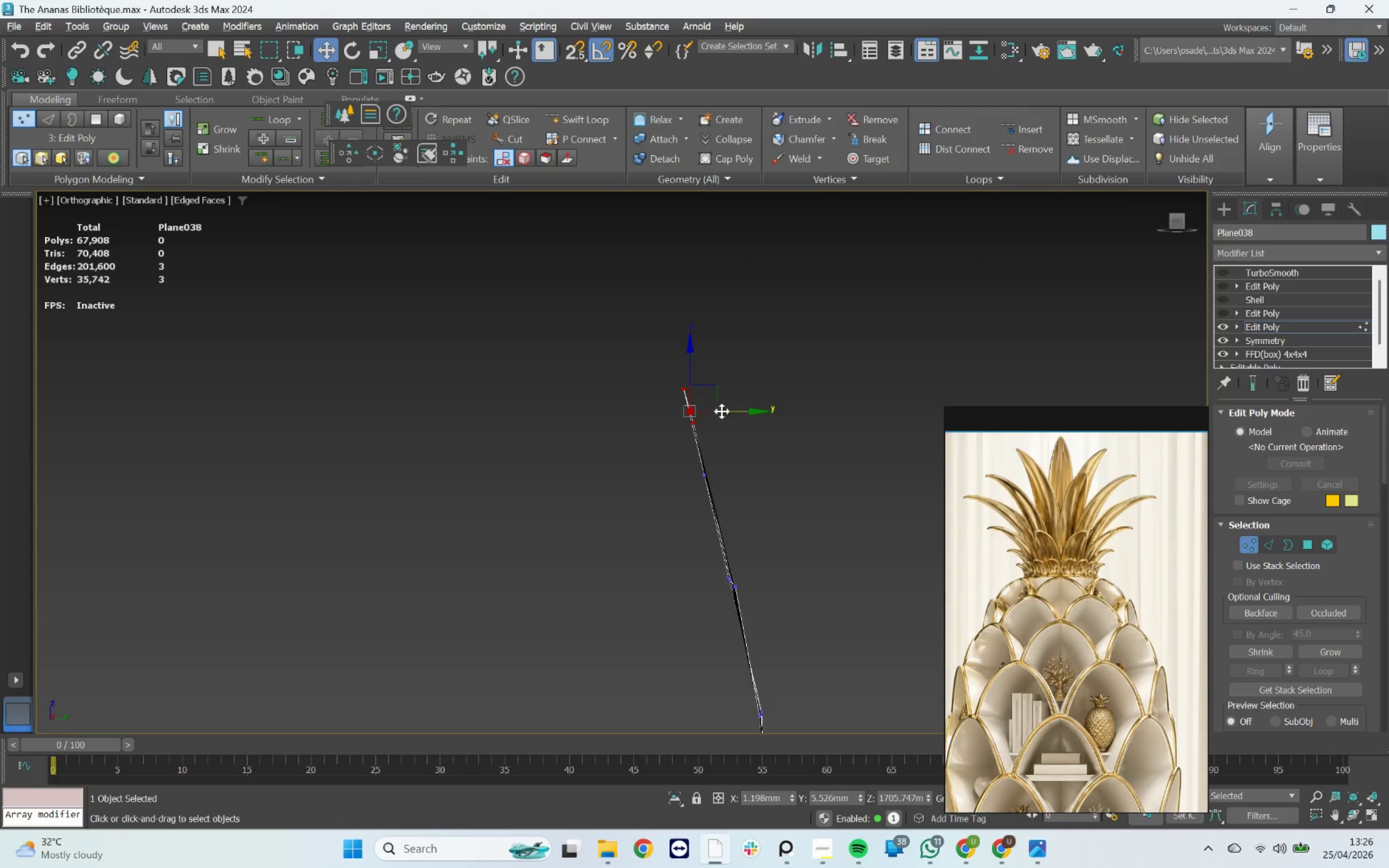 
scroll: coordinate [697, 385], scroll_direction: up, amount: 3.0
 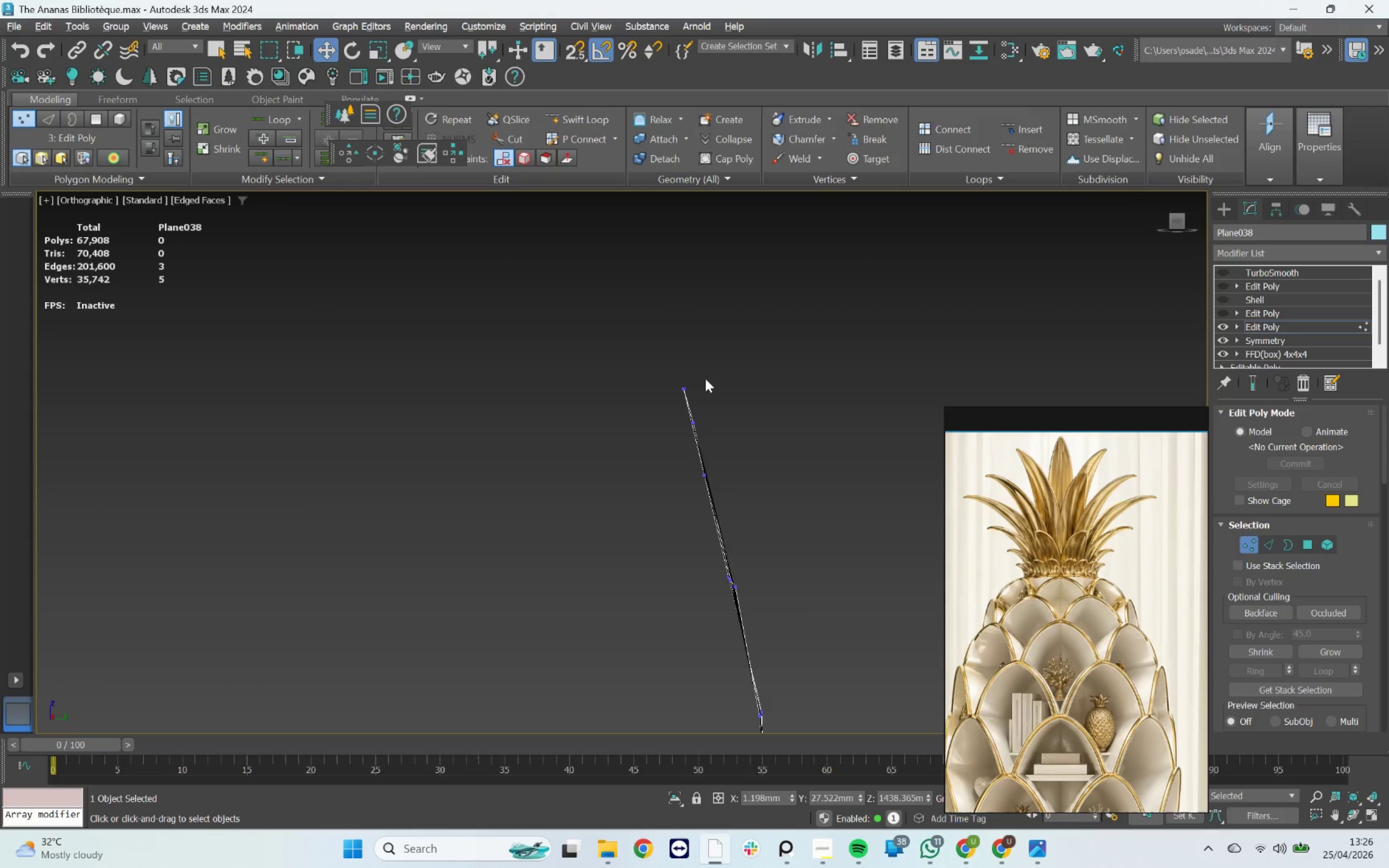 
left_click_drag(start_coordinate=[726, 409], to_coordinate=[687, 404])
 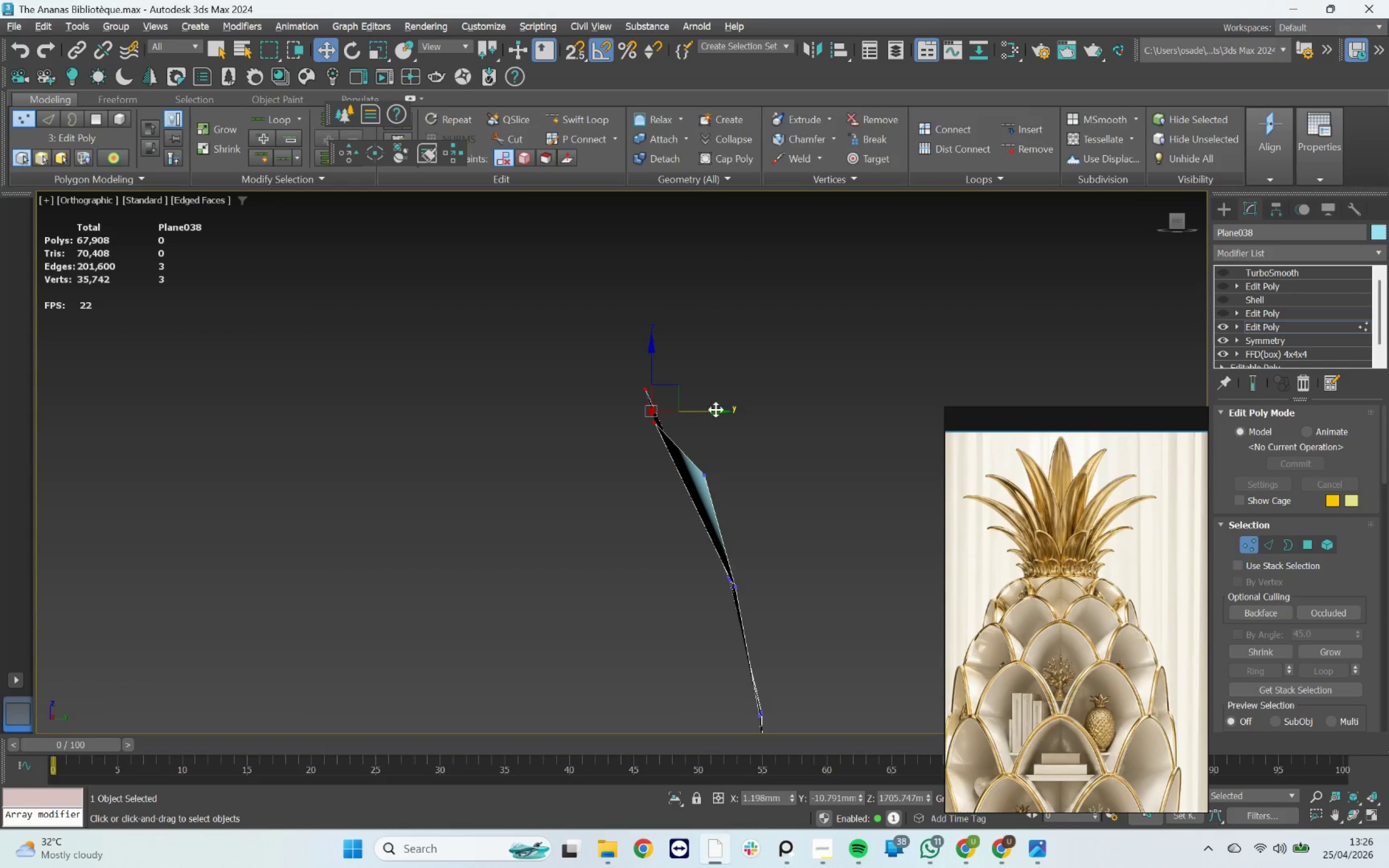 
key(Control+ControlLeft)
 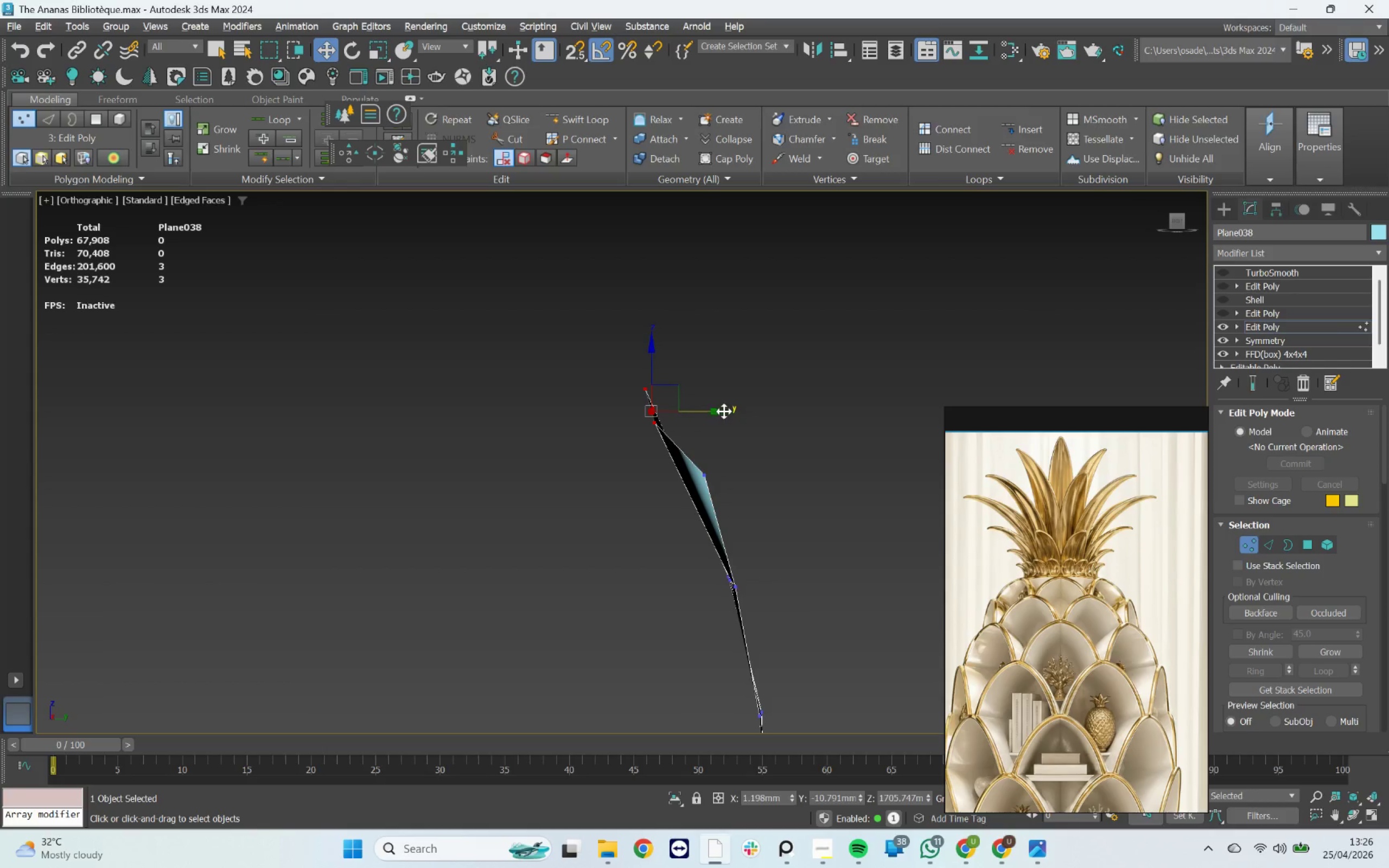 
key(Control+Z)
 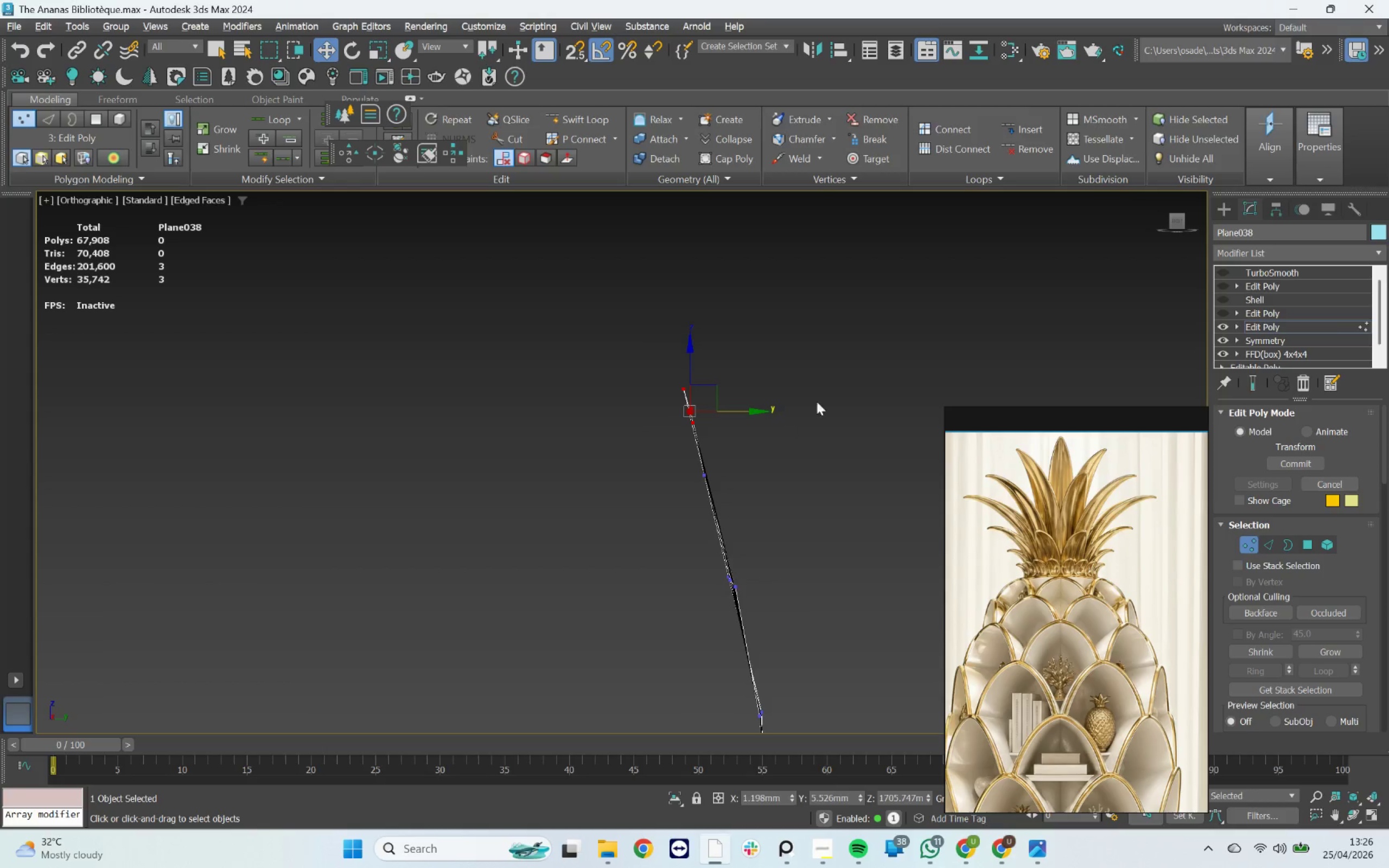 
left_click_drag(start_coordinate=[832, 371], to_coordinate=[662, 496])
 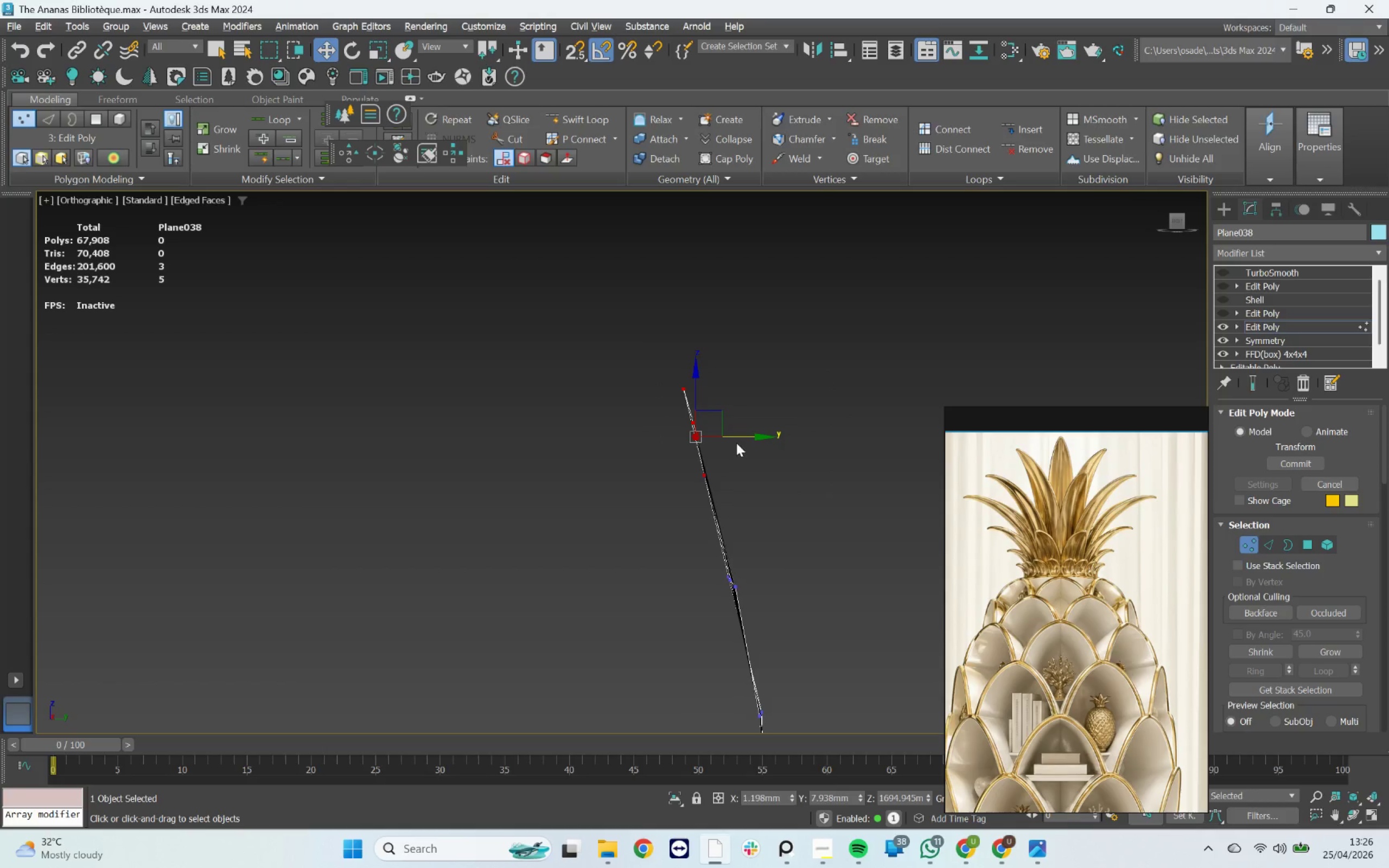 
left_click_drag(start_coordinate=[736, 437], to_coordinate=[715, 433])
 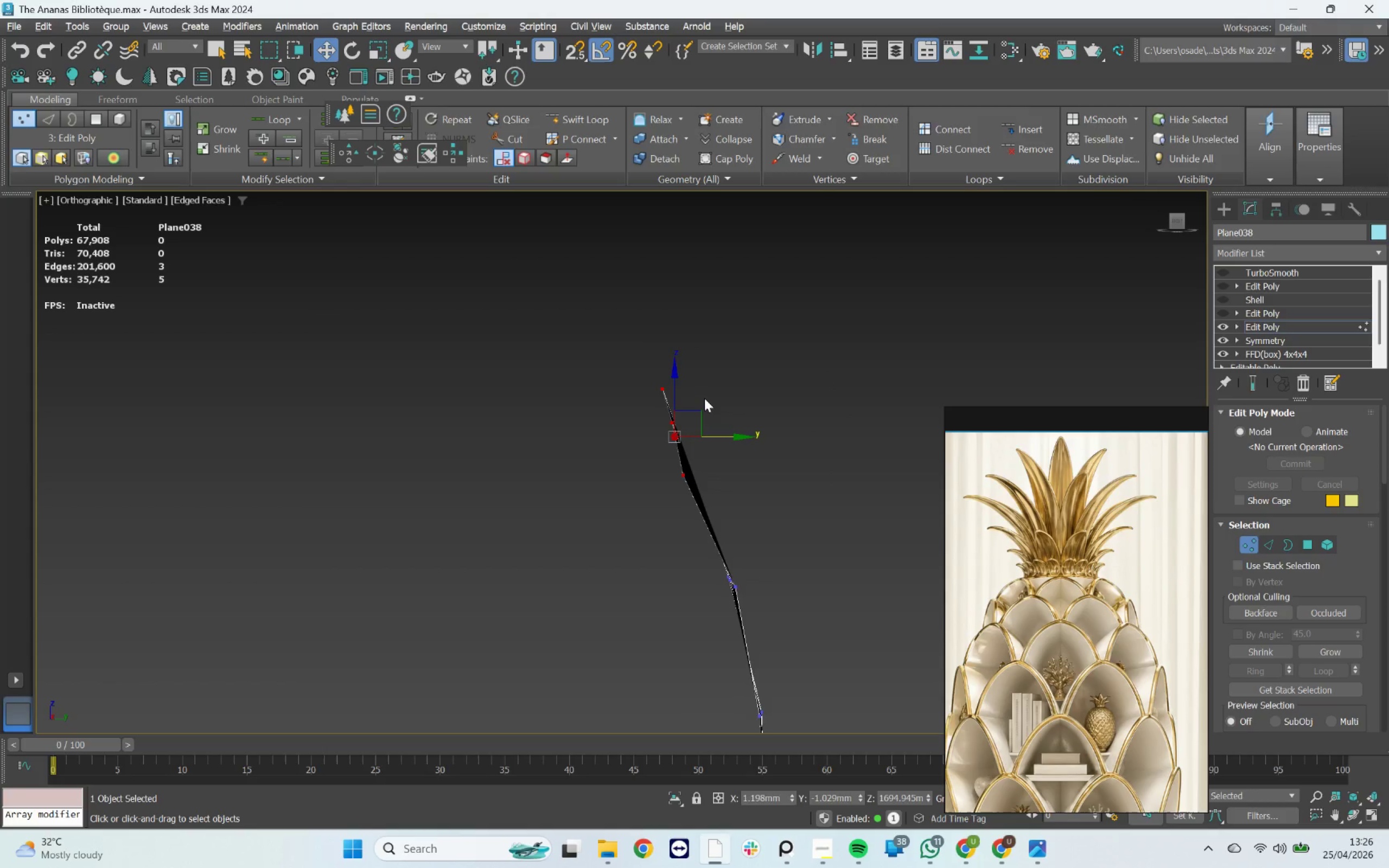 
key(Control+ControlLeft)
 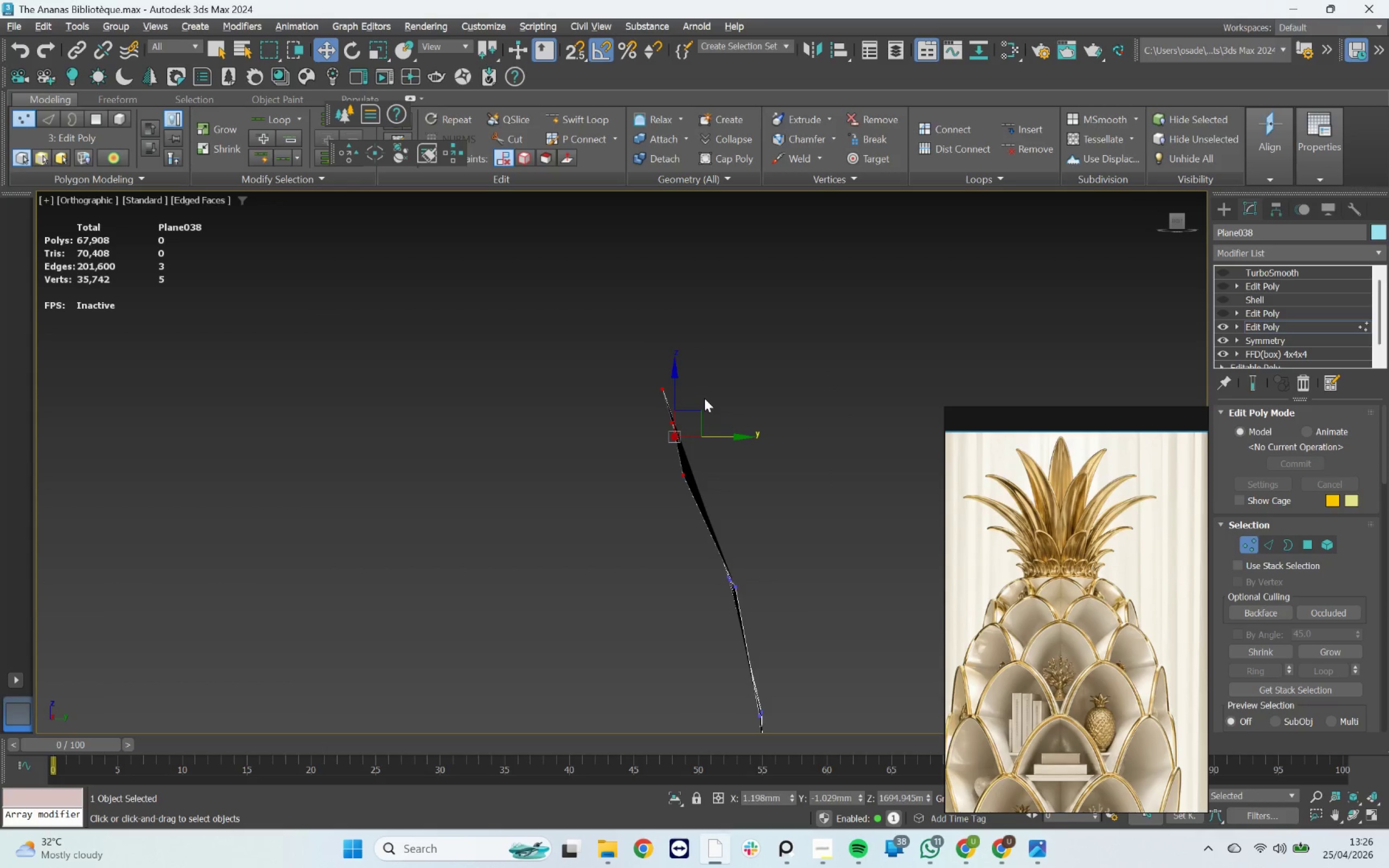 
key(Control+Z)
 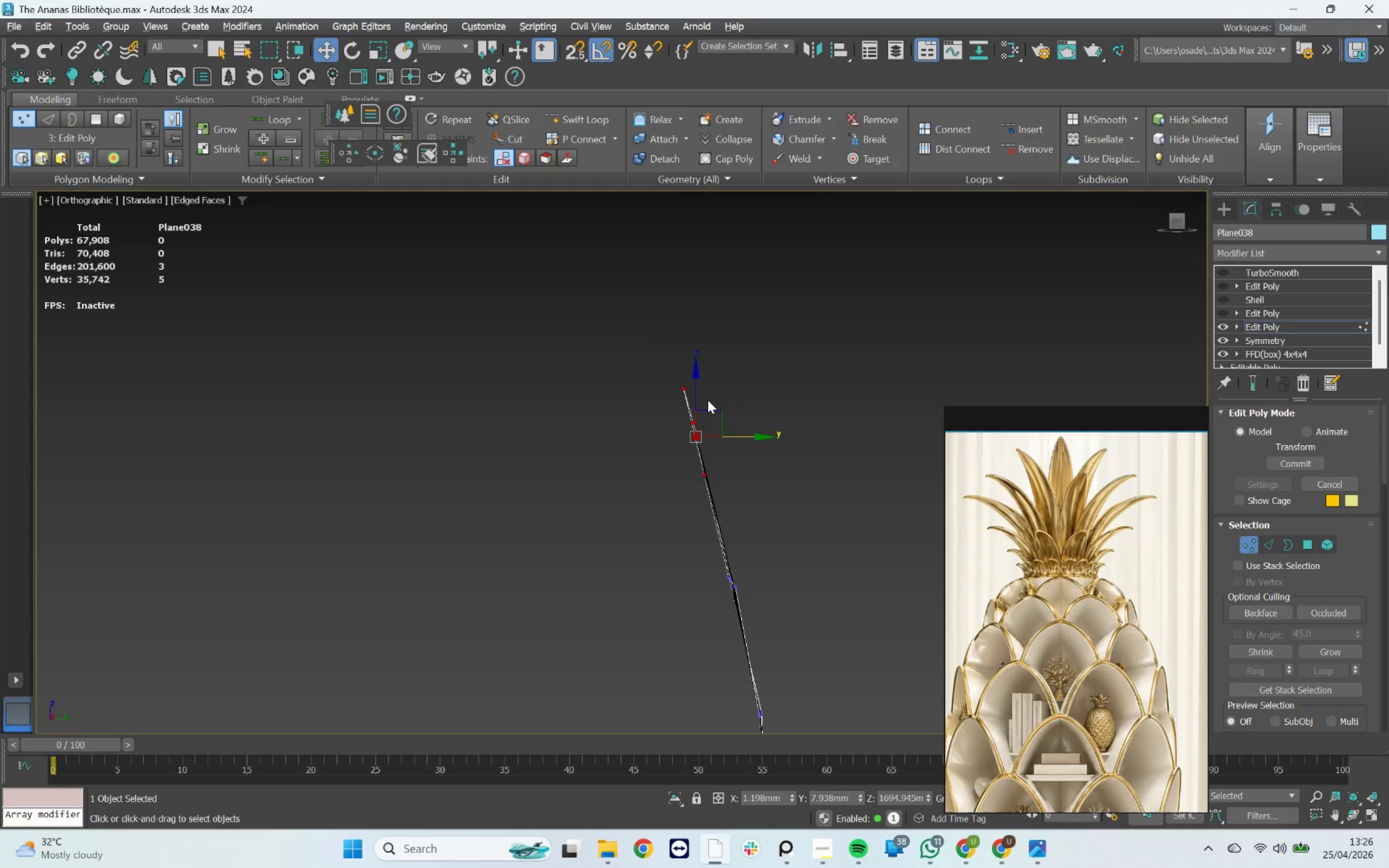 
scroll: coordinate [731, 569], scroll_direction: down, amount: 4.0
 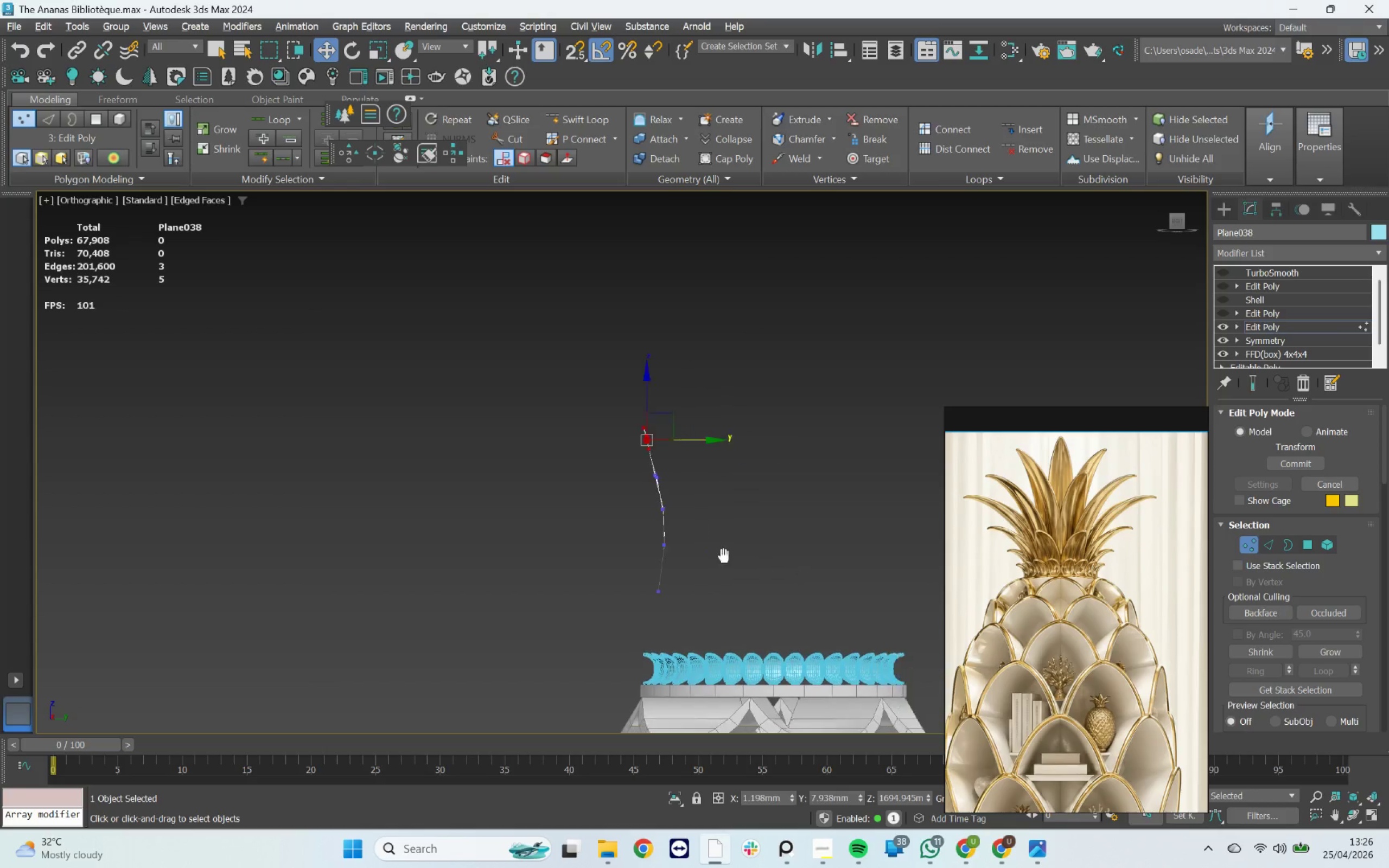 
hold_key(key=AltLeft, duration=0.97)
 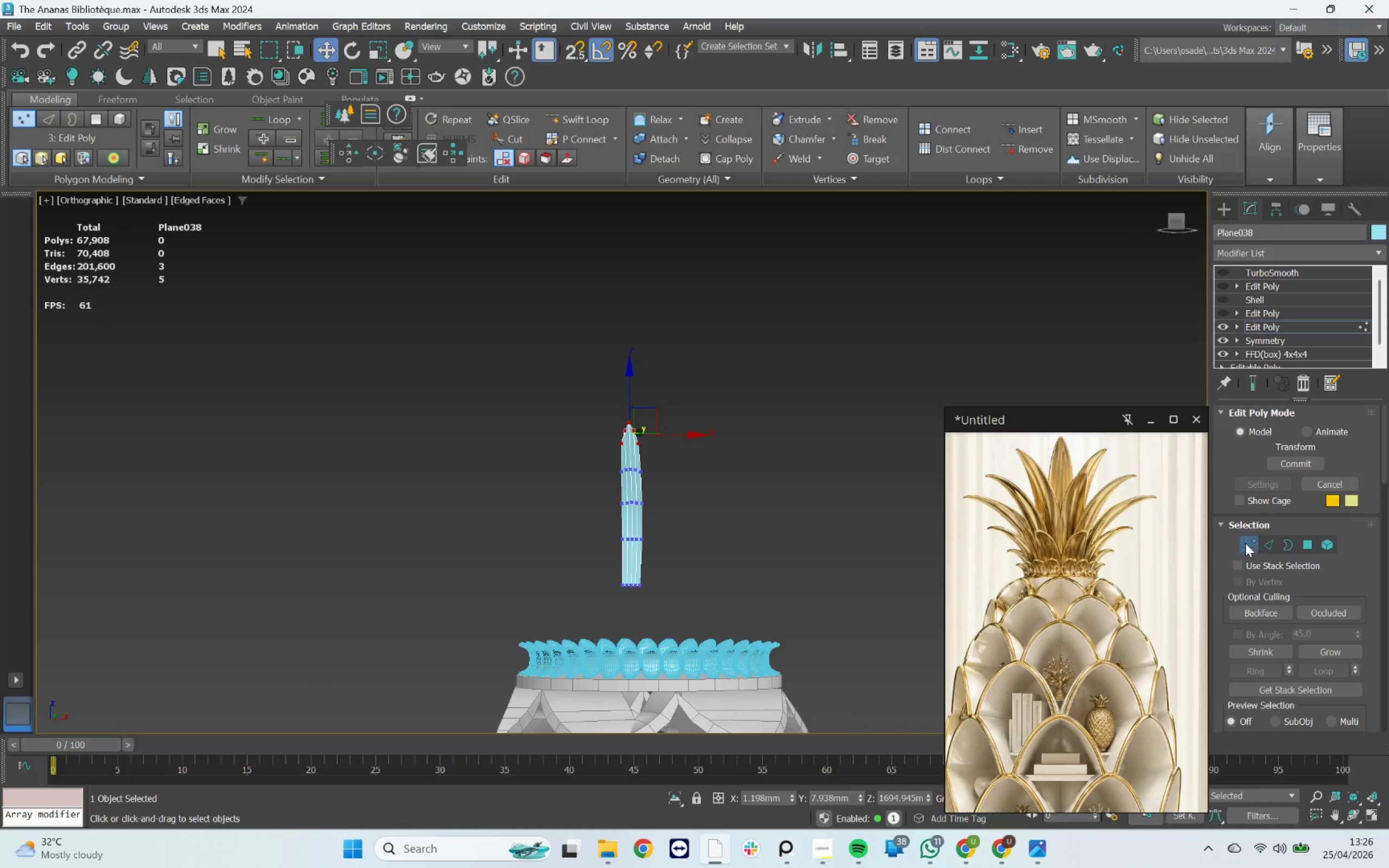 
left_click([1245, 543])
 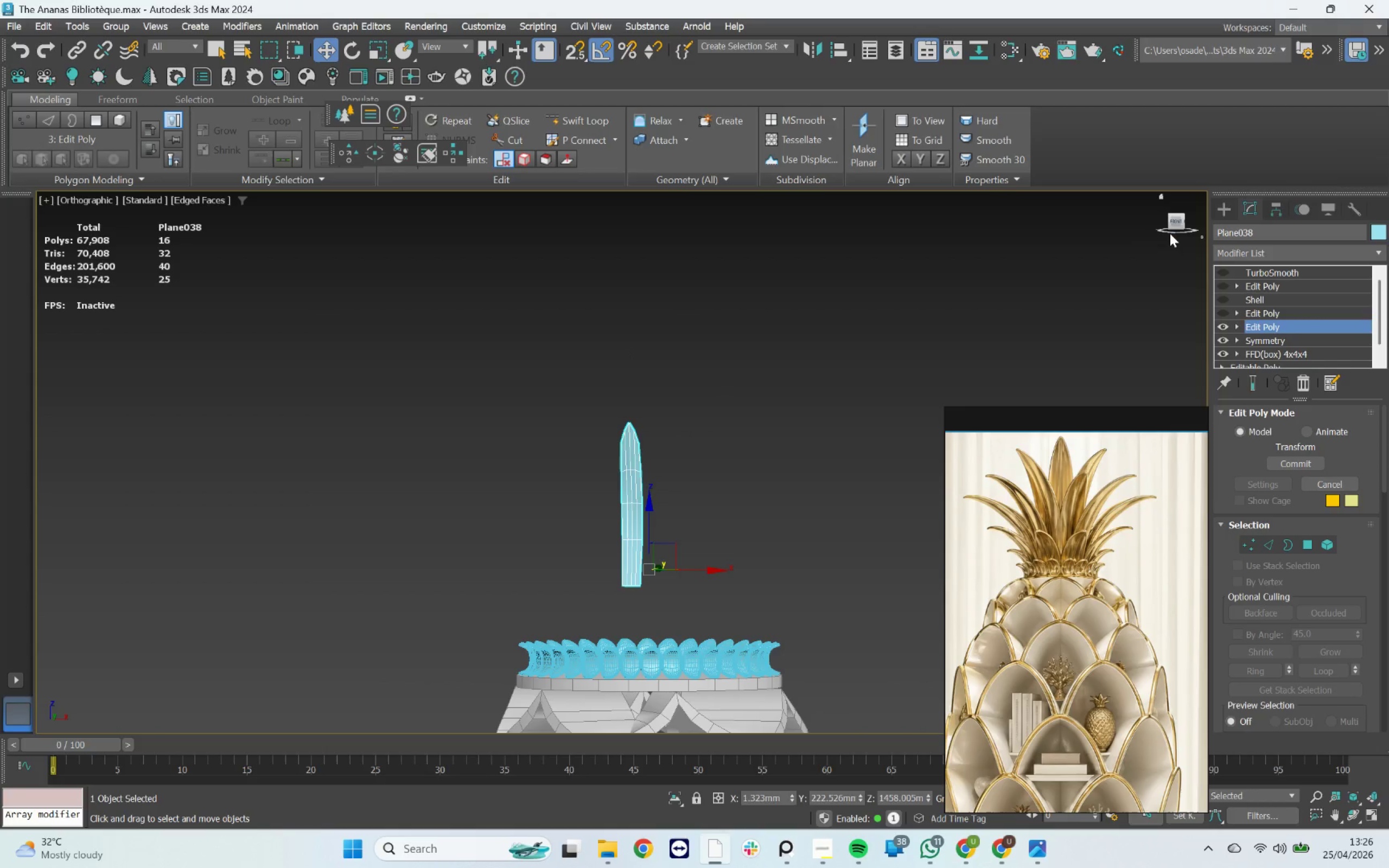 
left_click([1175, 224])
 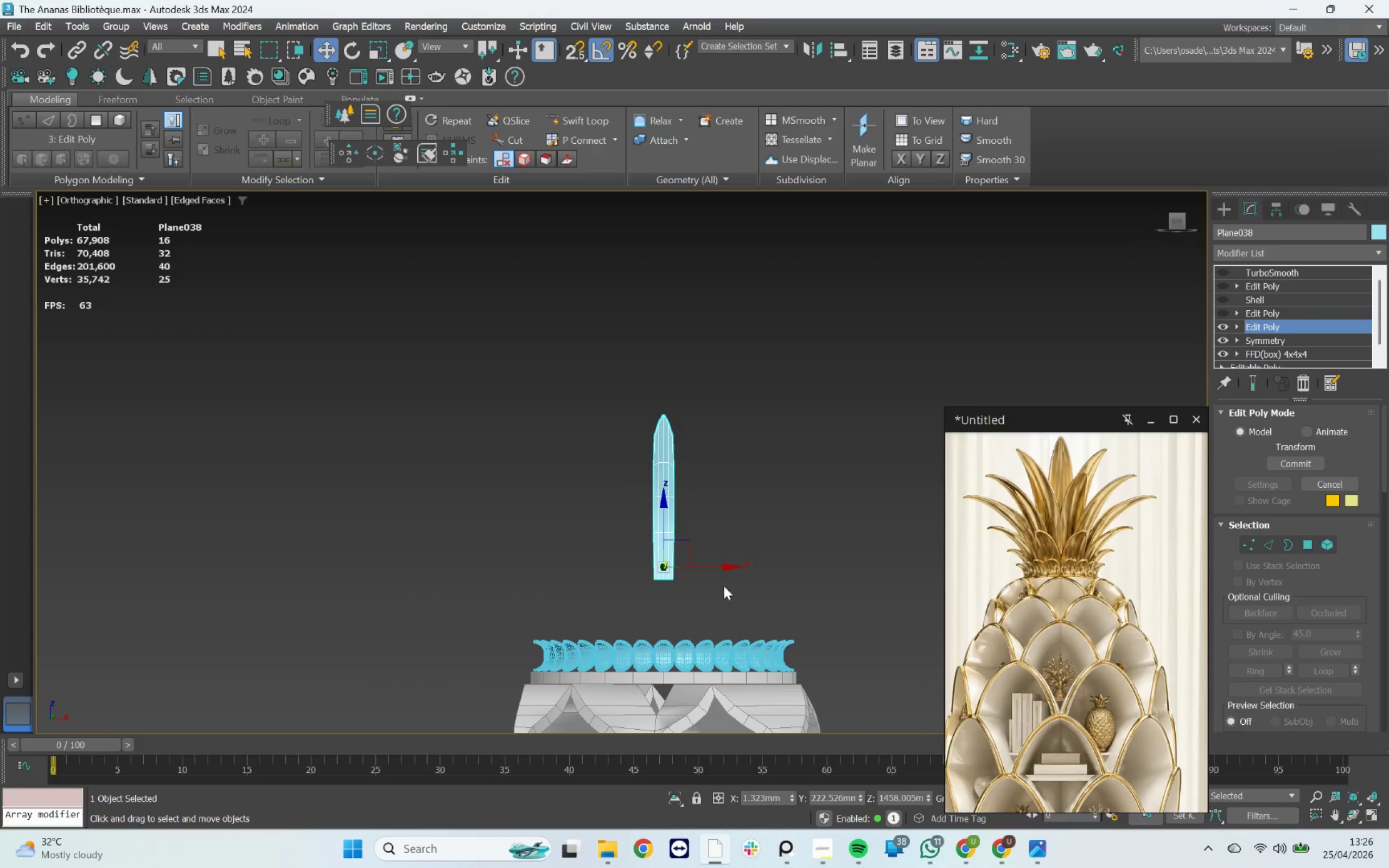 
scroll: coordinate [679, 569], scroll_direction: up, amount: 1.0
 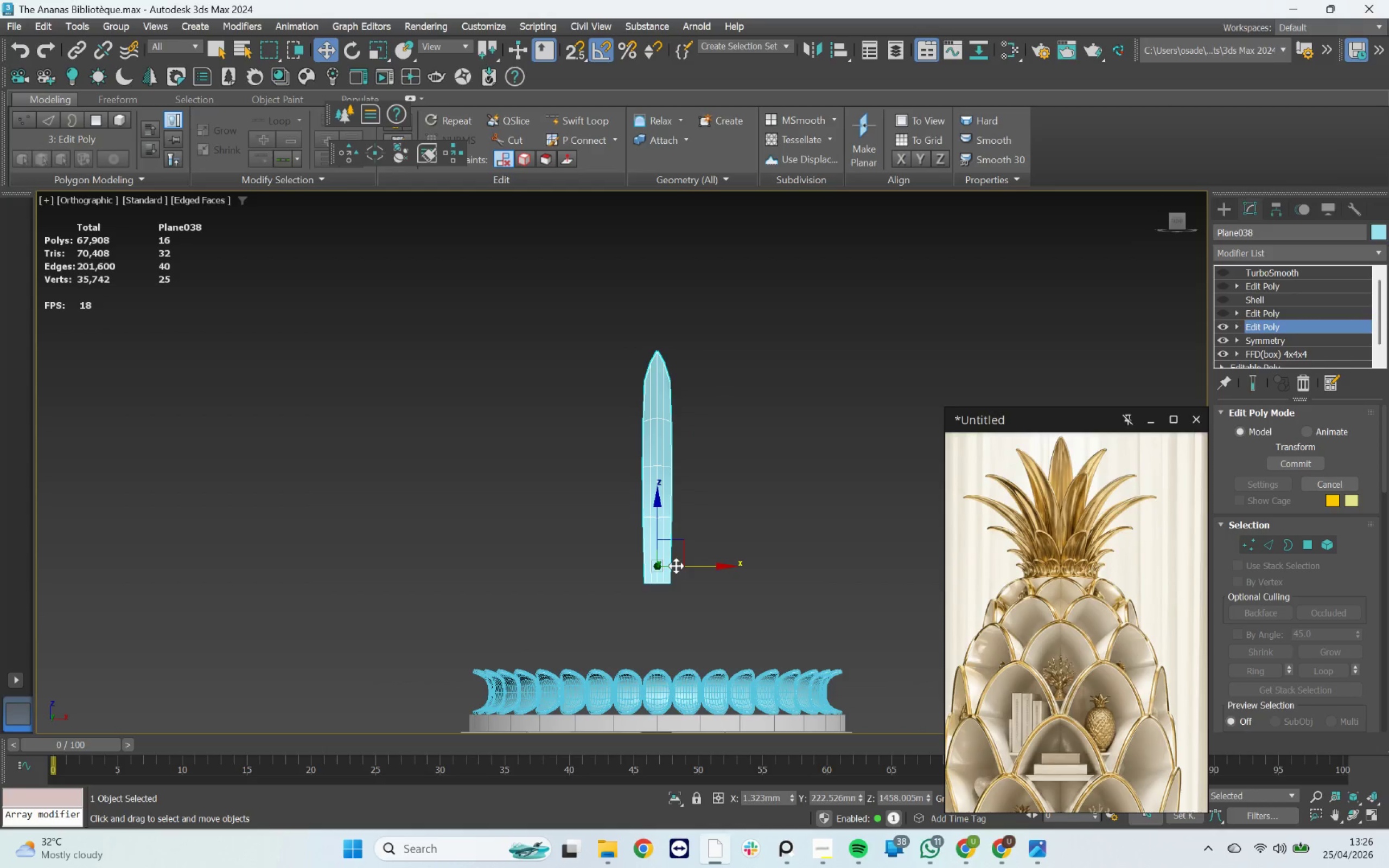 
key(R)
 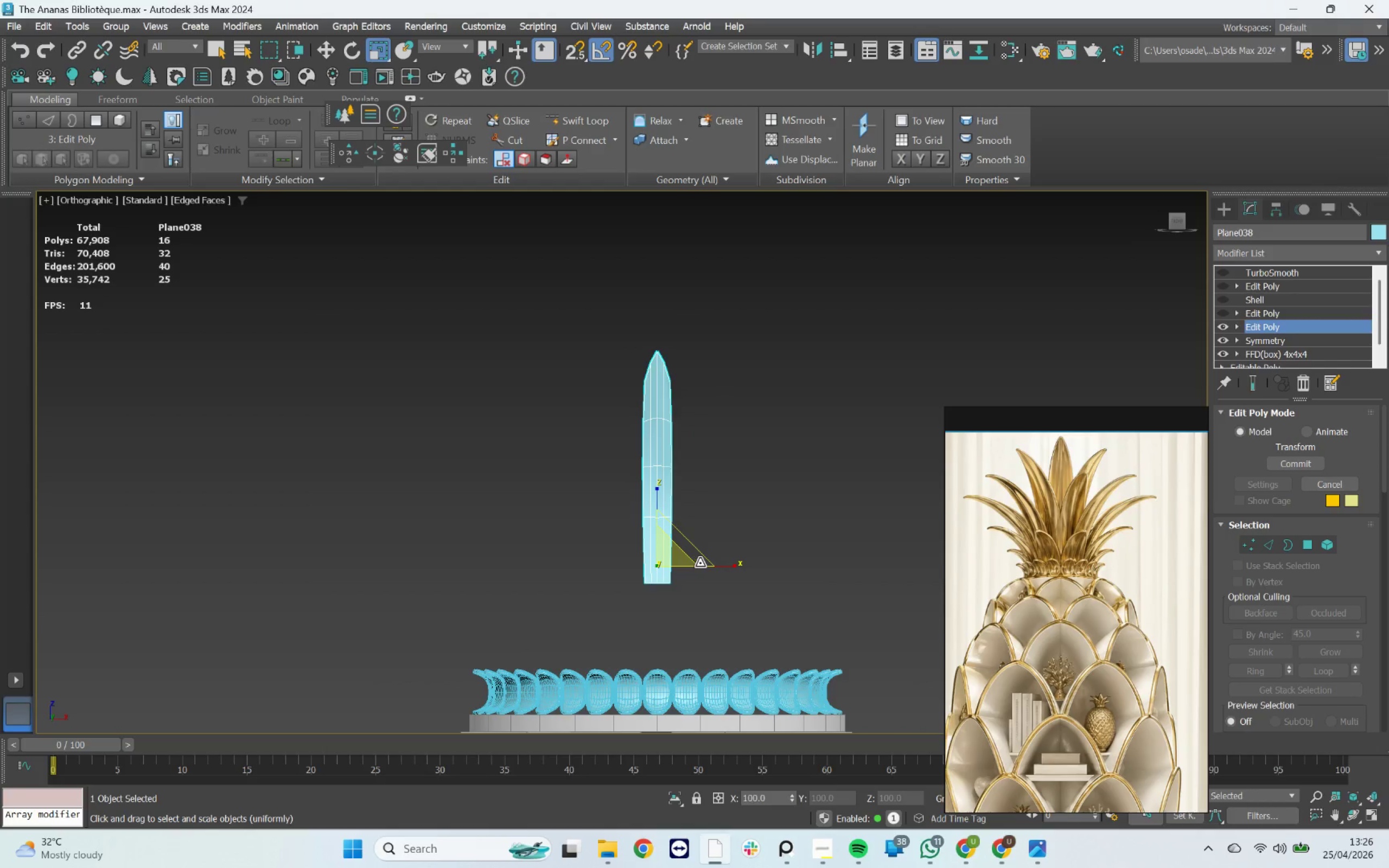 
left_click_drag(start_coordinate=[700, 563], to_coordinate=[706, 563])
 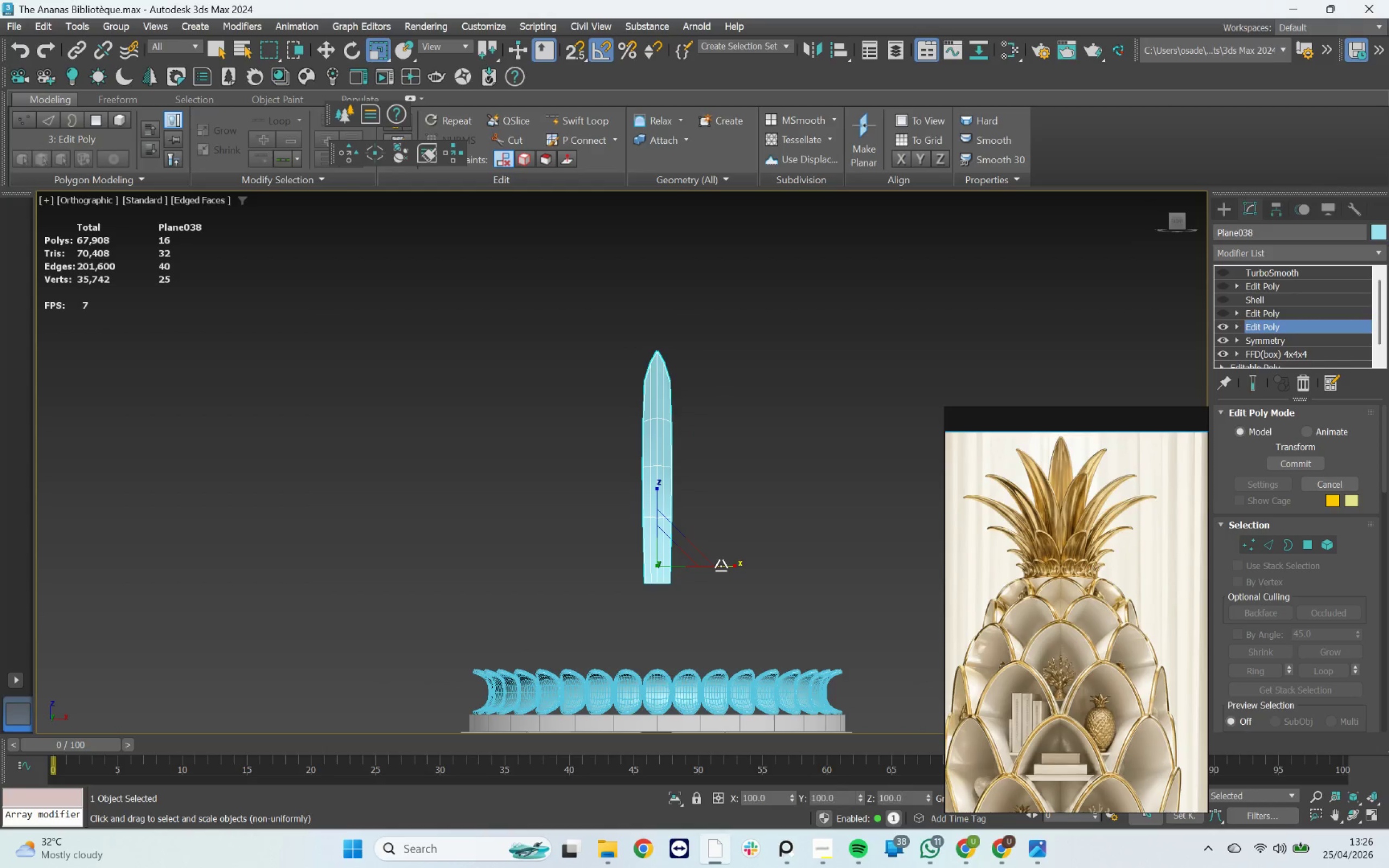 
left_click_drag(start_coordinate=[721, 566], to_coordinate=[778, 563])
 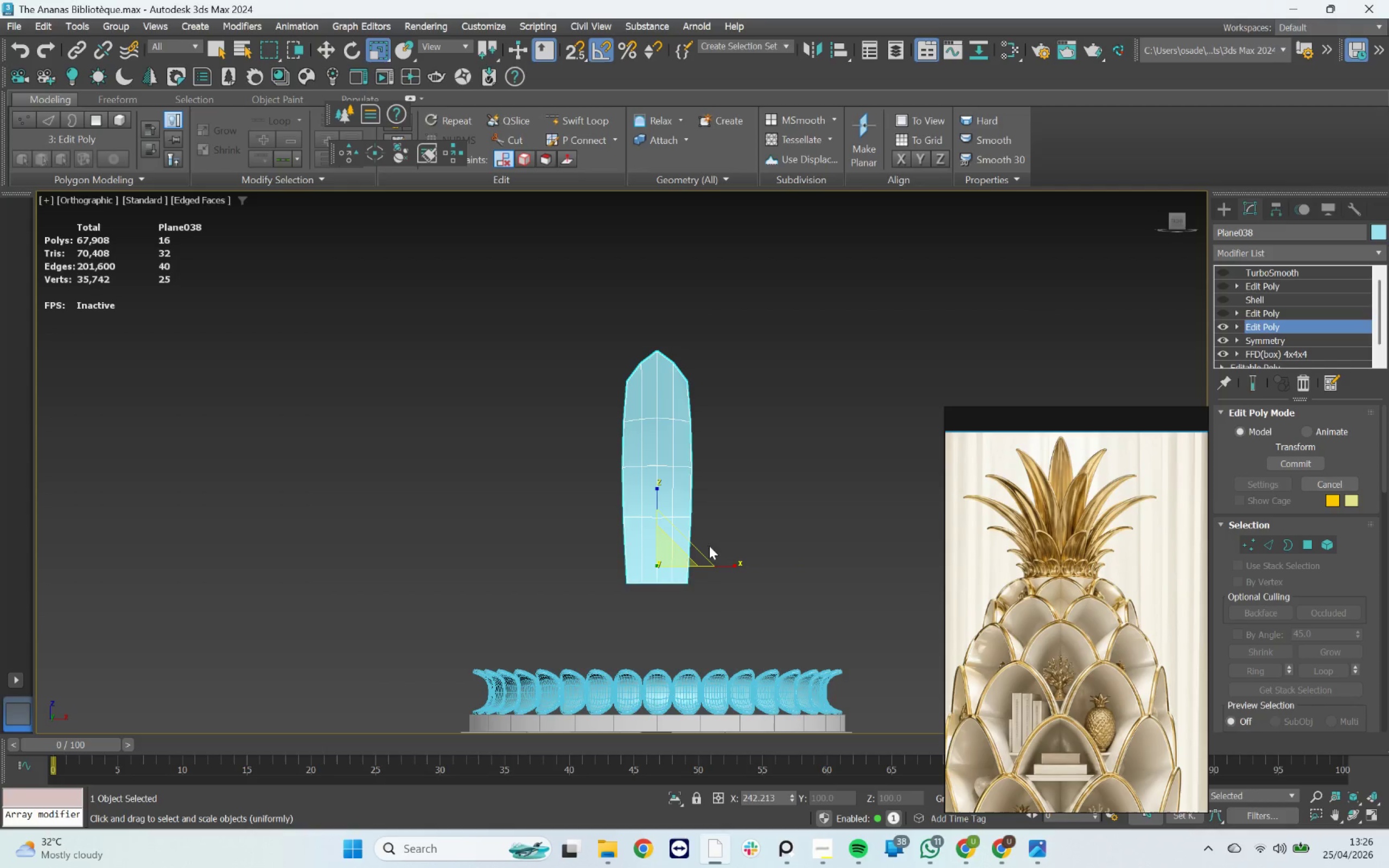 
hold_key(key=AltLeft, duration=0.79)
 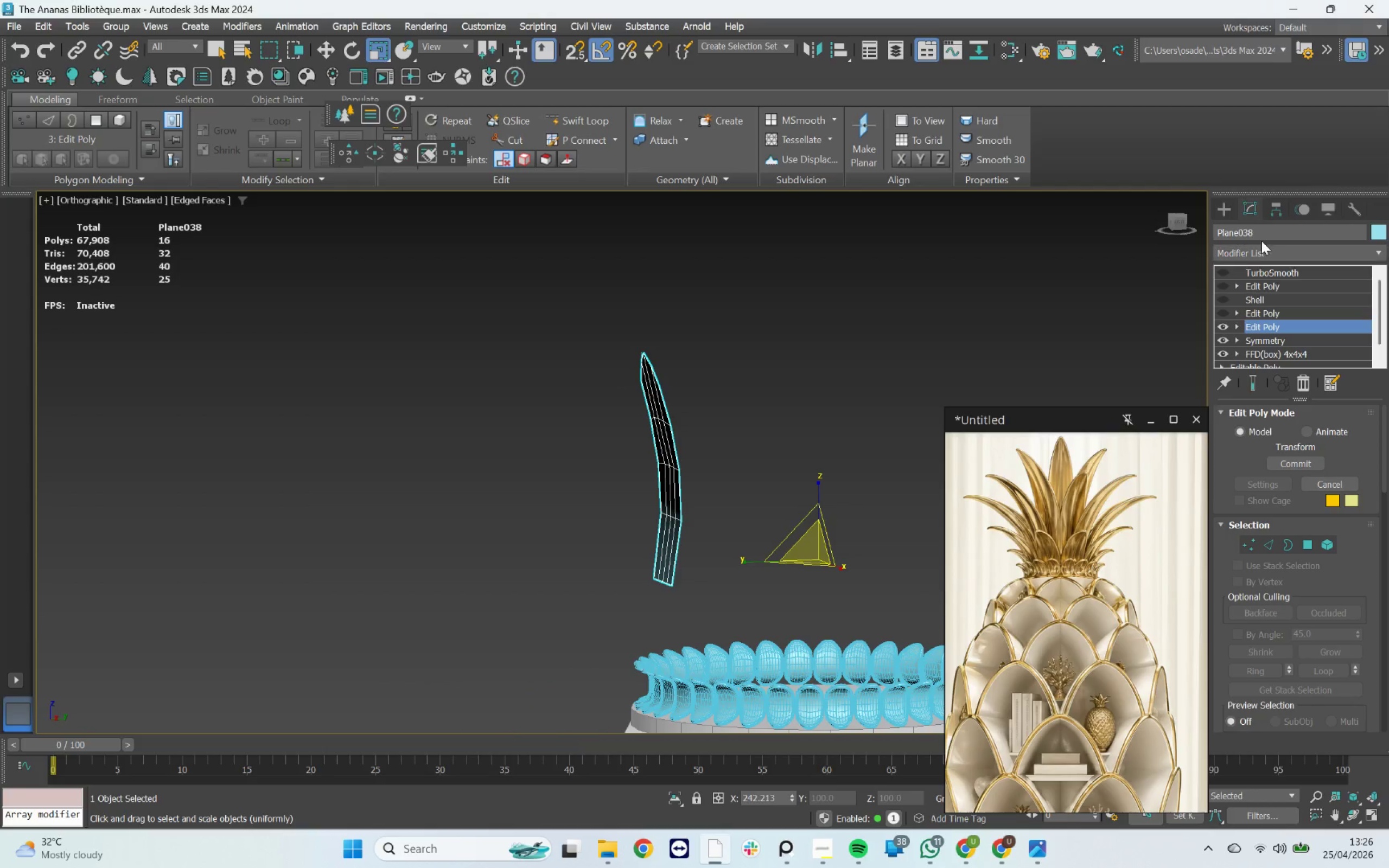 
left_click([1258, 255])
 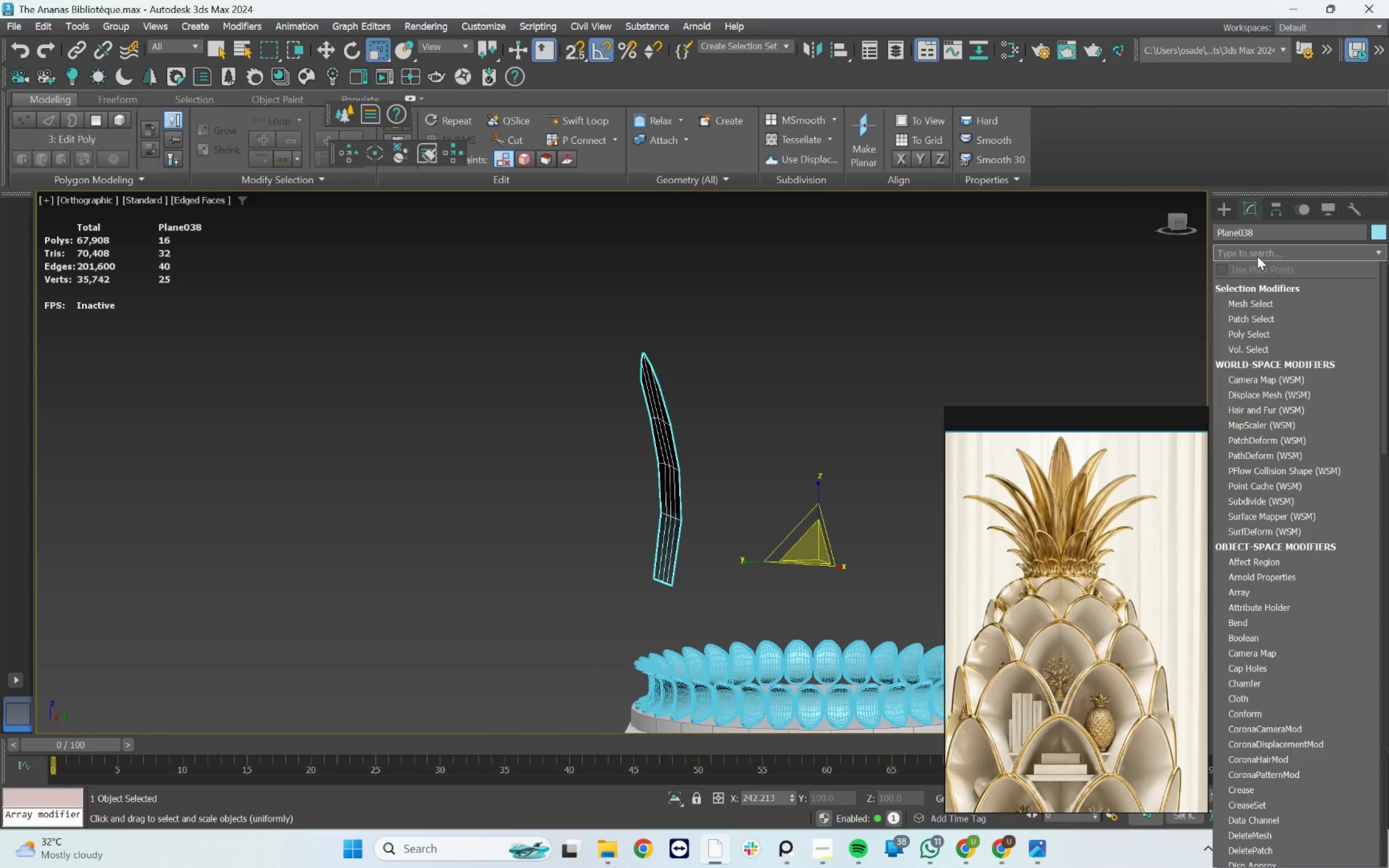 
type(FF)
 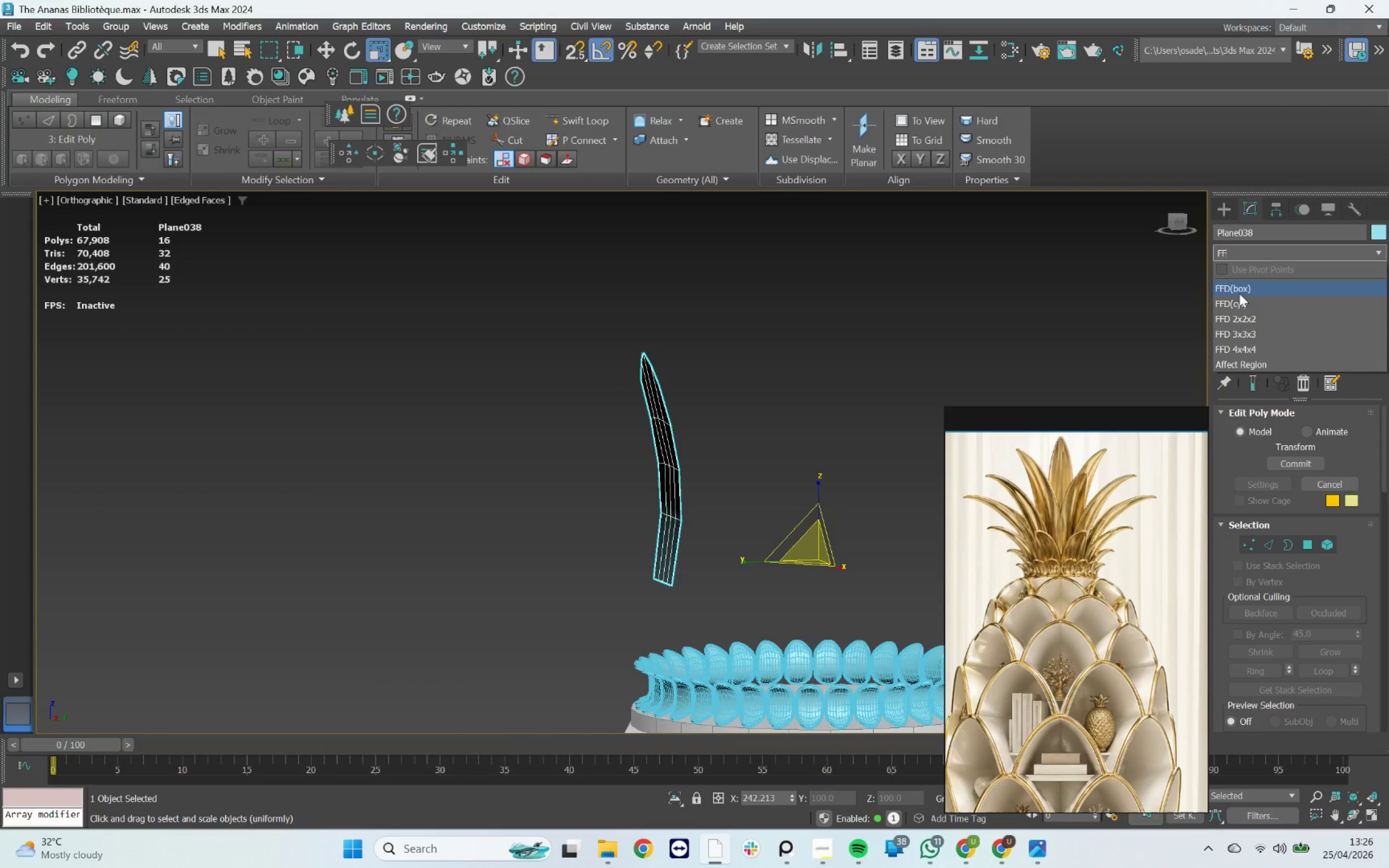 
left_click([1238, 292])
 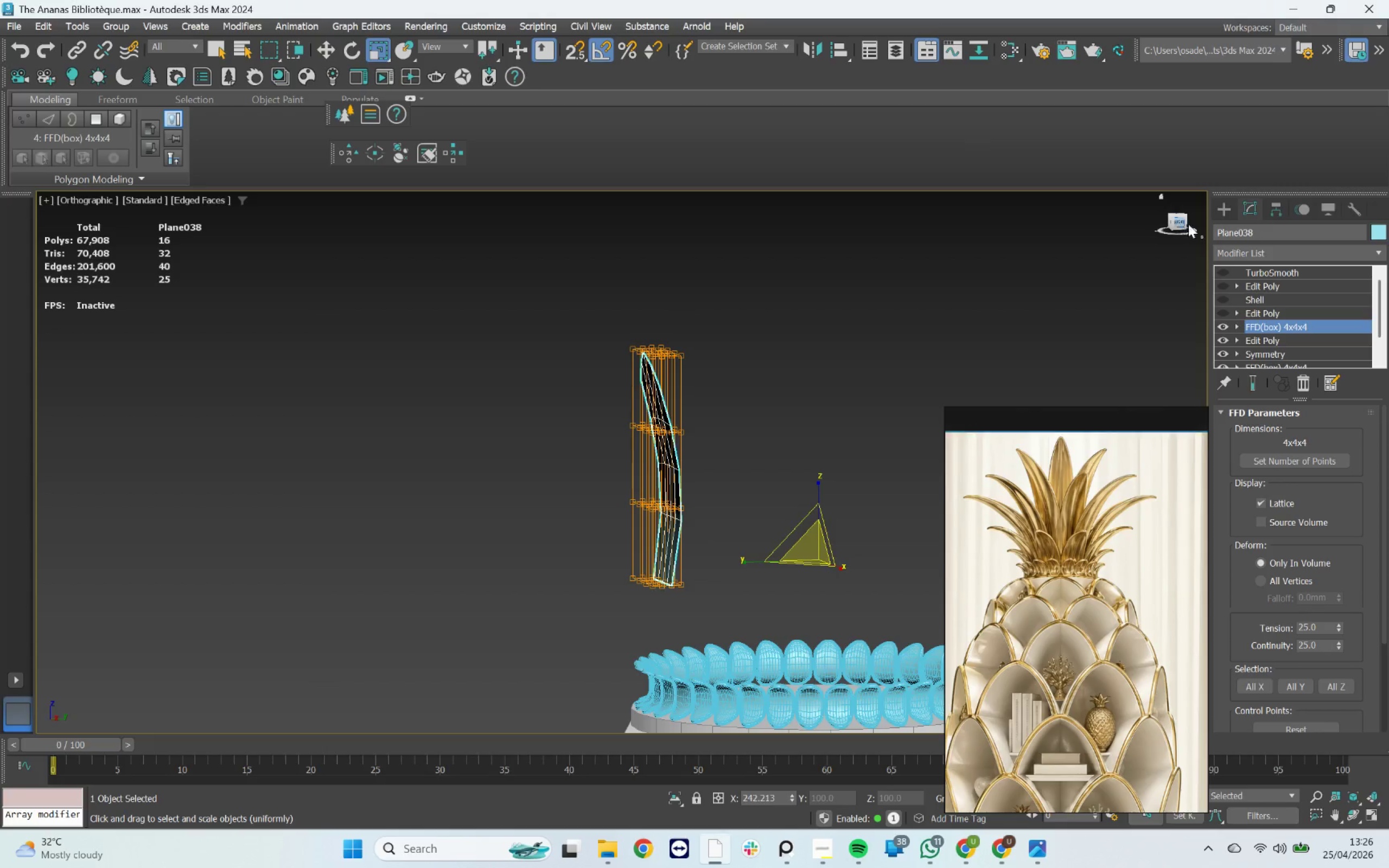 
left_click([1280, 329])
 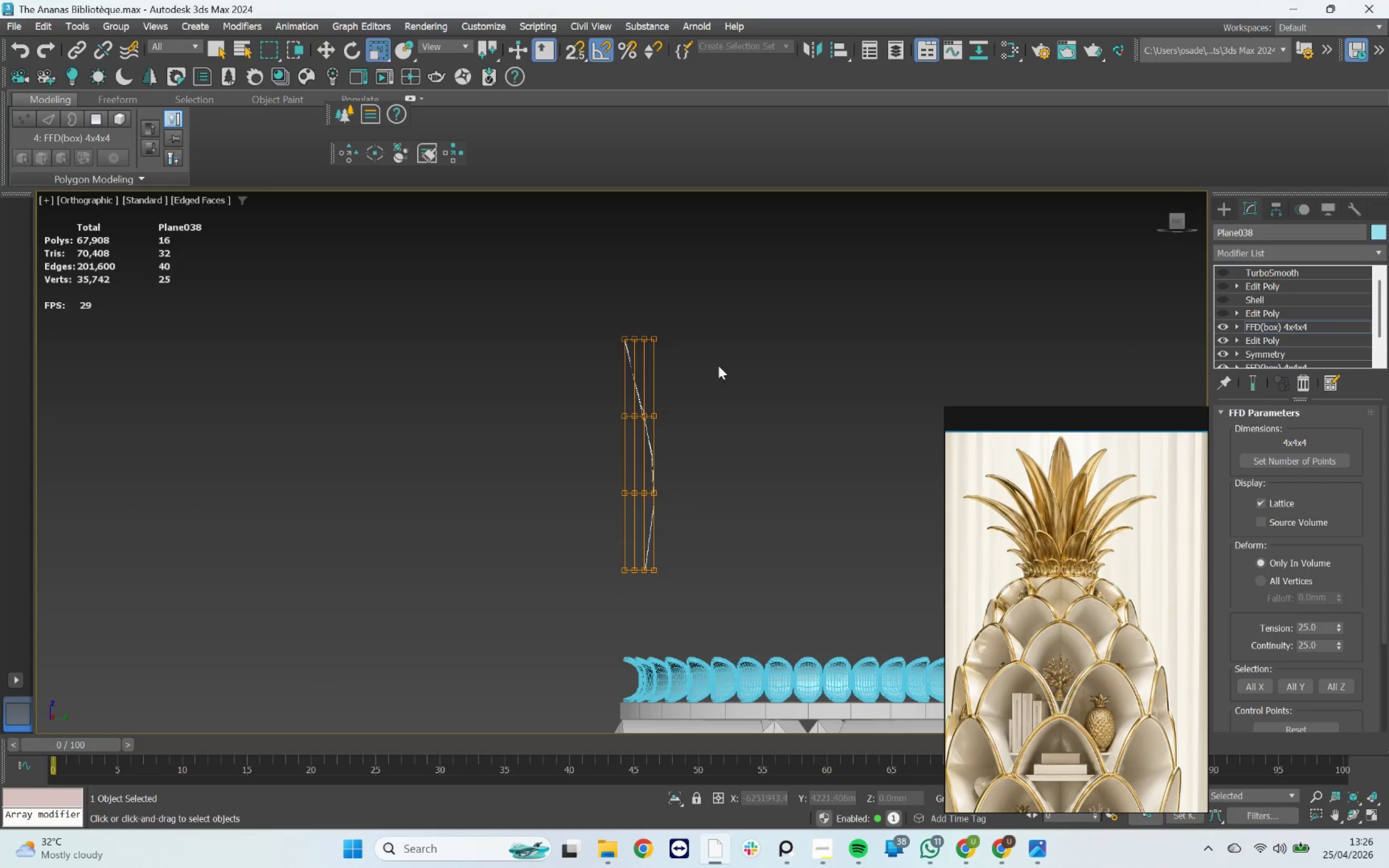 
left_click_drag(start_coordinate=[746, 298], to_coordinate=[580, 364])
 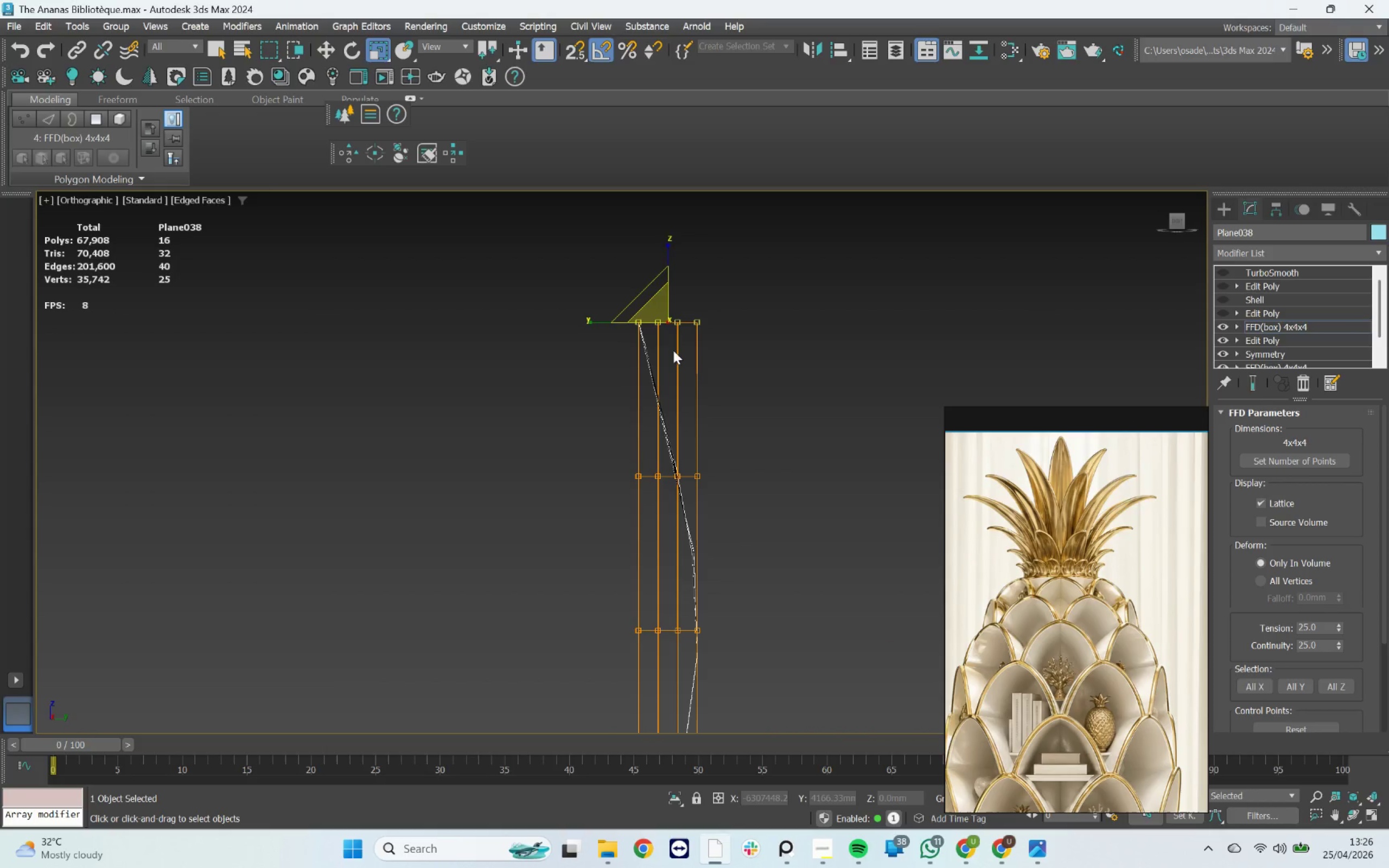 
scroll: coordinate [611, 356], scroll_direction: up, amount: 2.0
 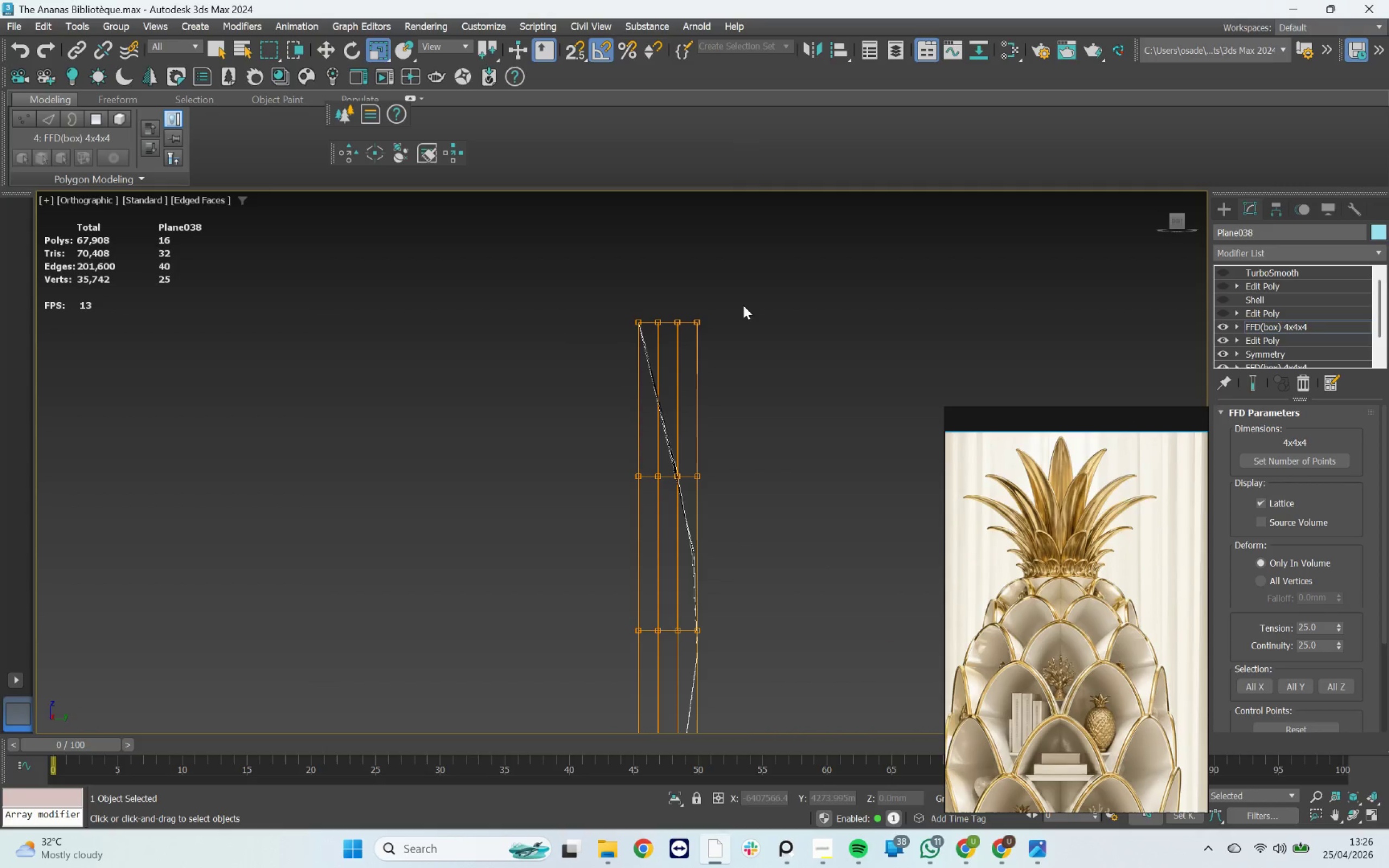 
key(W)
 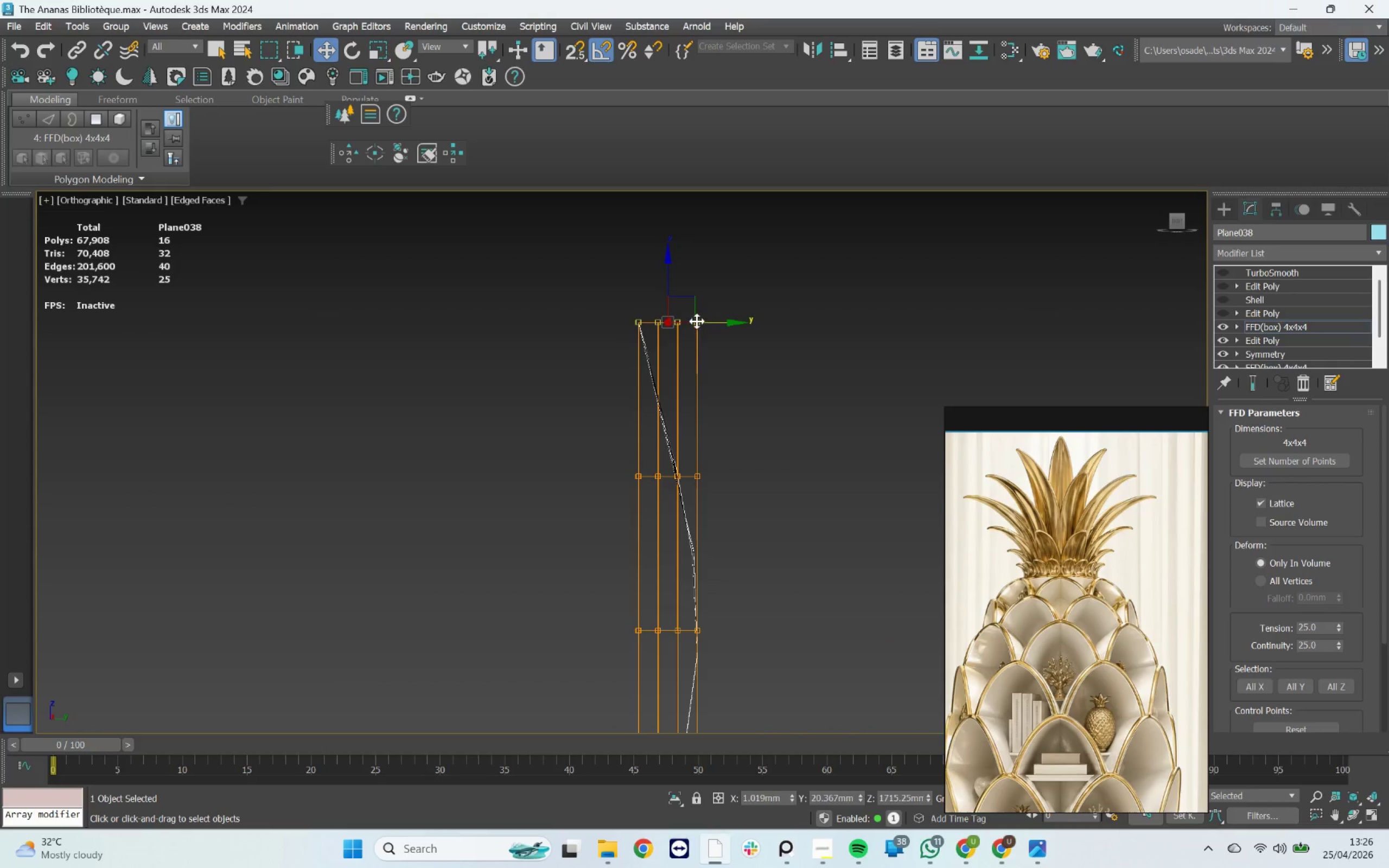 
left_click_drag(start_coordinate=[697, 321], to_coordinate=[602, 311])
 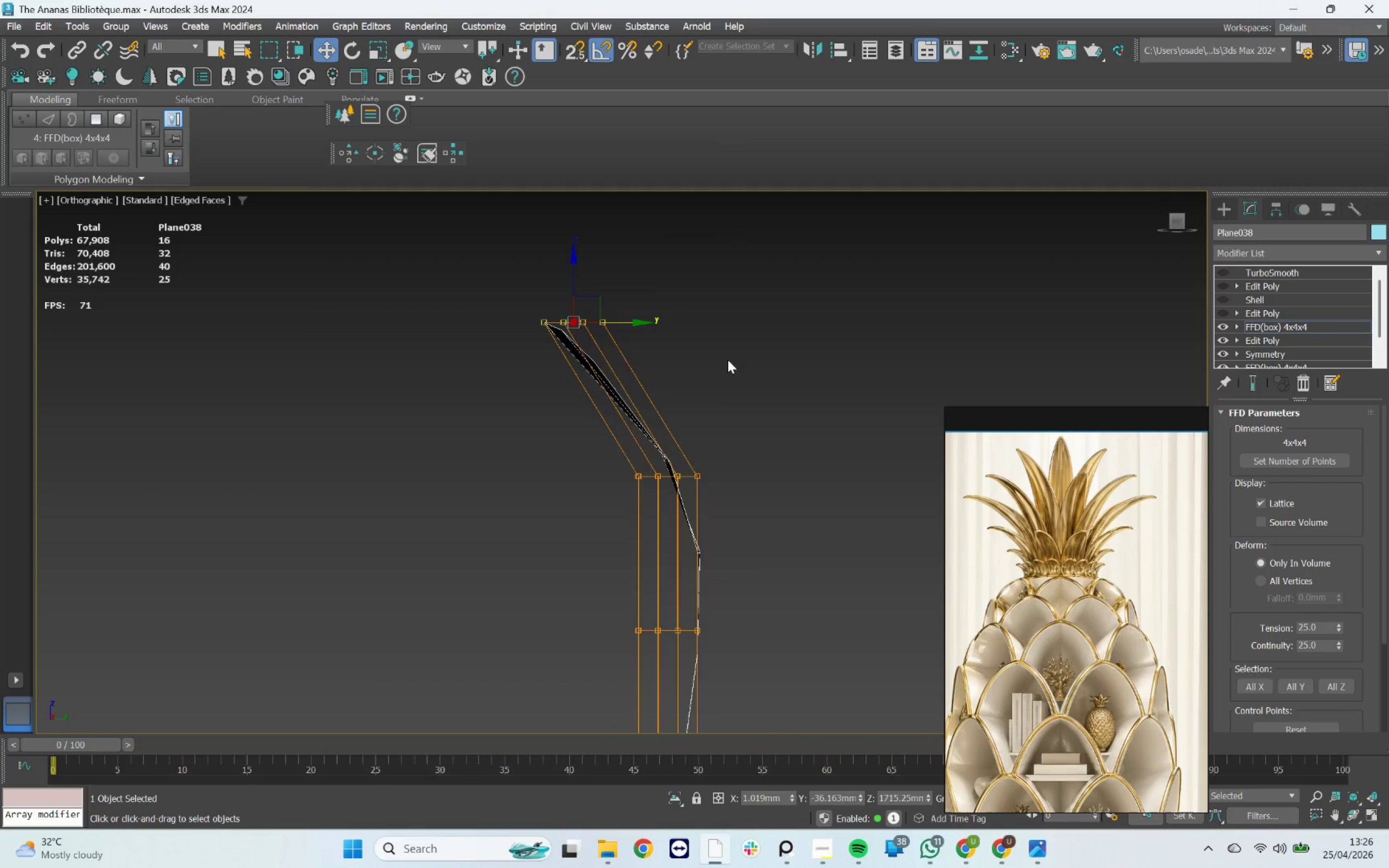 
scroll: coordinate [712, 432], scroll_direction: down, amount: 2.0
 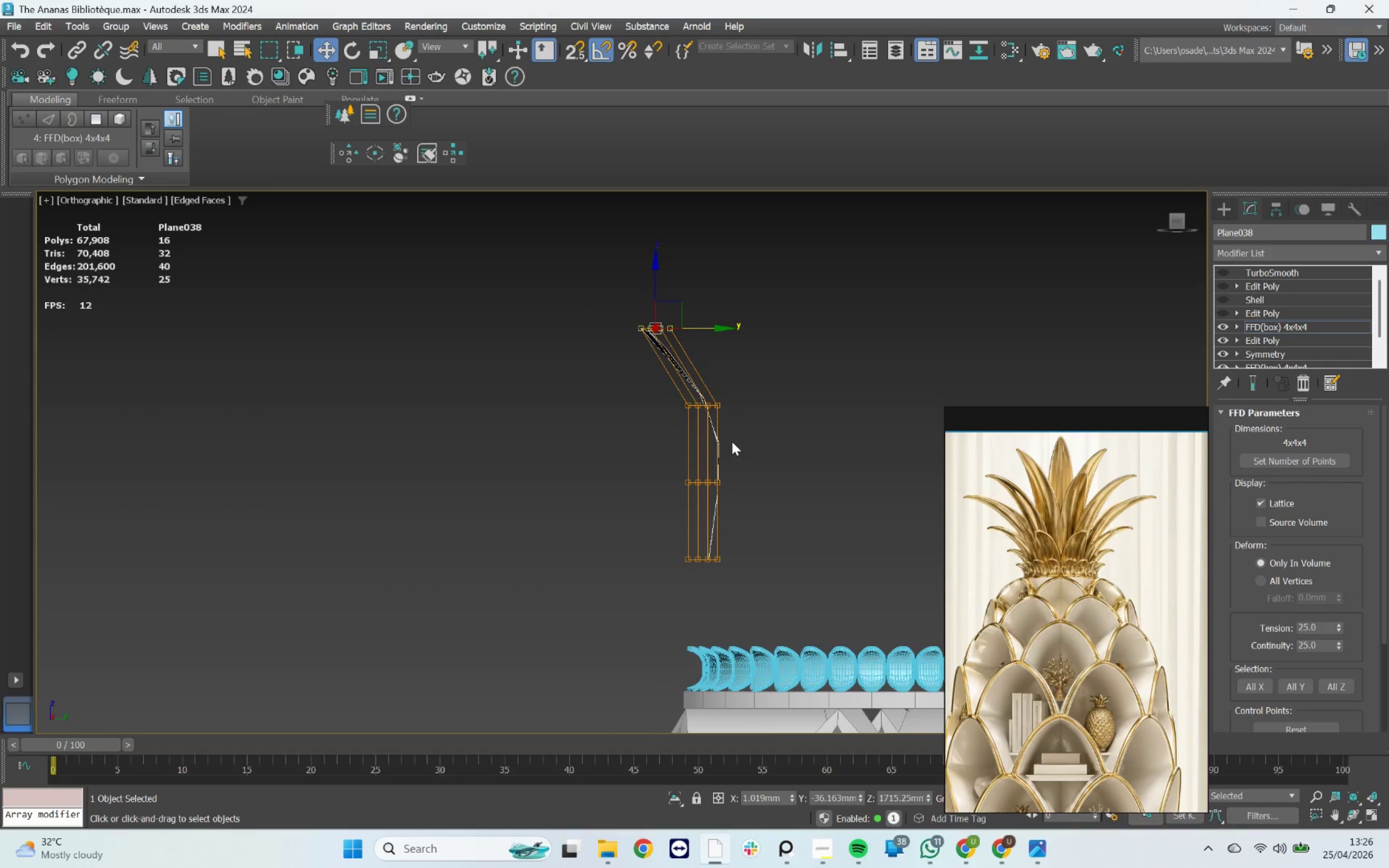 
hold_key(key=AltLeft, duration=2.14)
 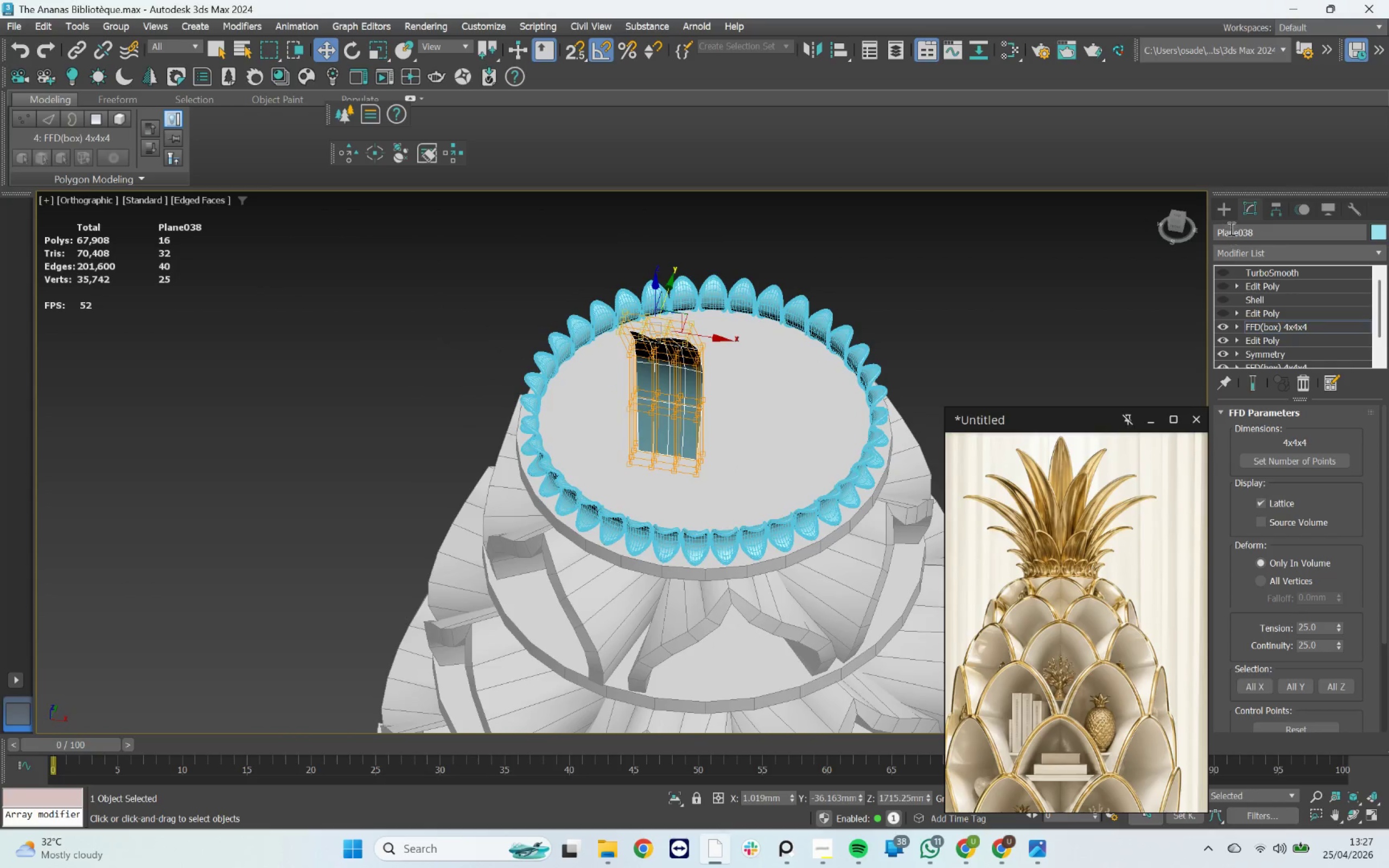 
left_click([1221, 211])
 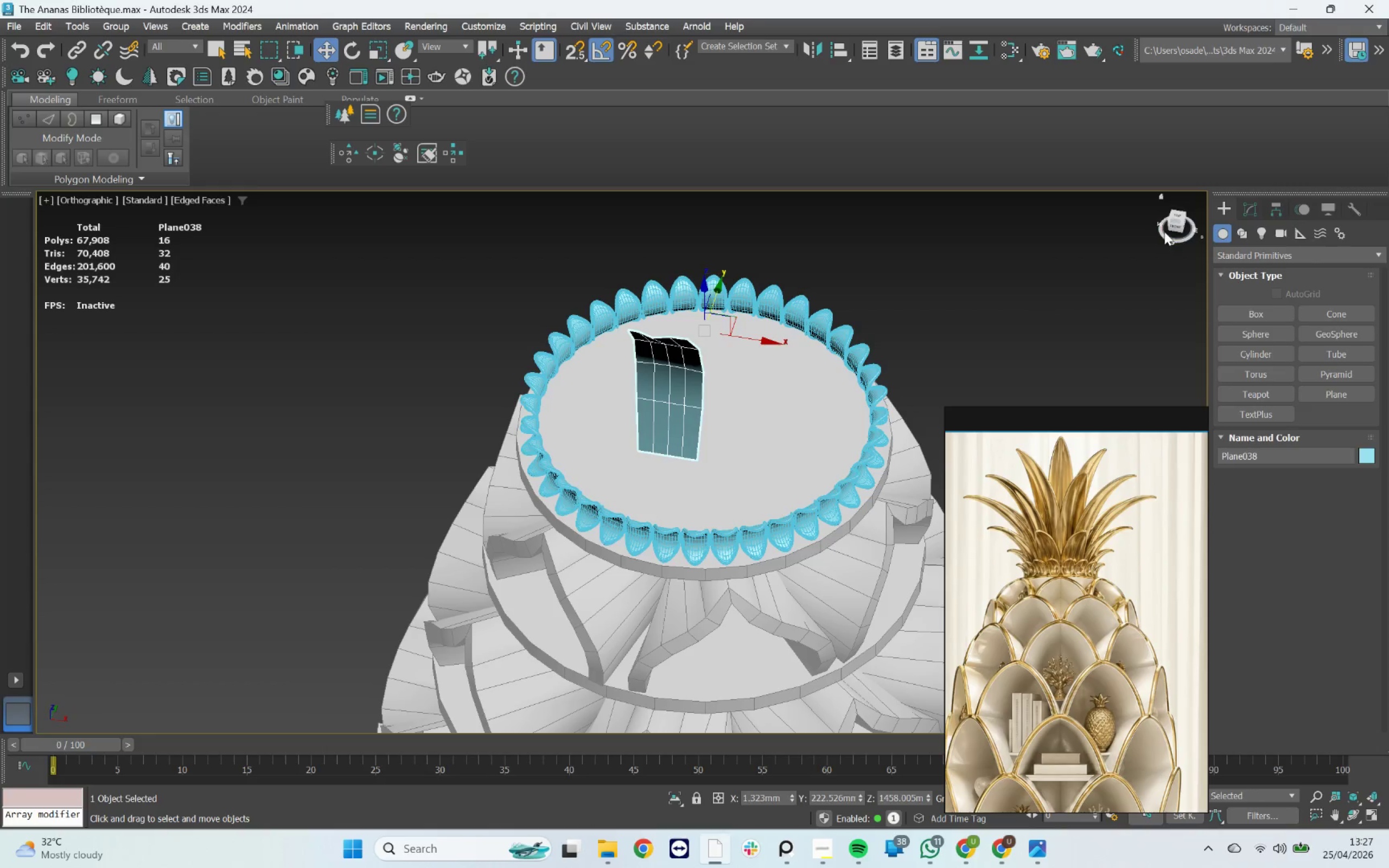 
left_click([1175, 227])
 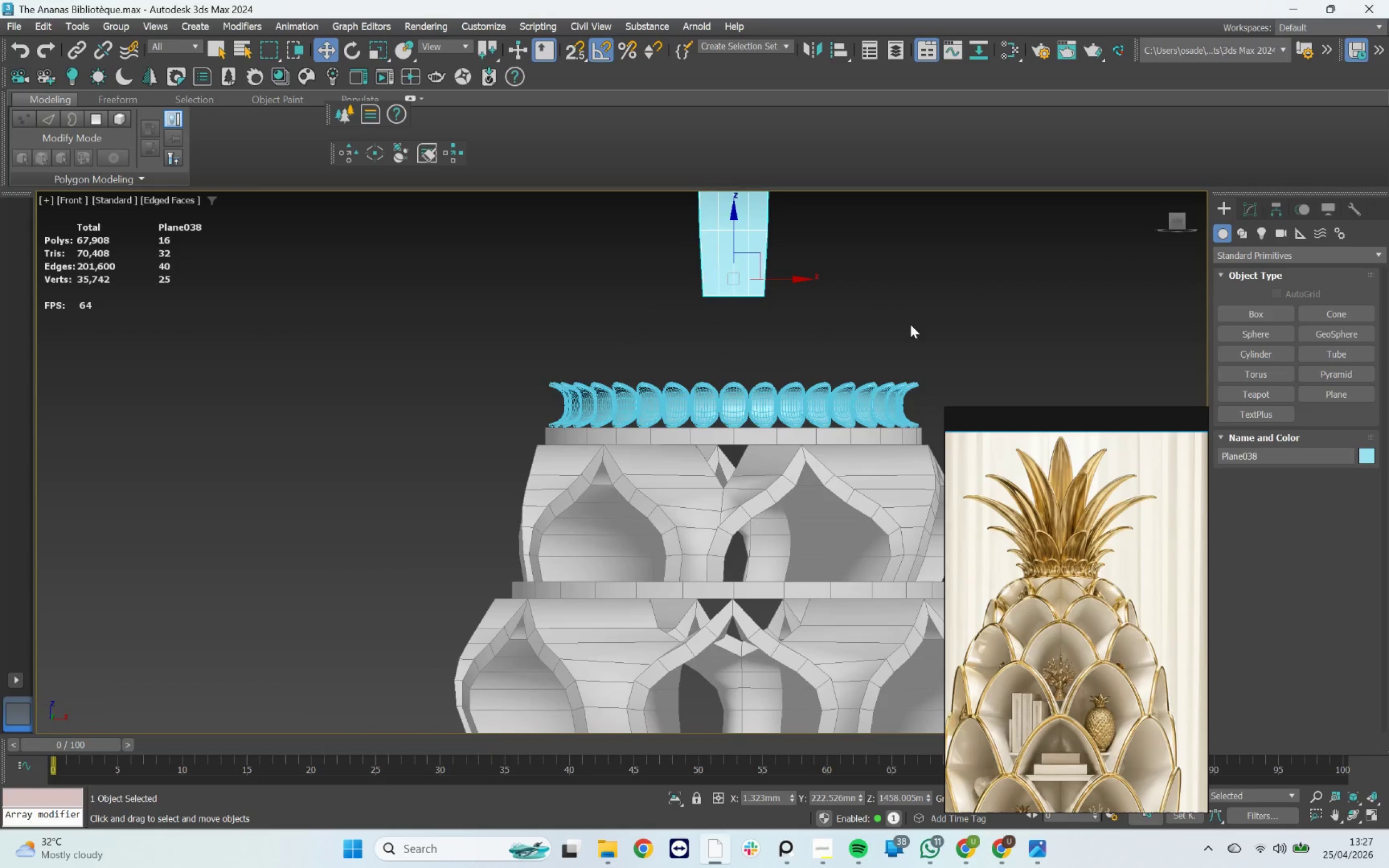 
scroll: coordinate [756, 282], scroll_direction: up, amount: 2.0
 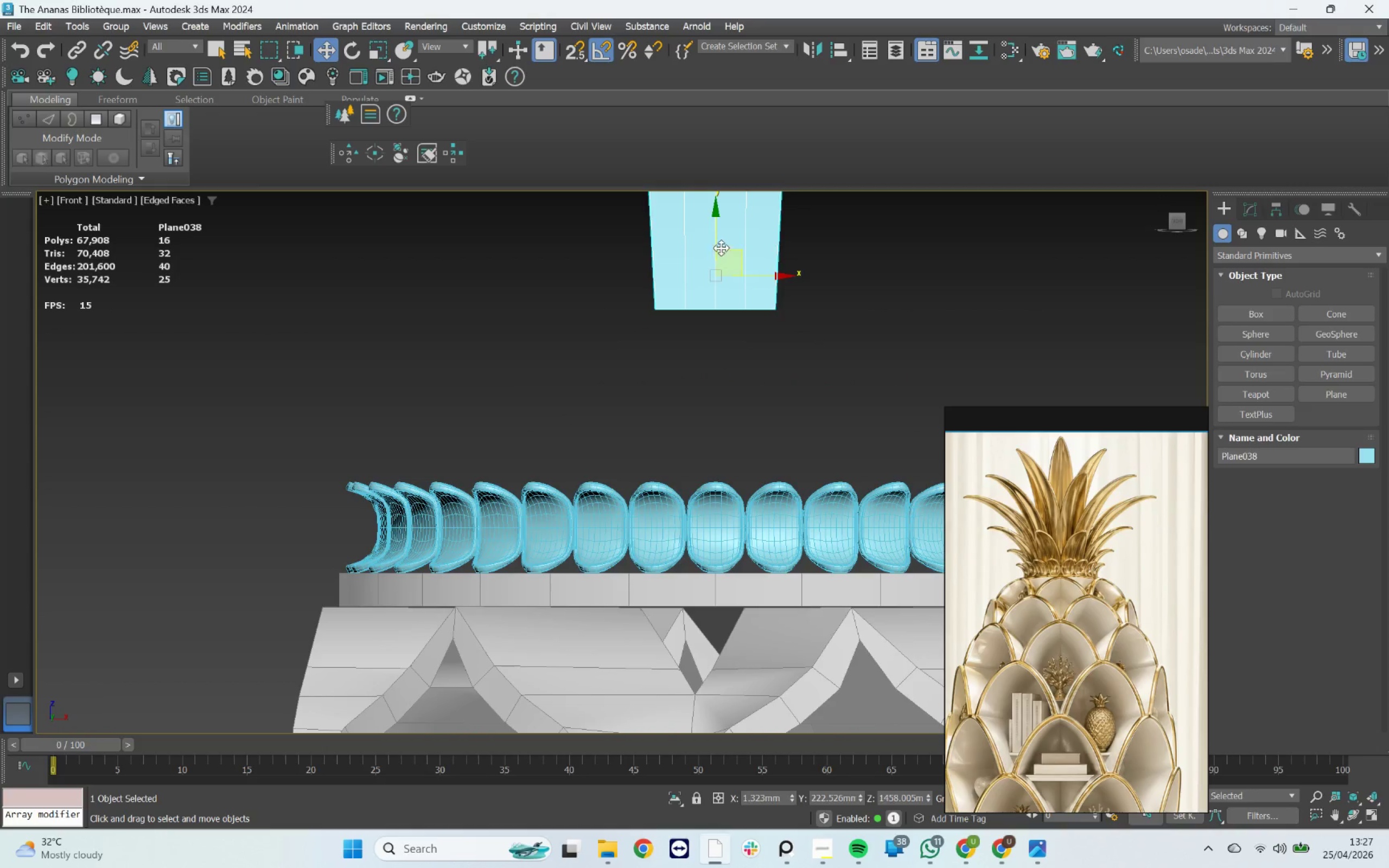 
left_click_drag(start_coordinate=[718, 244], to_coordinate=[722, 280])
 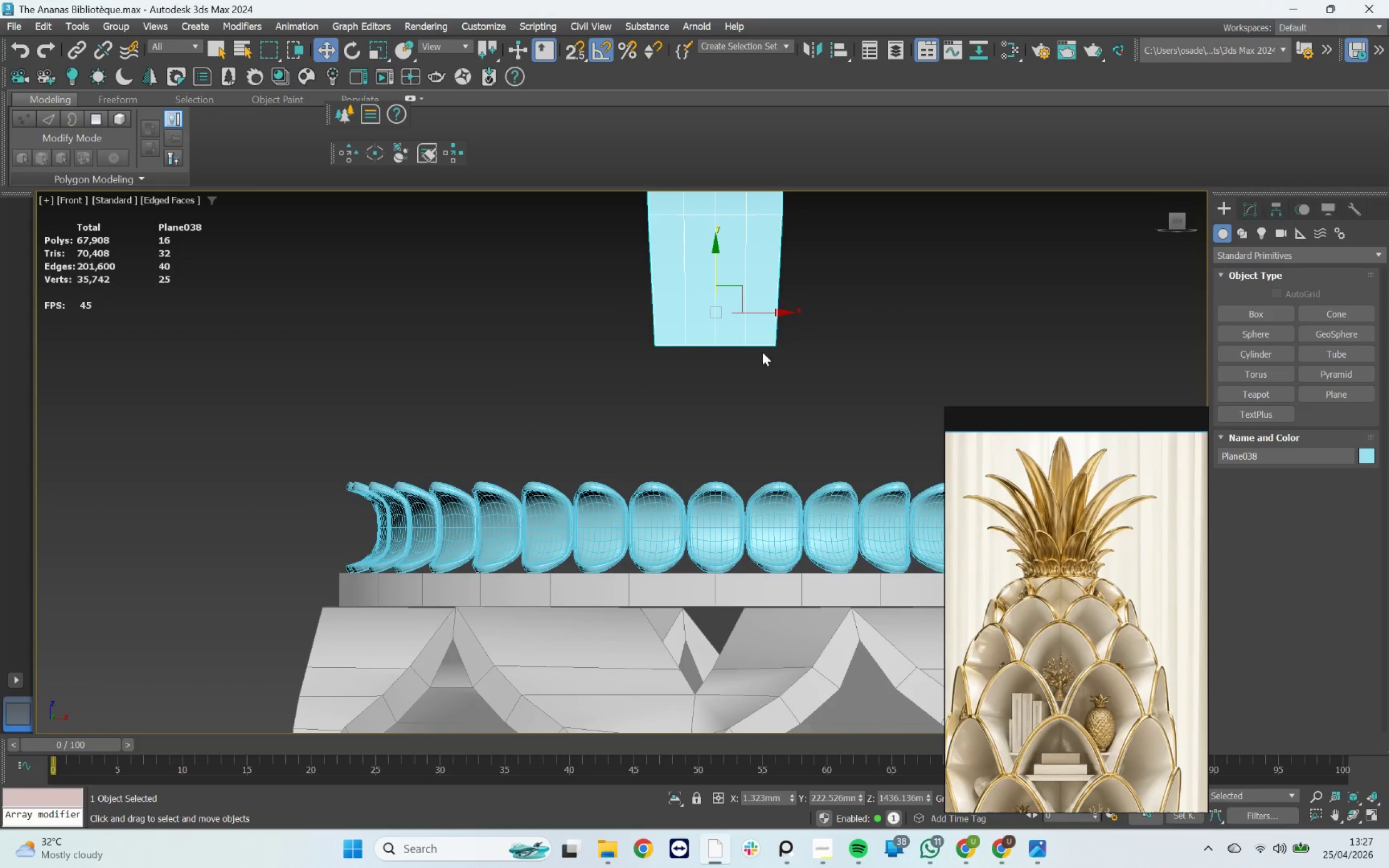 
key(S)
 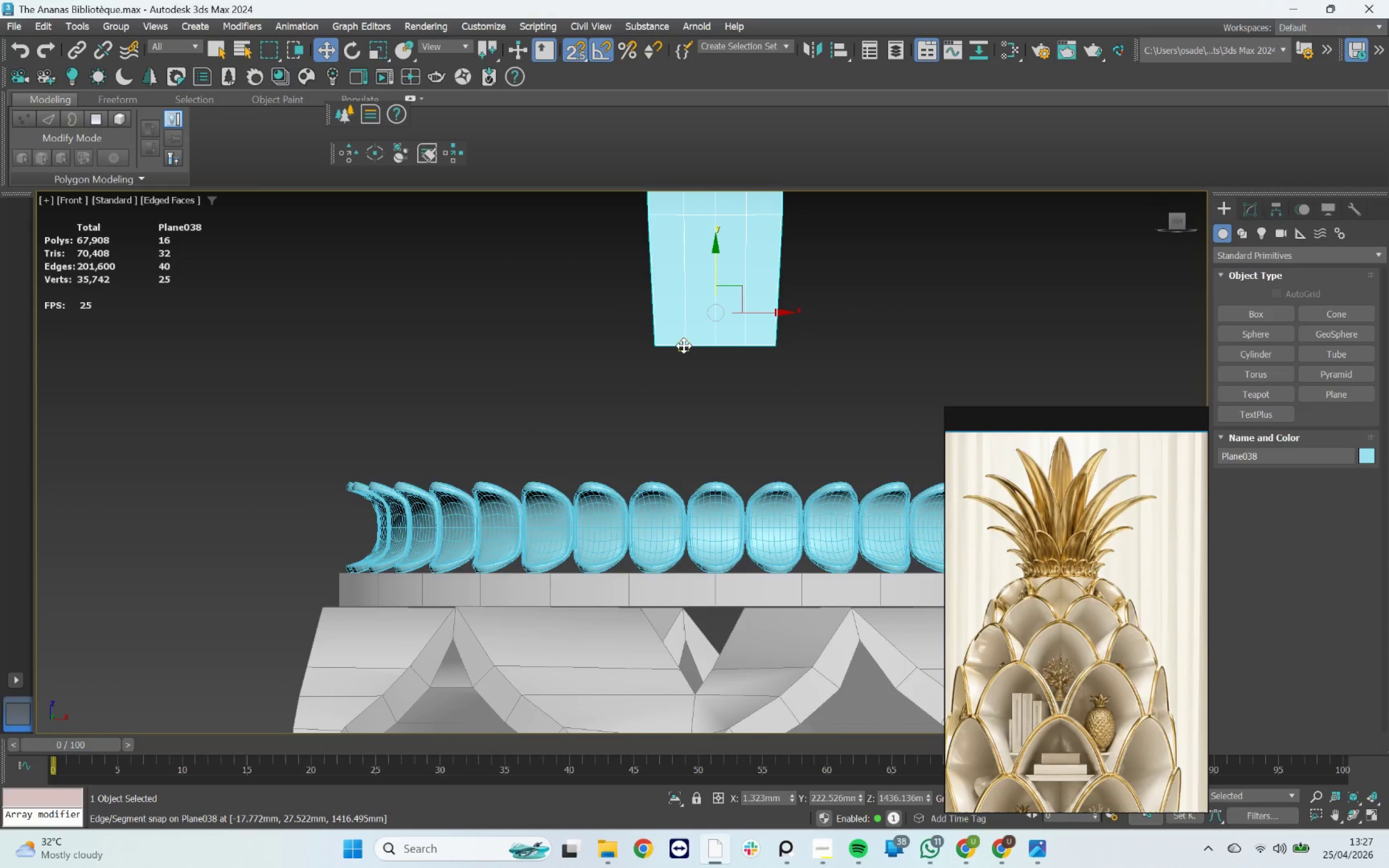 
left_click_drag(start_coordinate=[684, 345], to_coordinate=[551, 572])
 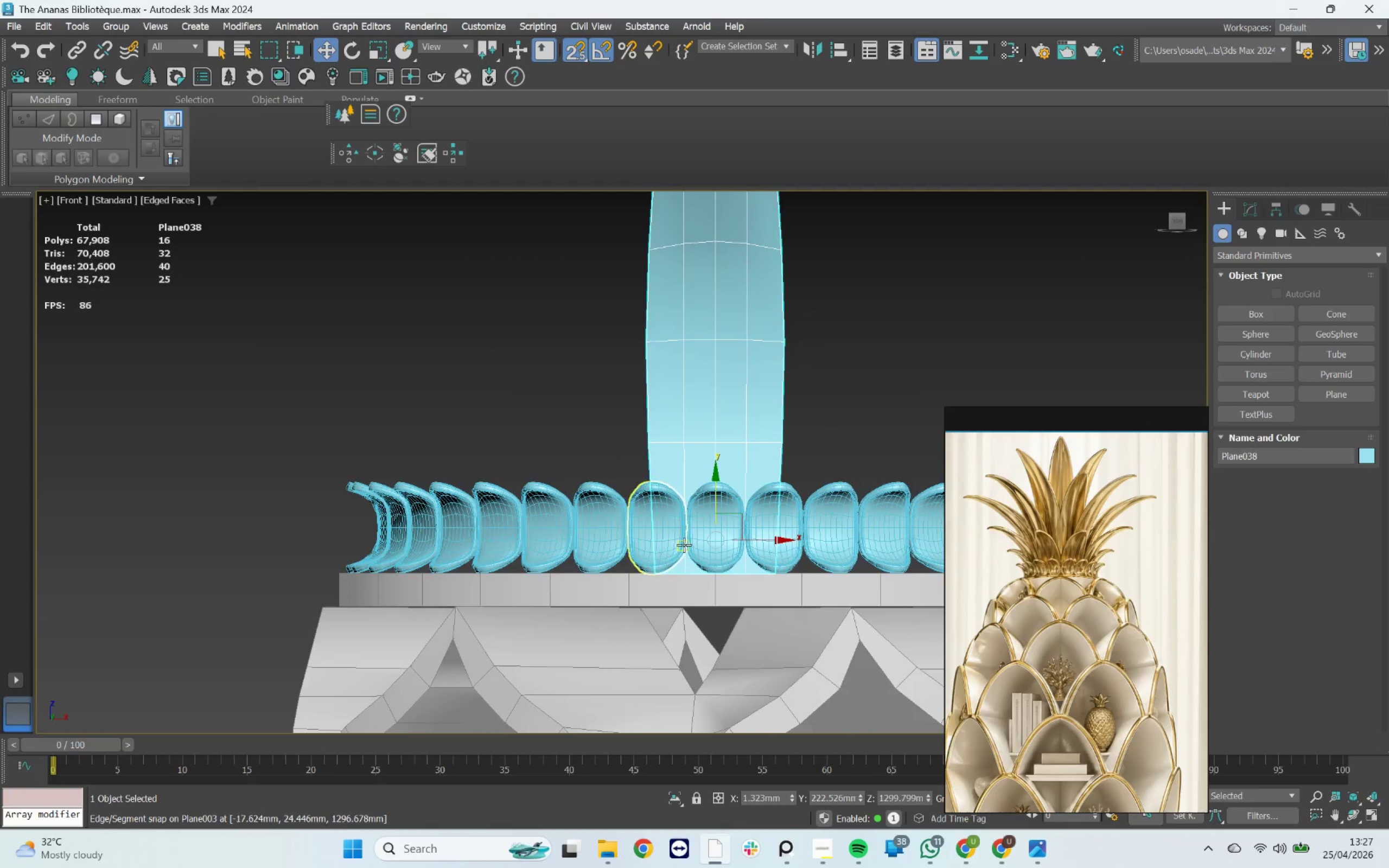 
scroll: coordinate [684, 545], scroll_direction: down, amount: 3.0
 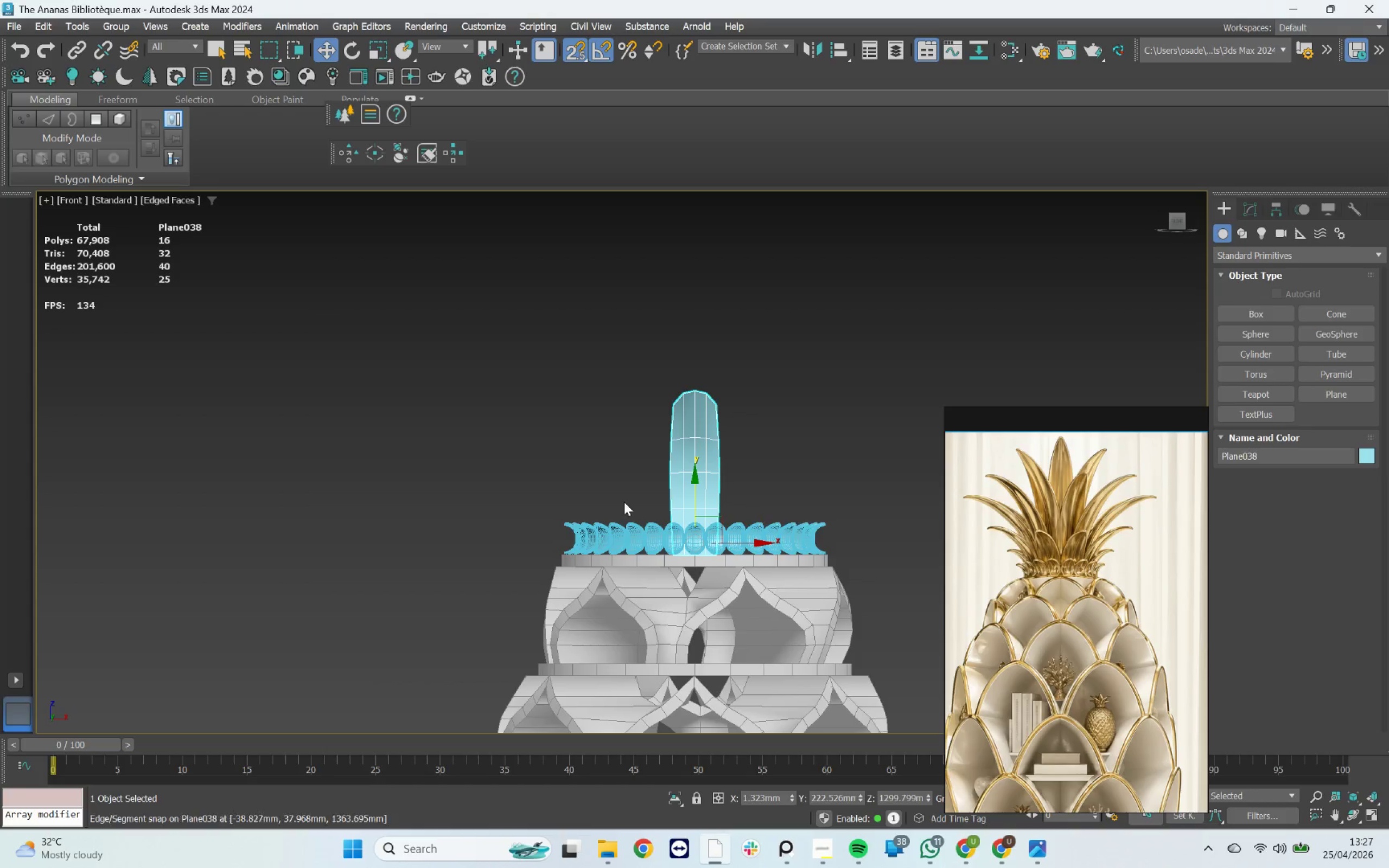 
hold_key(key=AltLeft, duration=2.54)
 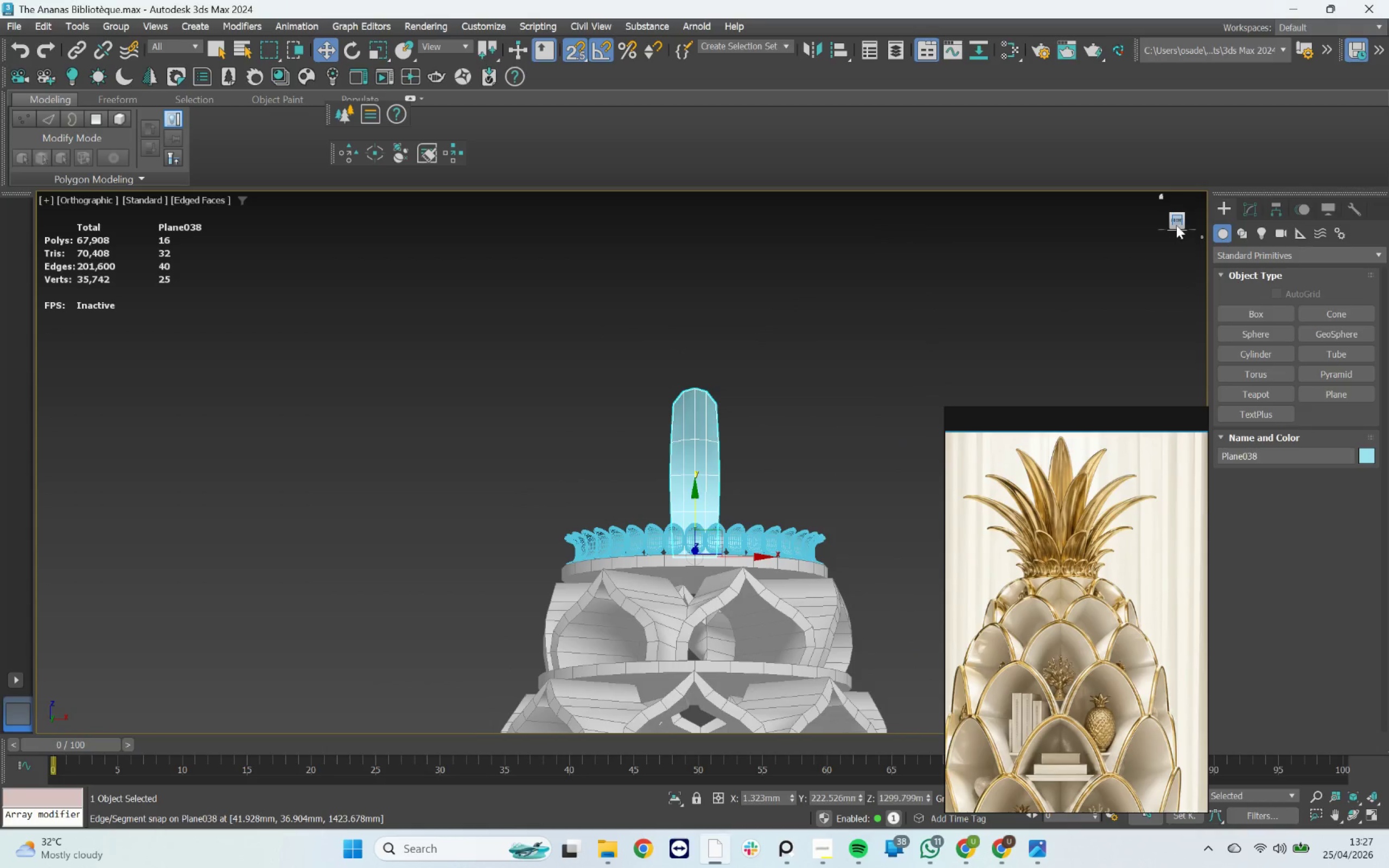 
left_click([1175, 220])
 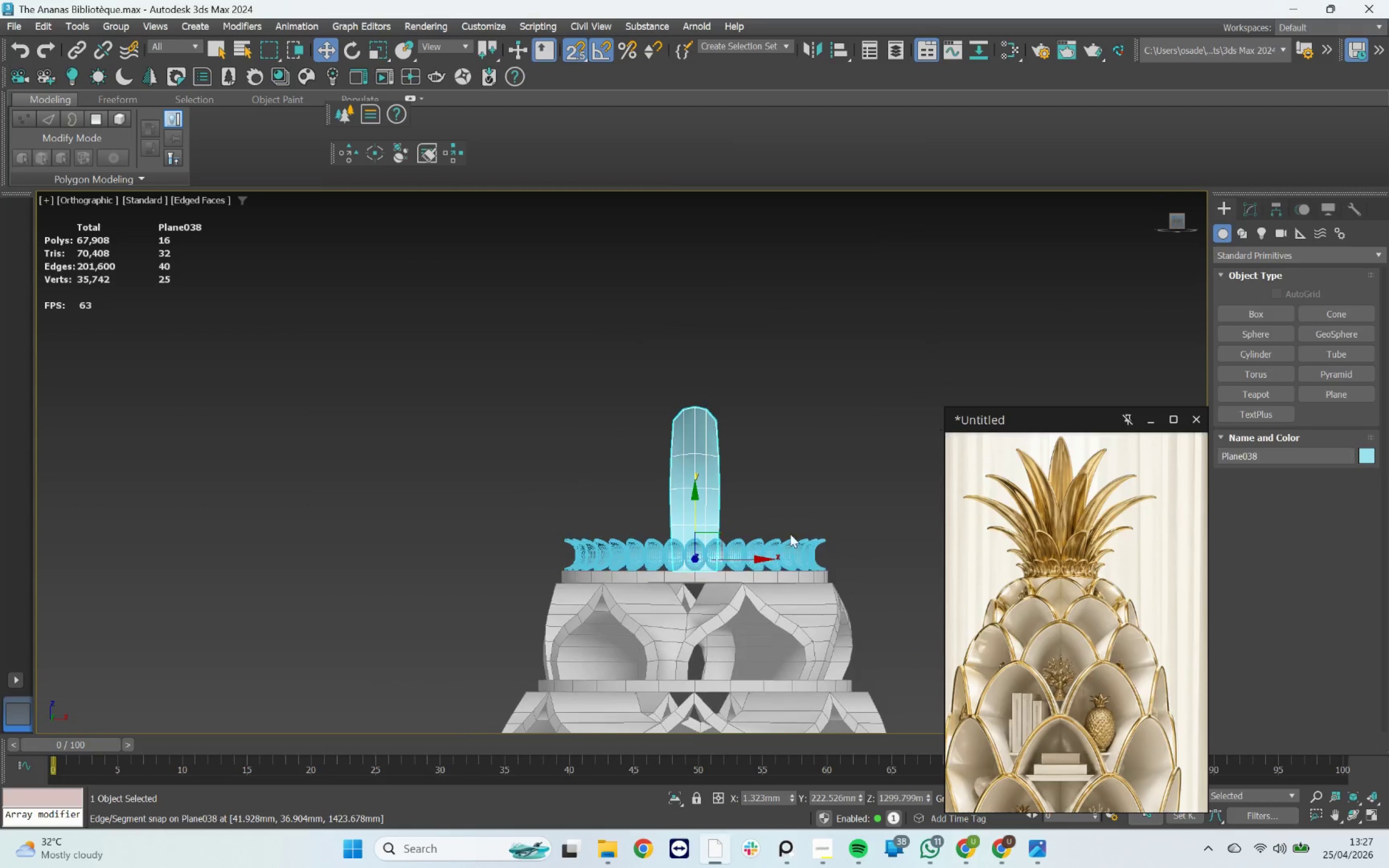 
scroll: coordinate [693, 560], scroll_direction: up, amount: 3.0
 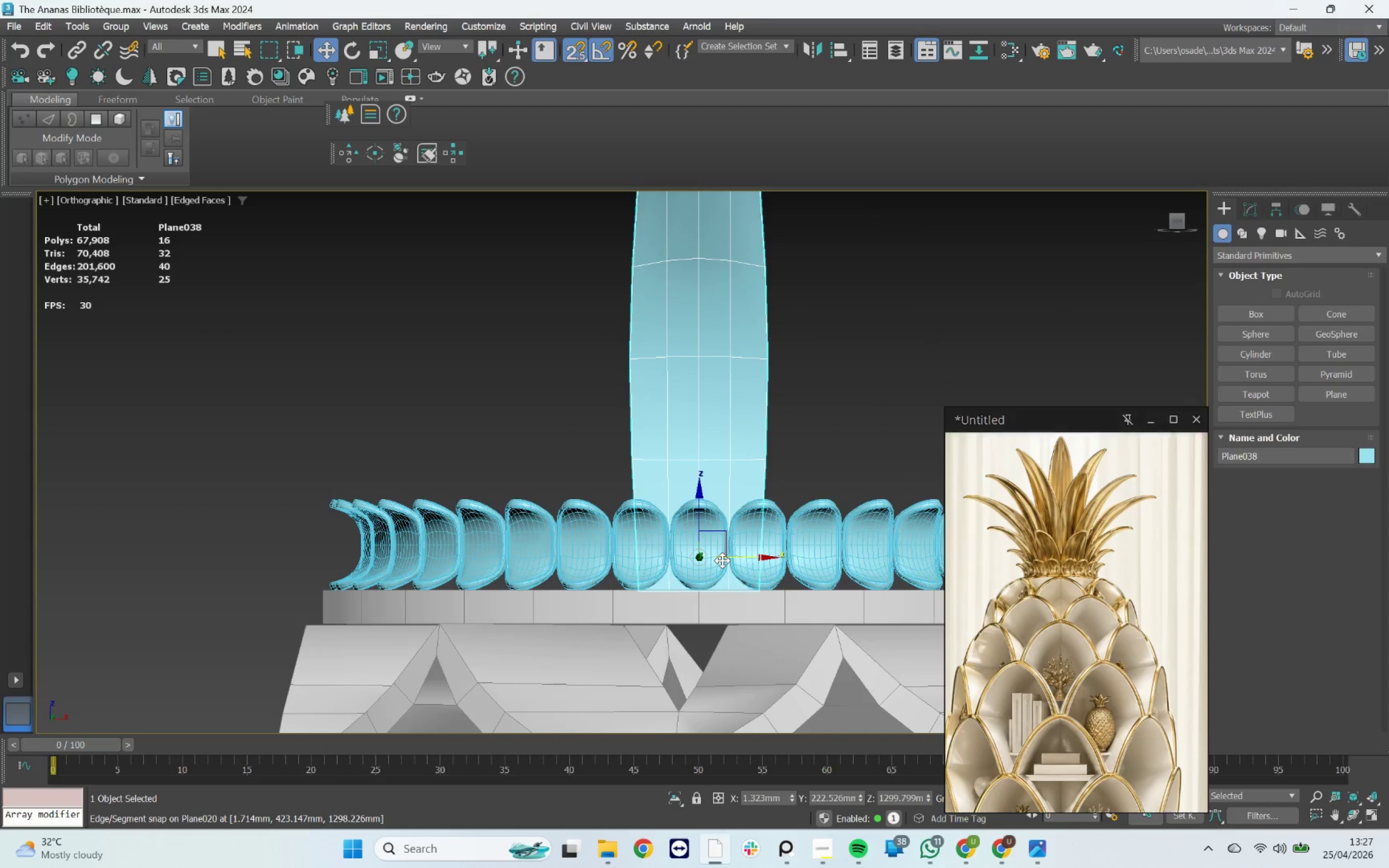 
key(R)
 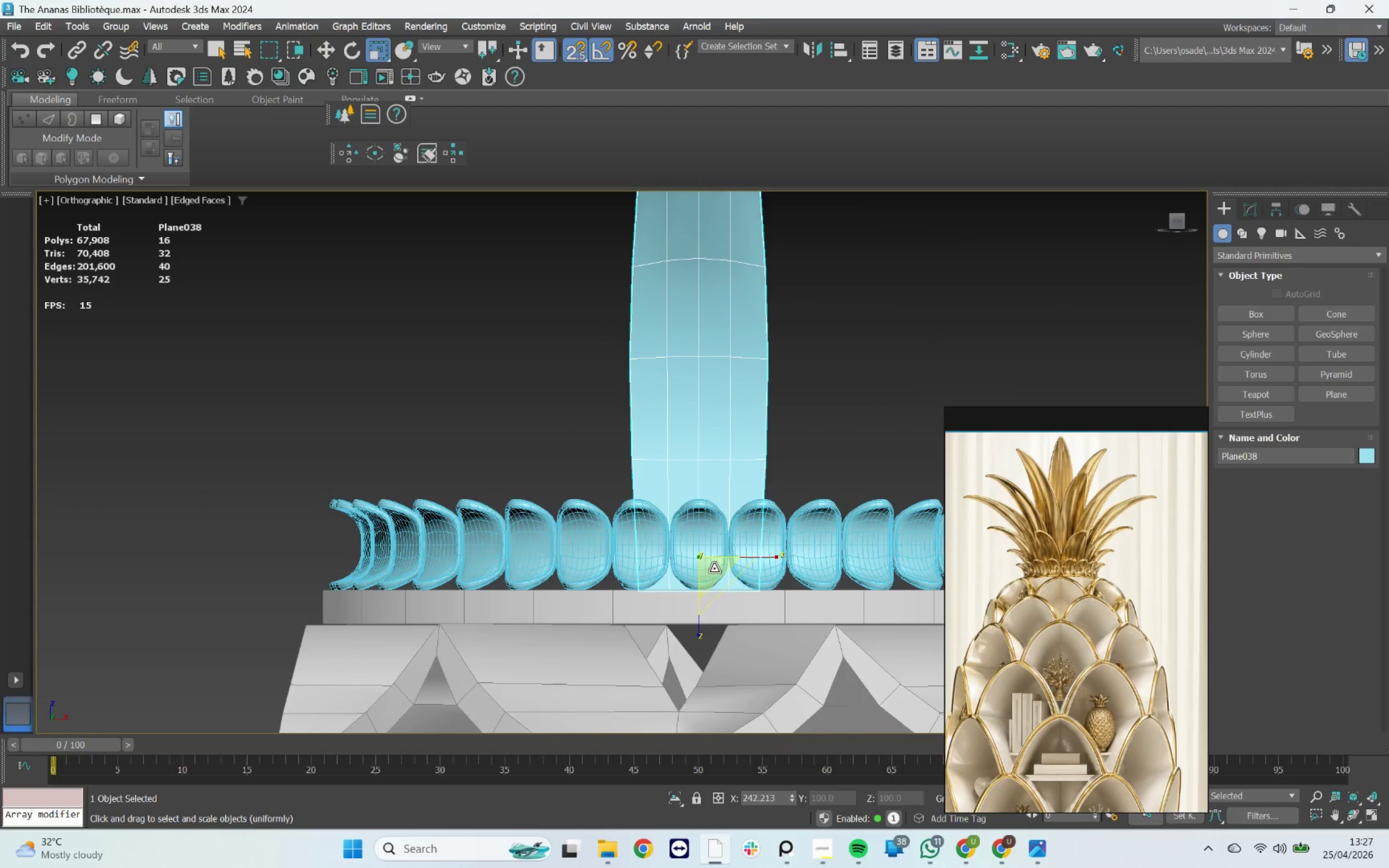 
left_click_drag(start_coordinate=[713, 568], to_coordinate=[726, 583])
 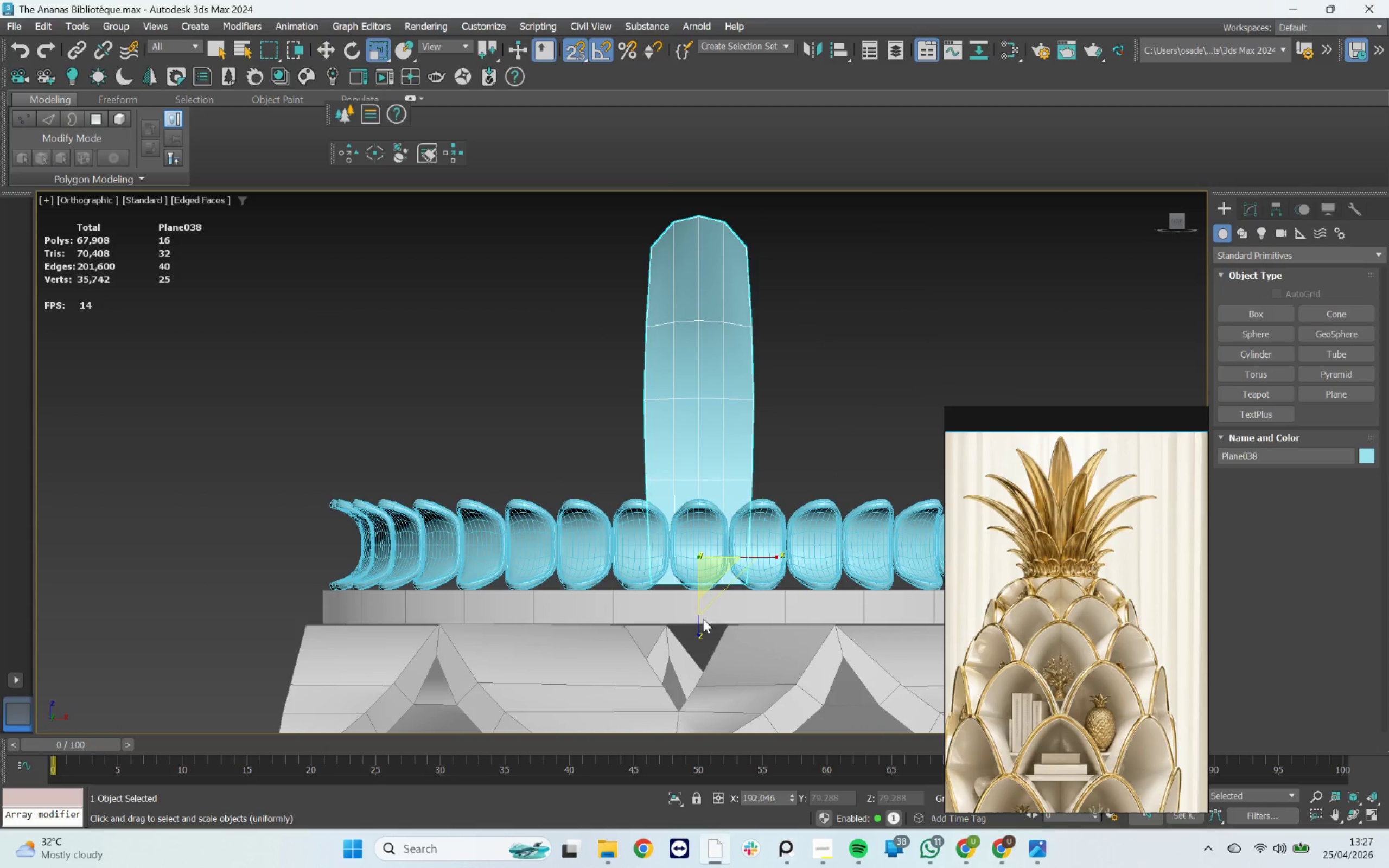 
left_click_drag(start_coordinate=[700, 619], to_coordinate=[699, 607])
 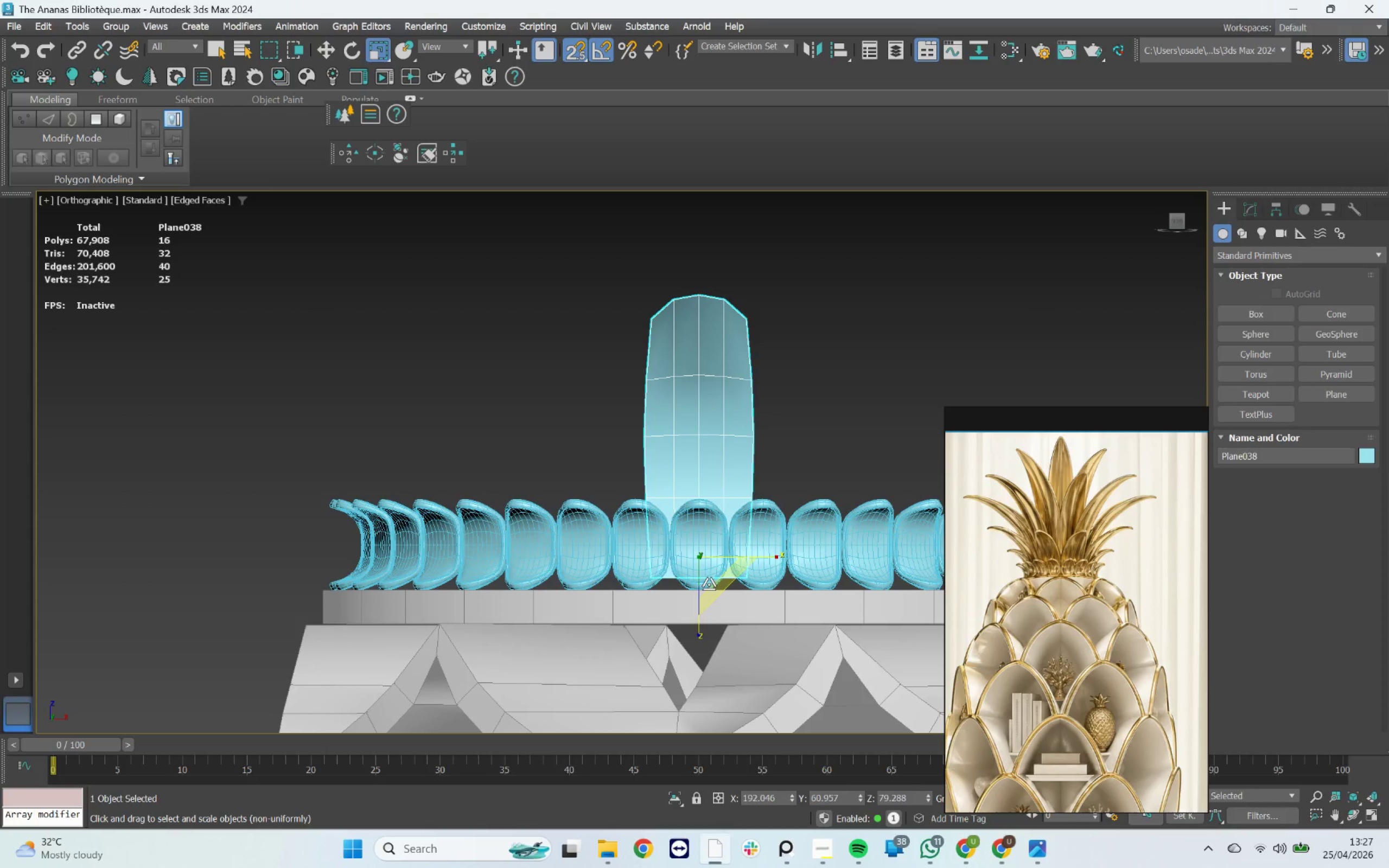 
key(W)
 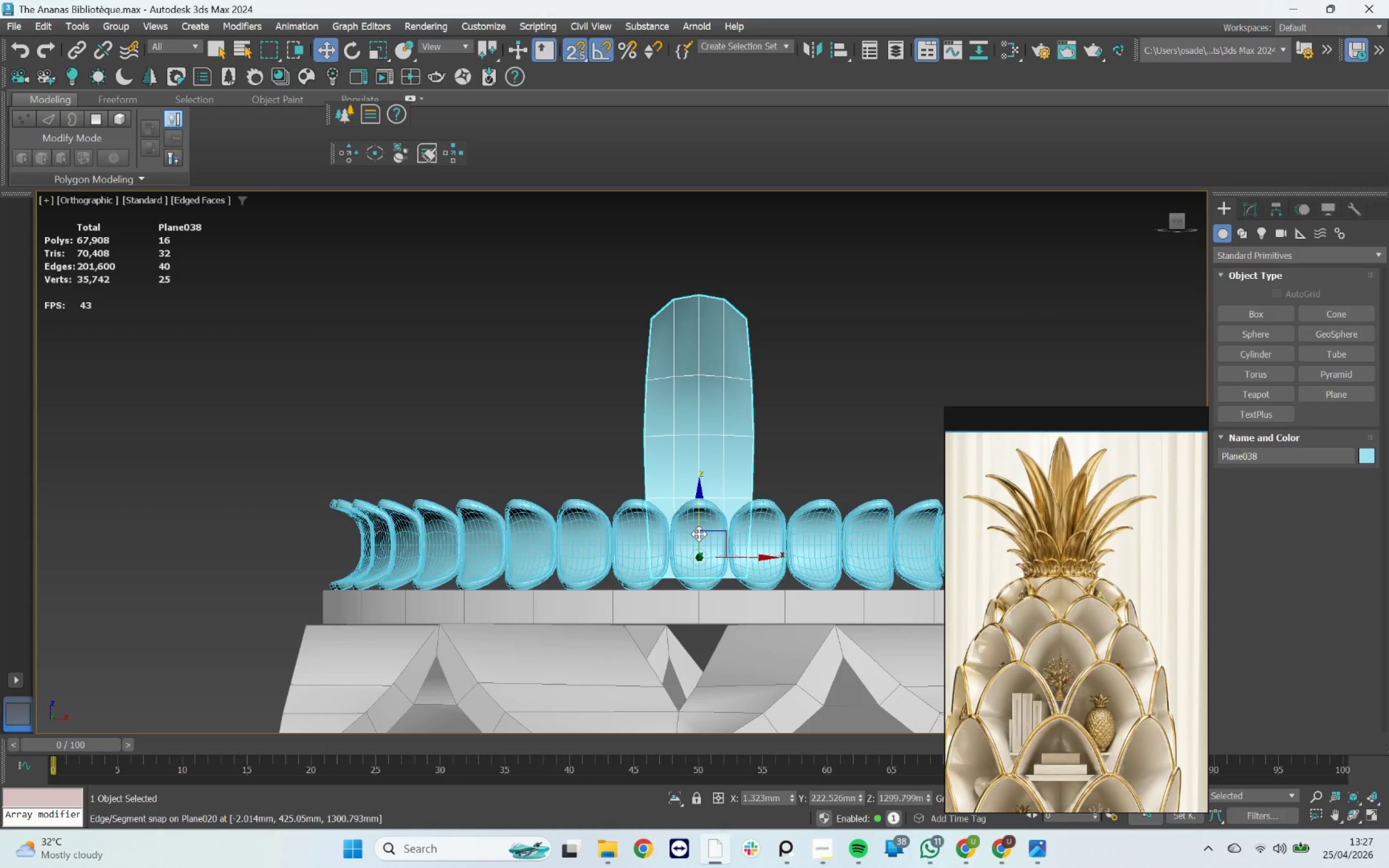 
left_click_drag(start_coordinate=[701, 519], to_coordinate=[709, 421])
 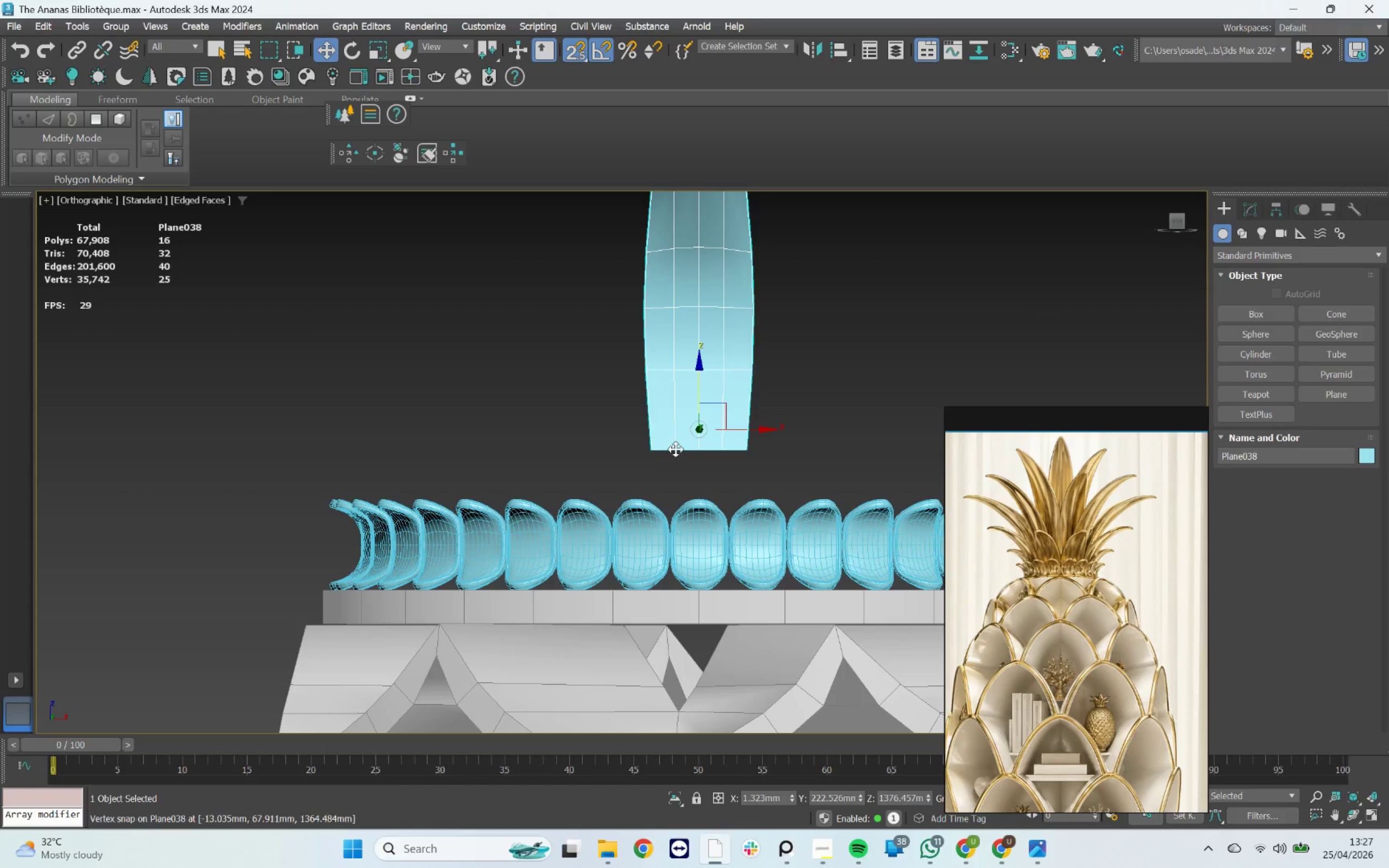 
left_click_drag(start_coordinate=[676, 449], to_coordinate=[374, 592])
 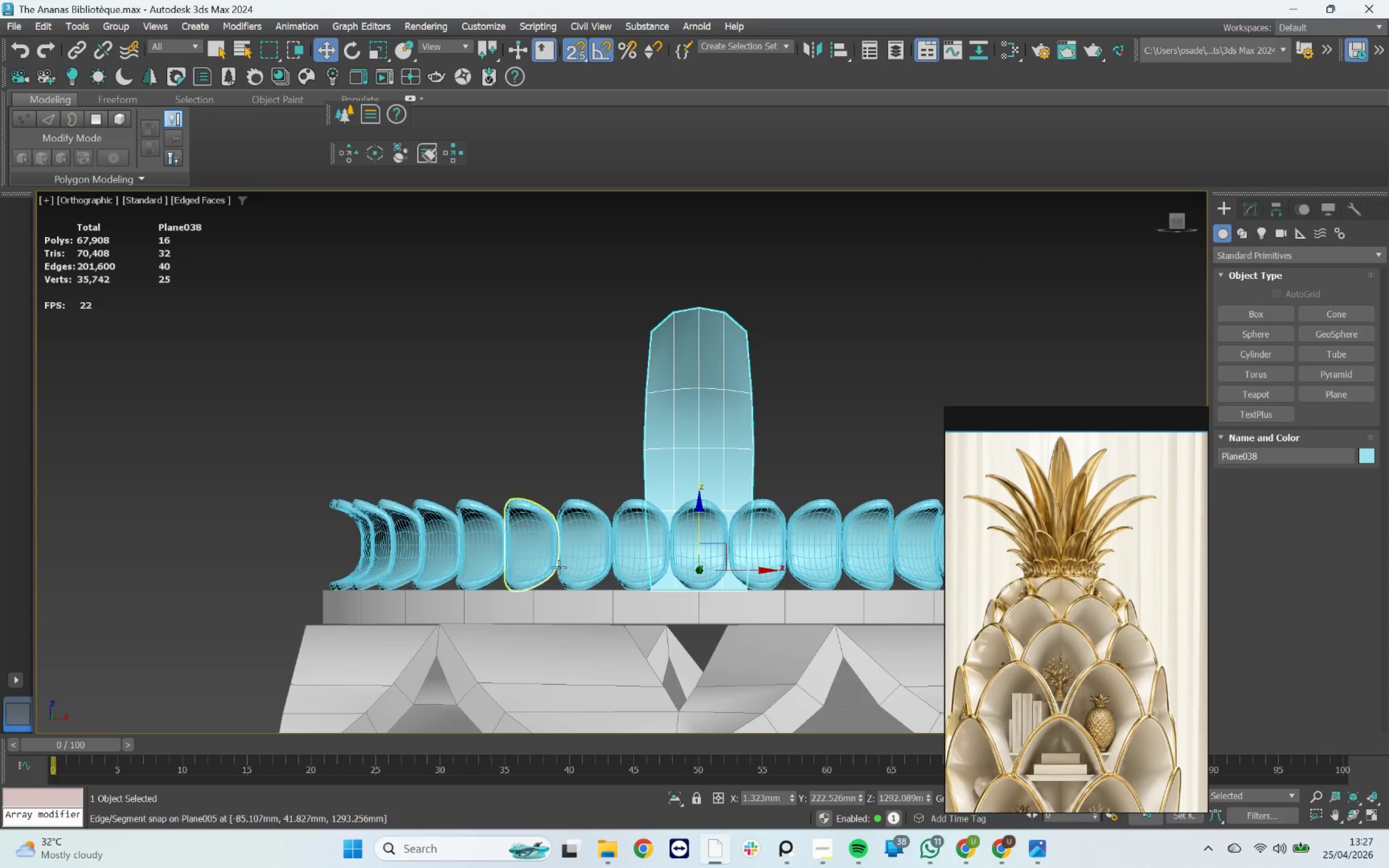 
scroll: coordinate [563, 567], scroll_direction: down, amount: 3.0
 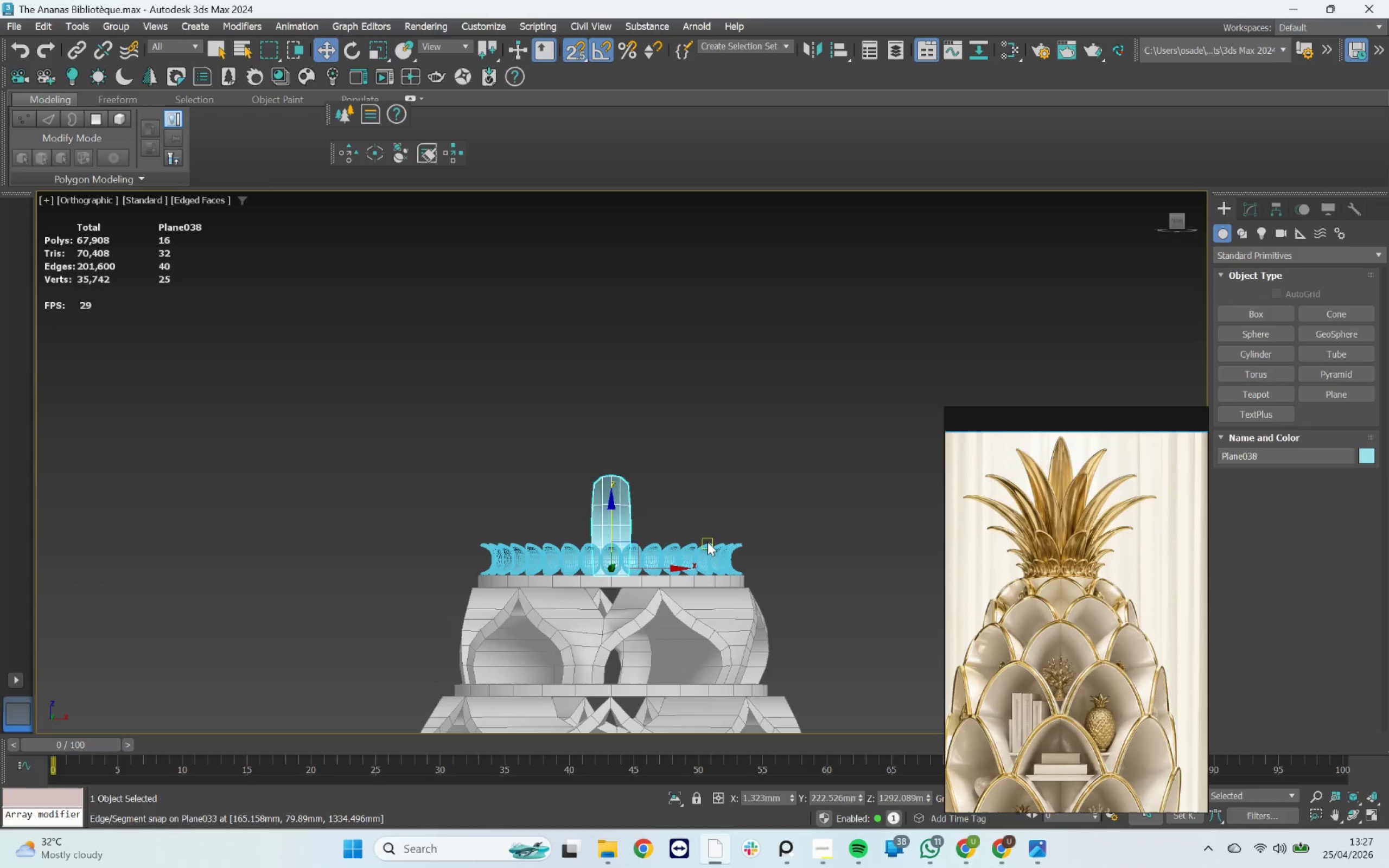 
hold_key(key=AltLeft, duration=3.44)
 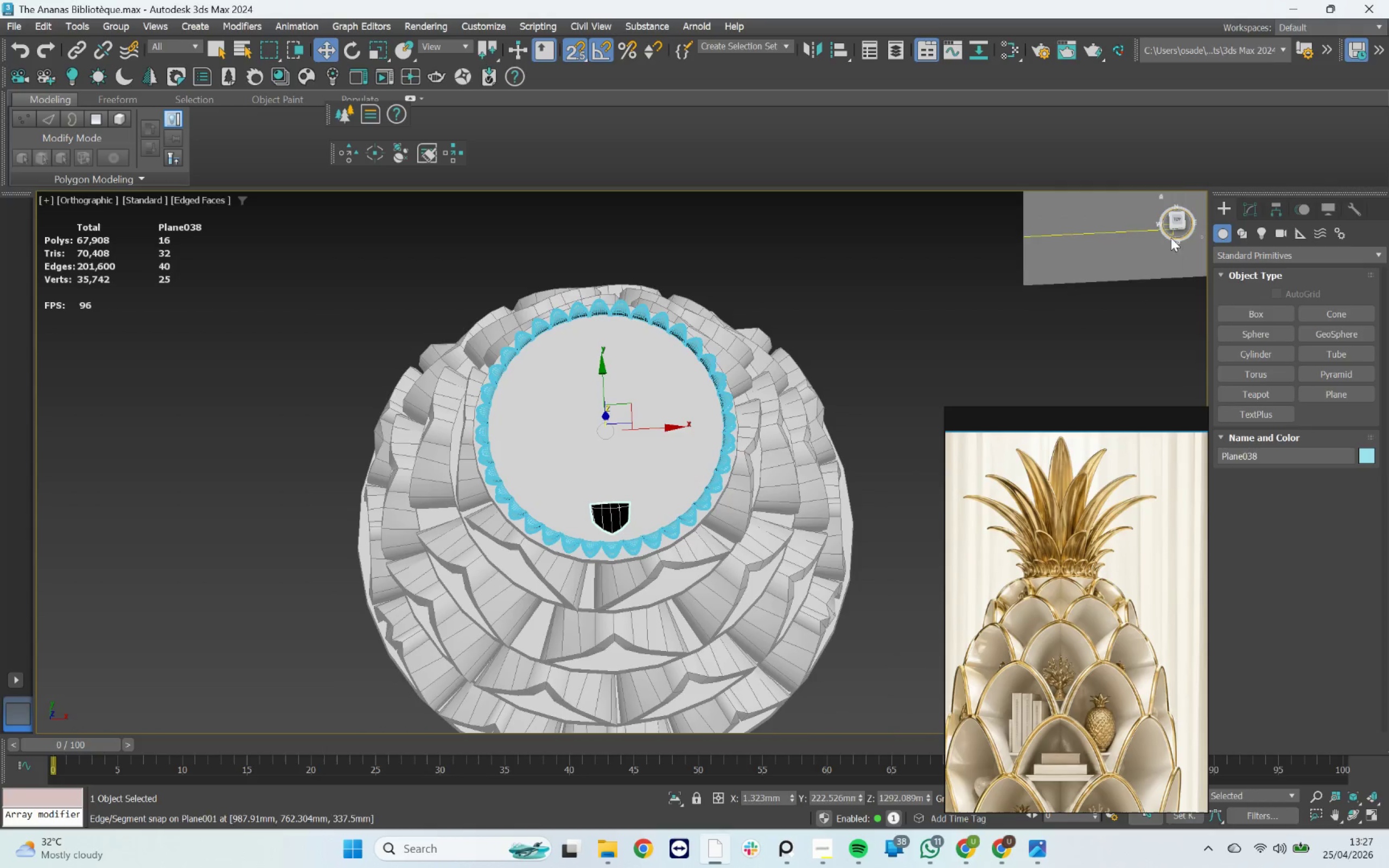 
left_click([1178, 221])
 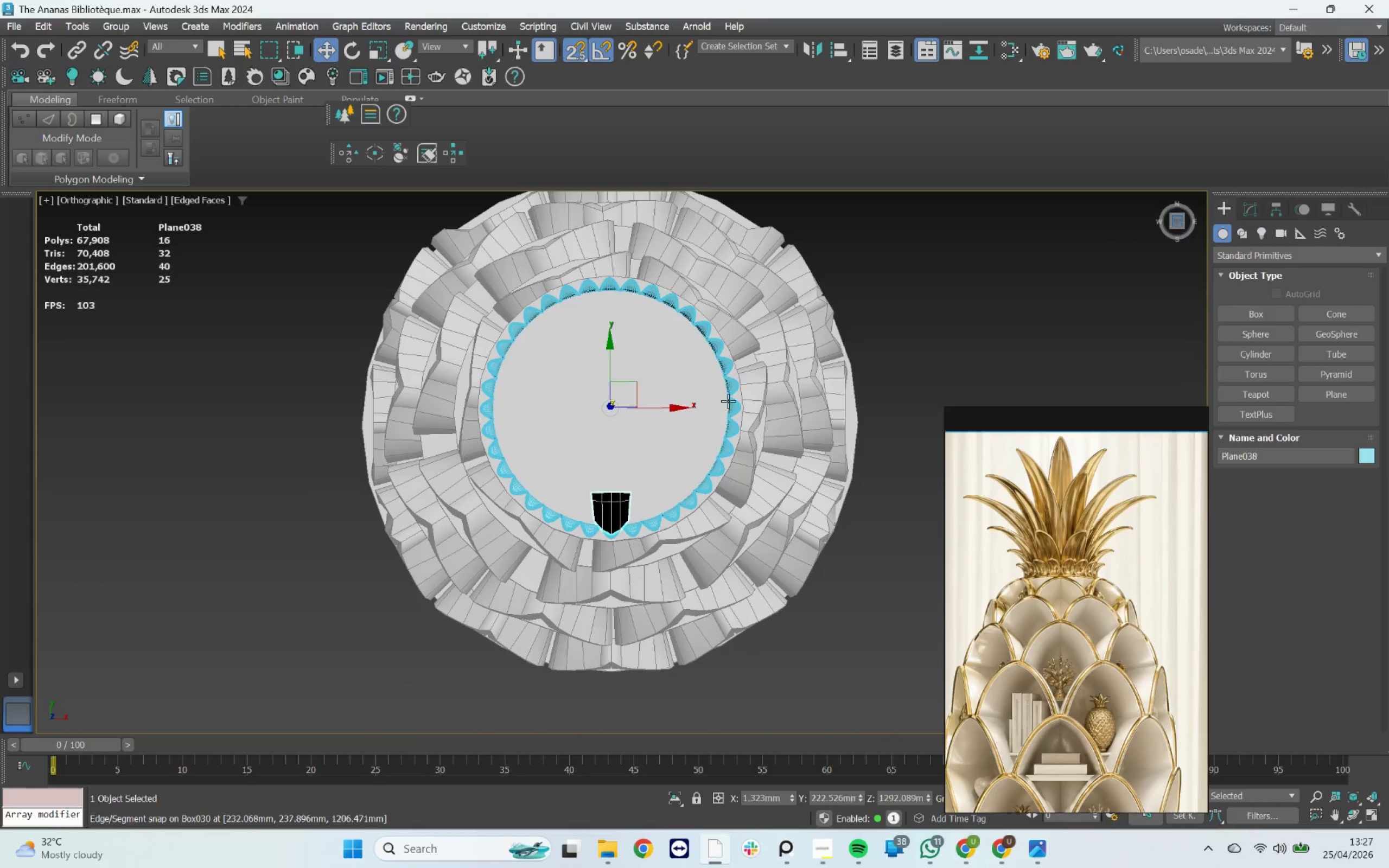 
scroll: coordinate [600, 508], scroll_direction: up, amount: 2.0
 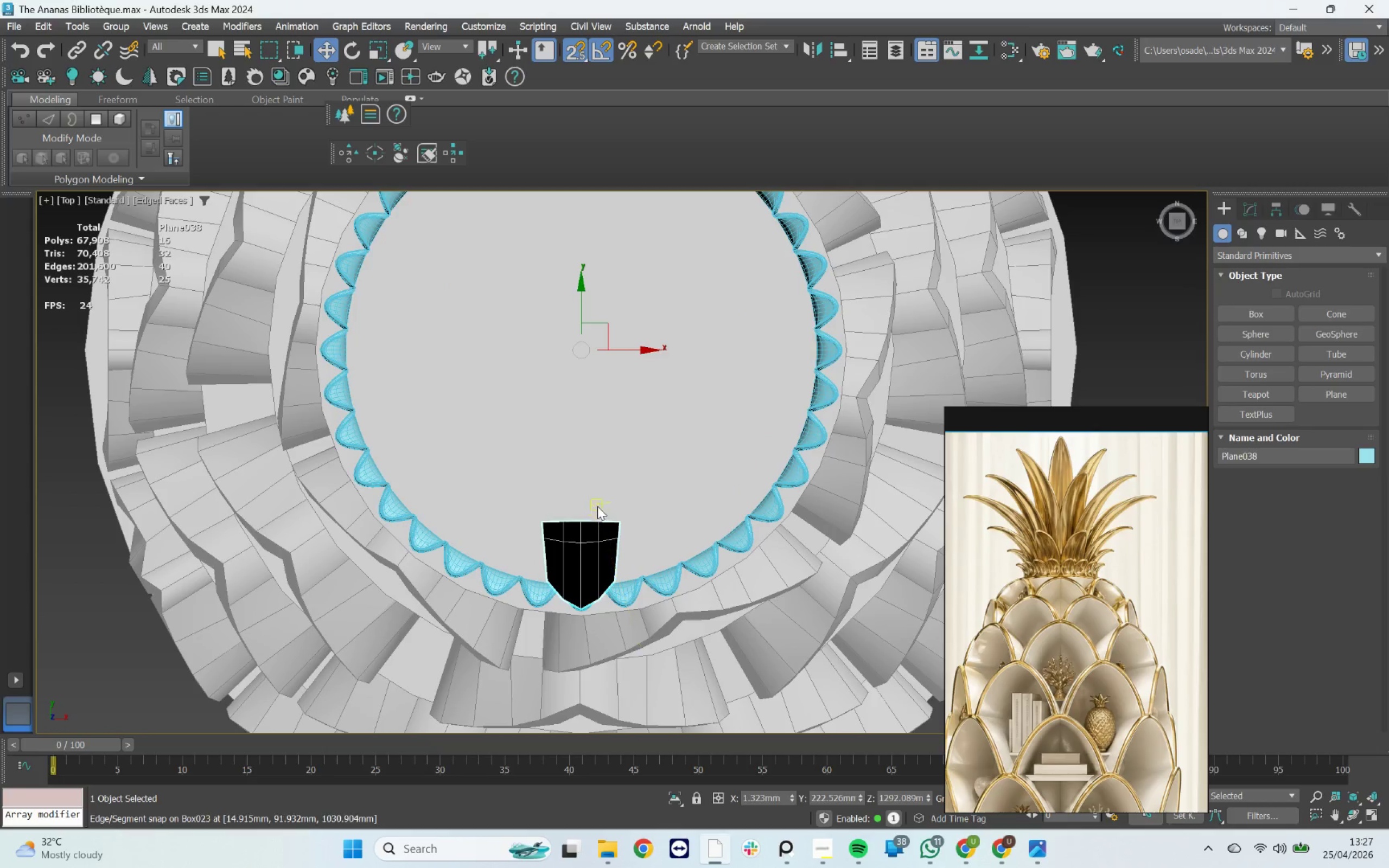 
key(F3)
 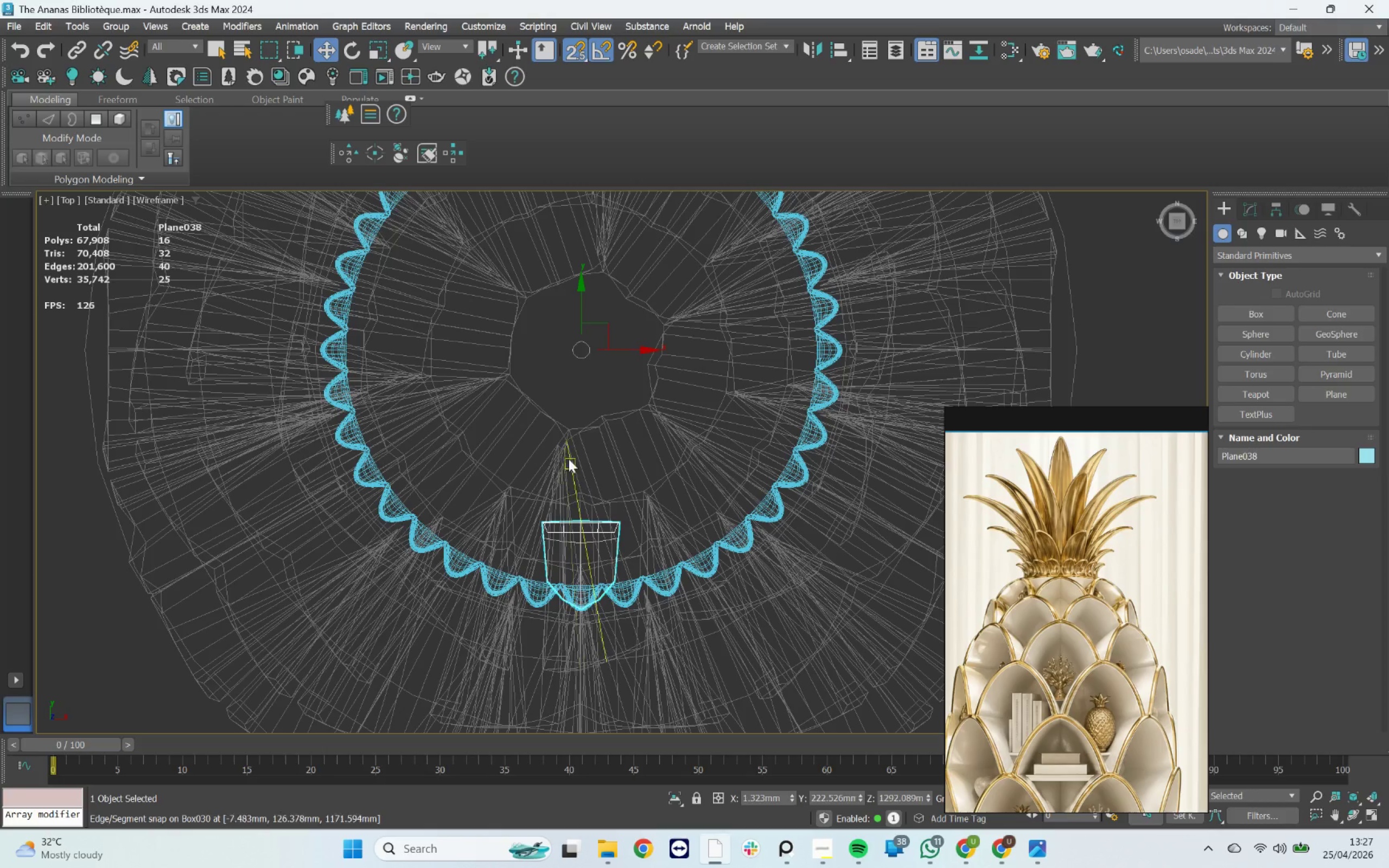 
key(F3)
 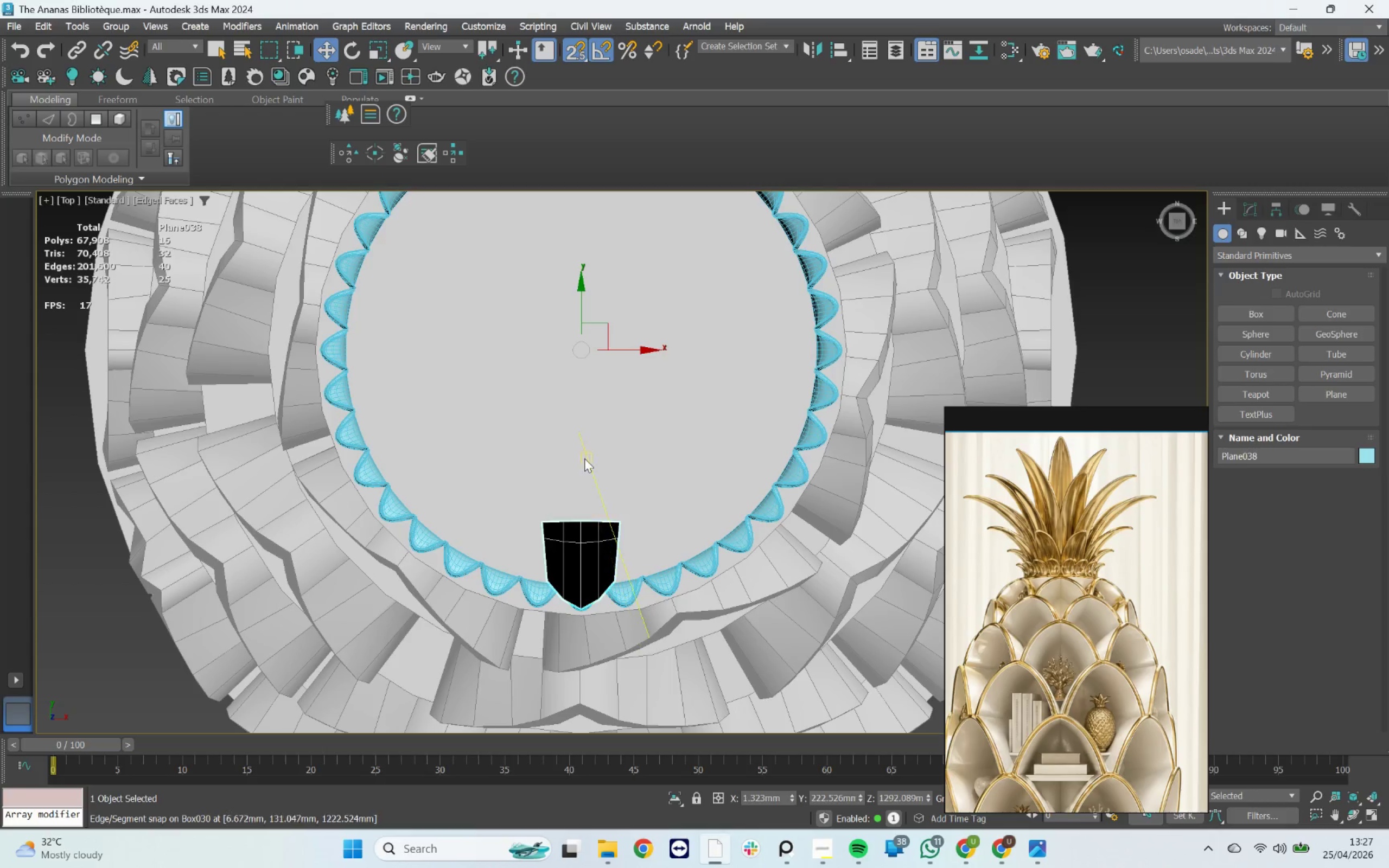 
hold_key(key=AltLeft, duration=0.84)
 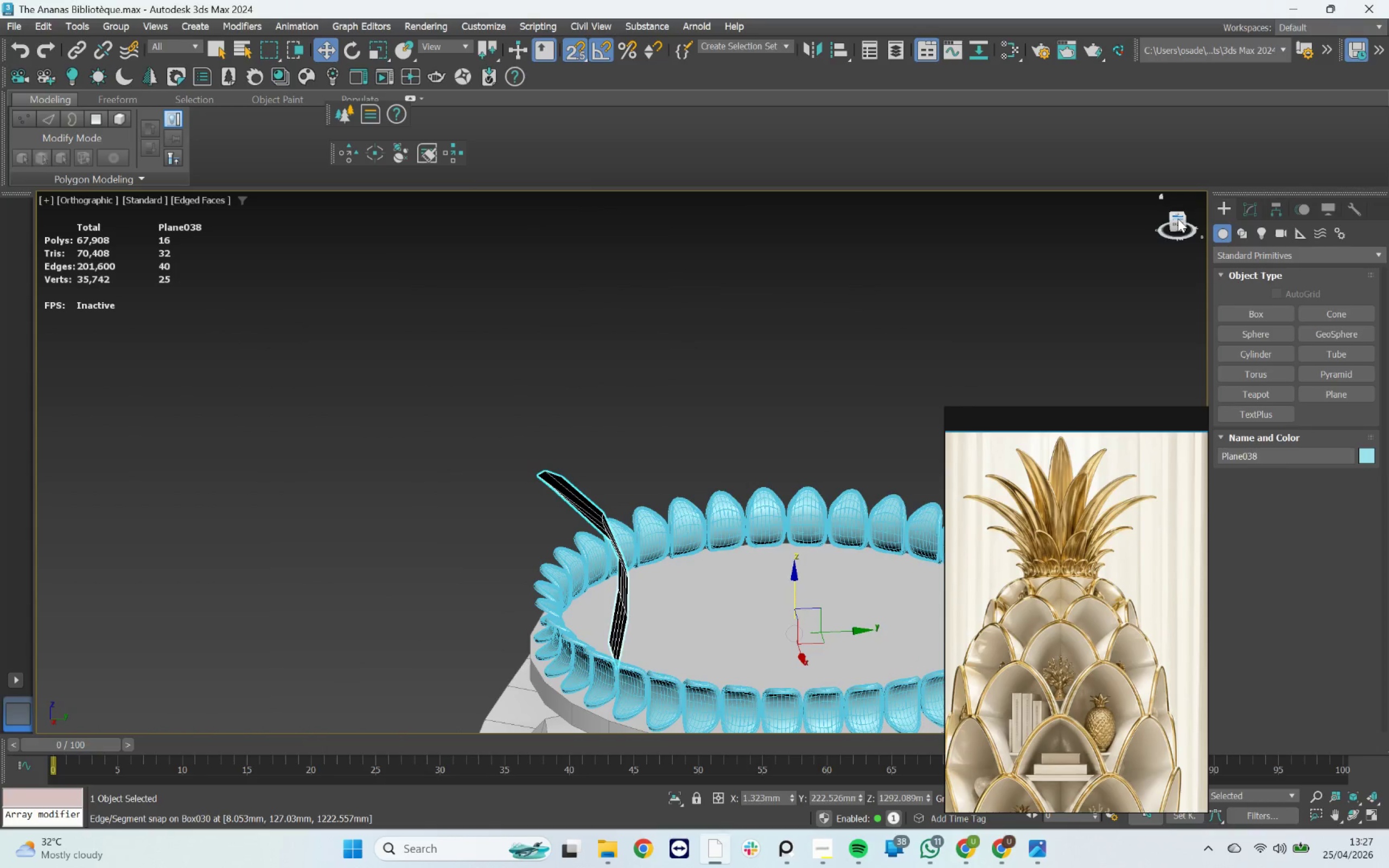 
left_click([1178, 222])
 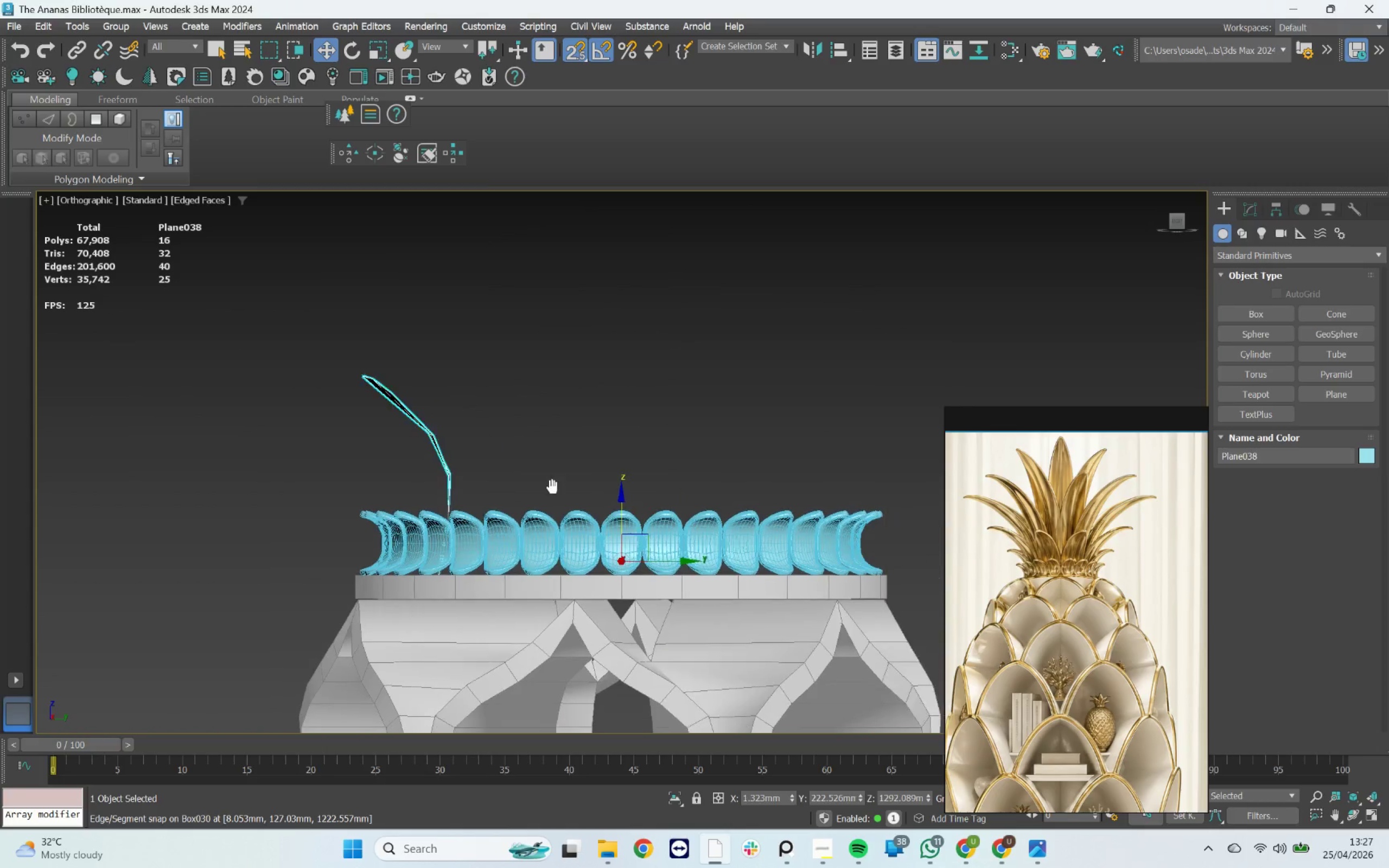 
scroll: coordinate [426, 535], scroll_direction: up, amount: 3.0
 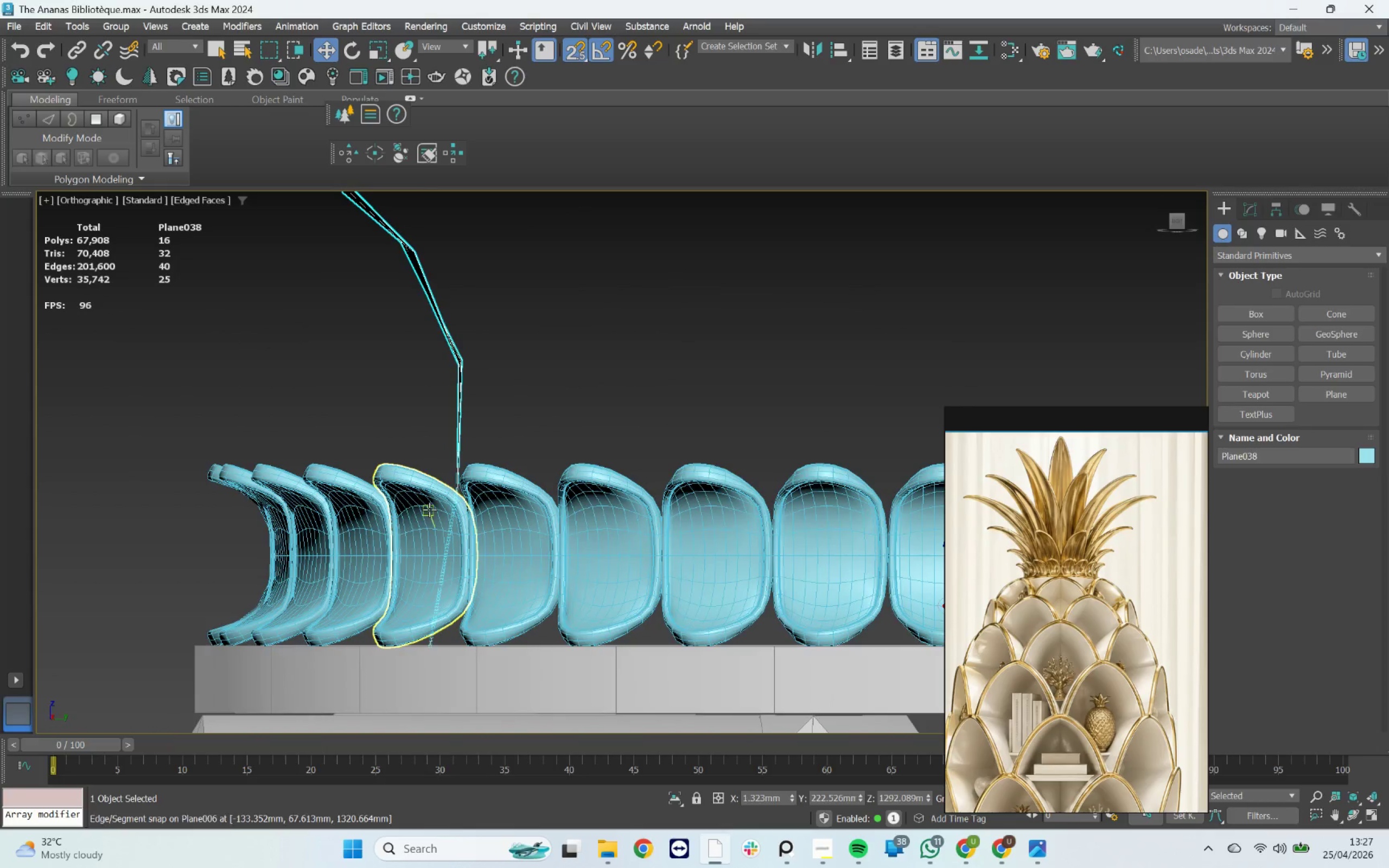 
left_click([429, 509])
 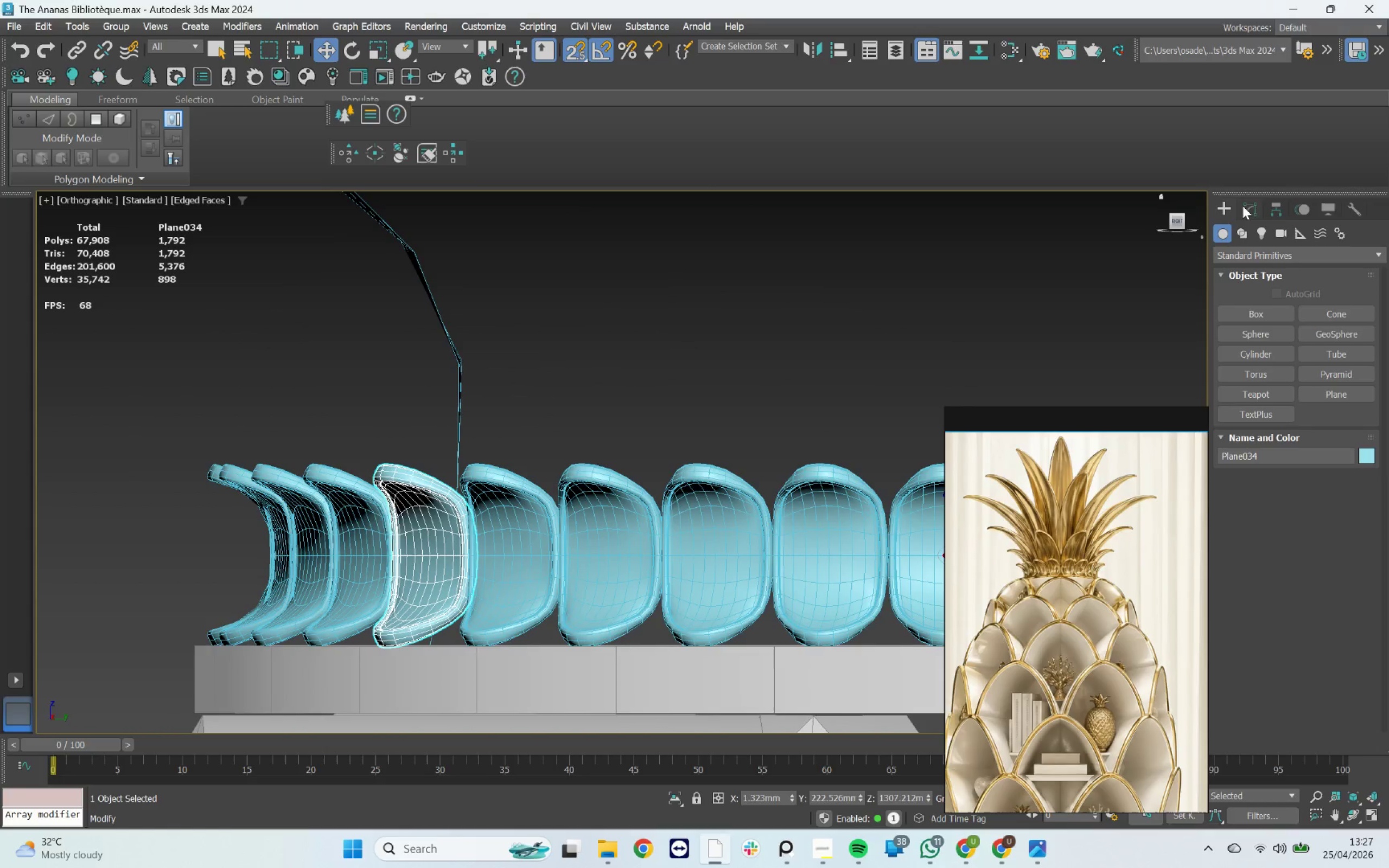 
left_click([1245, 208])
 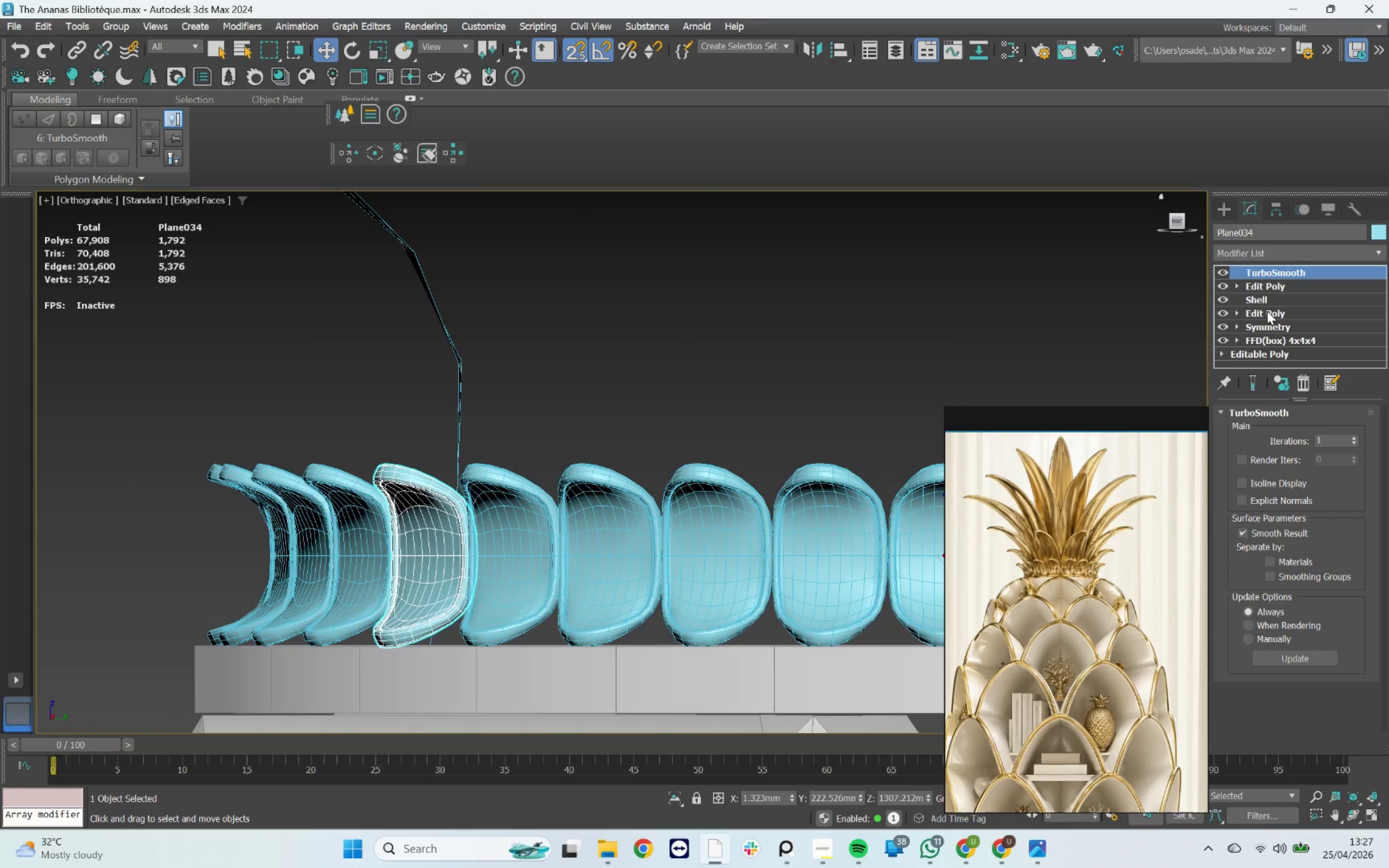 
left_click_drag(start_coordinate=[1256, 300], to_coordinate=[459, 425])
 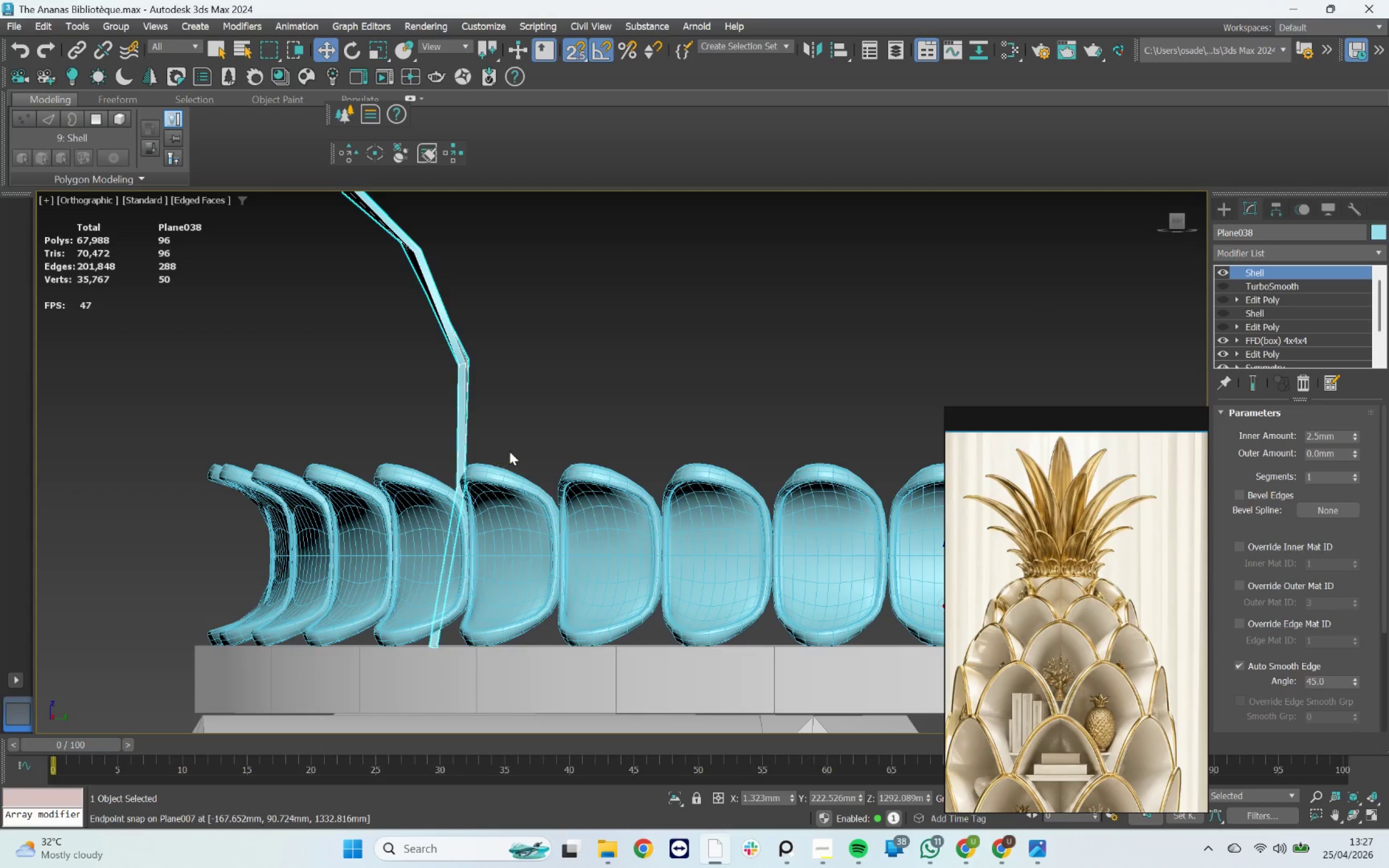 
scroll: coordinate [510, 449], scroll_direction: down, amount: 2.0
 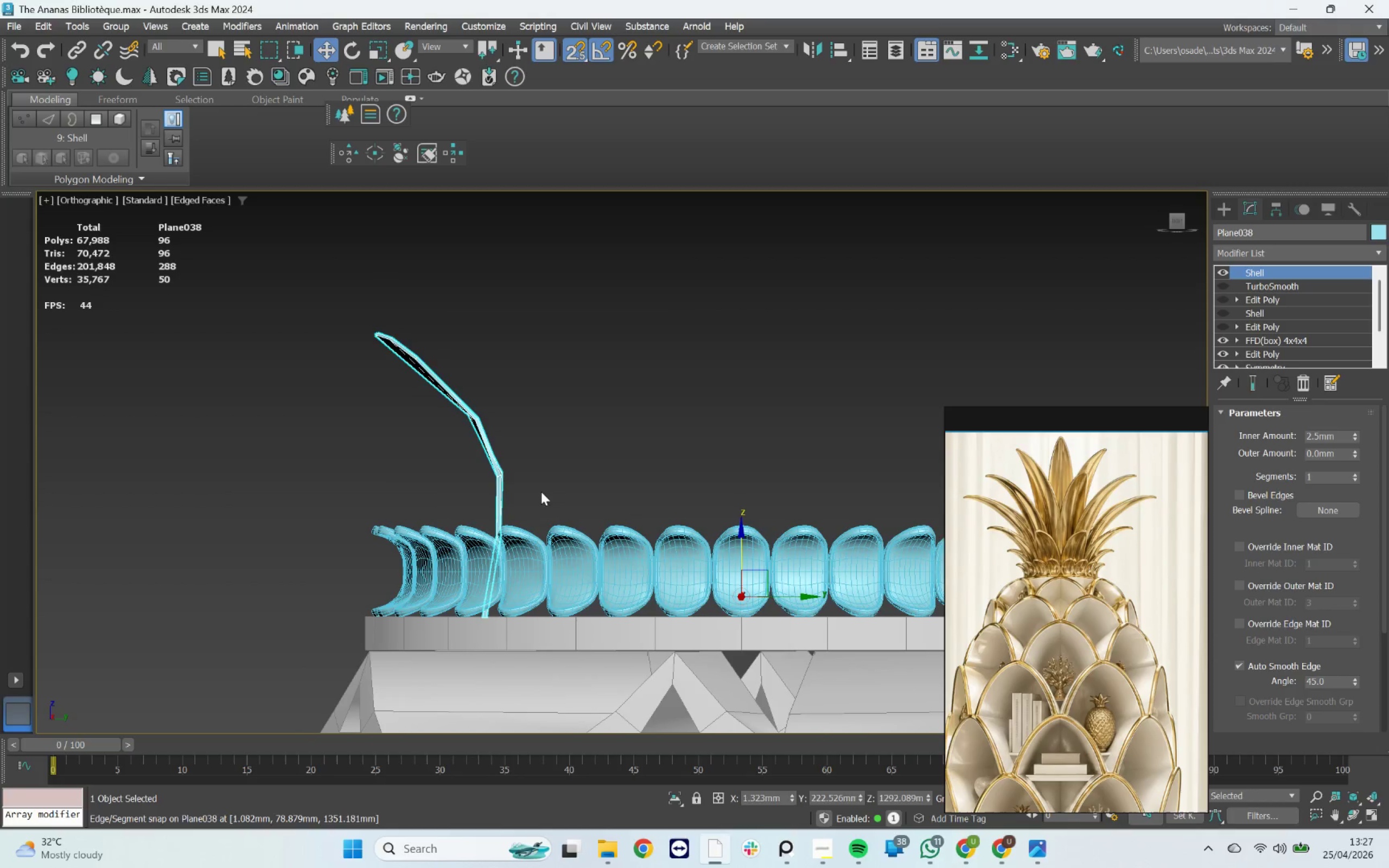 
scroll: coordinate [505, 499], scroll_direction: up, amount: 2.0
 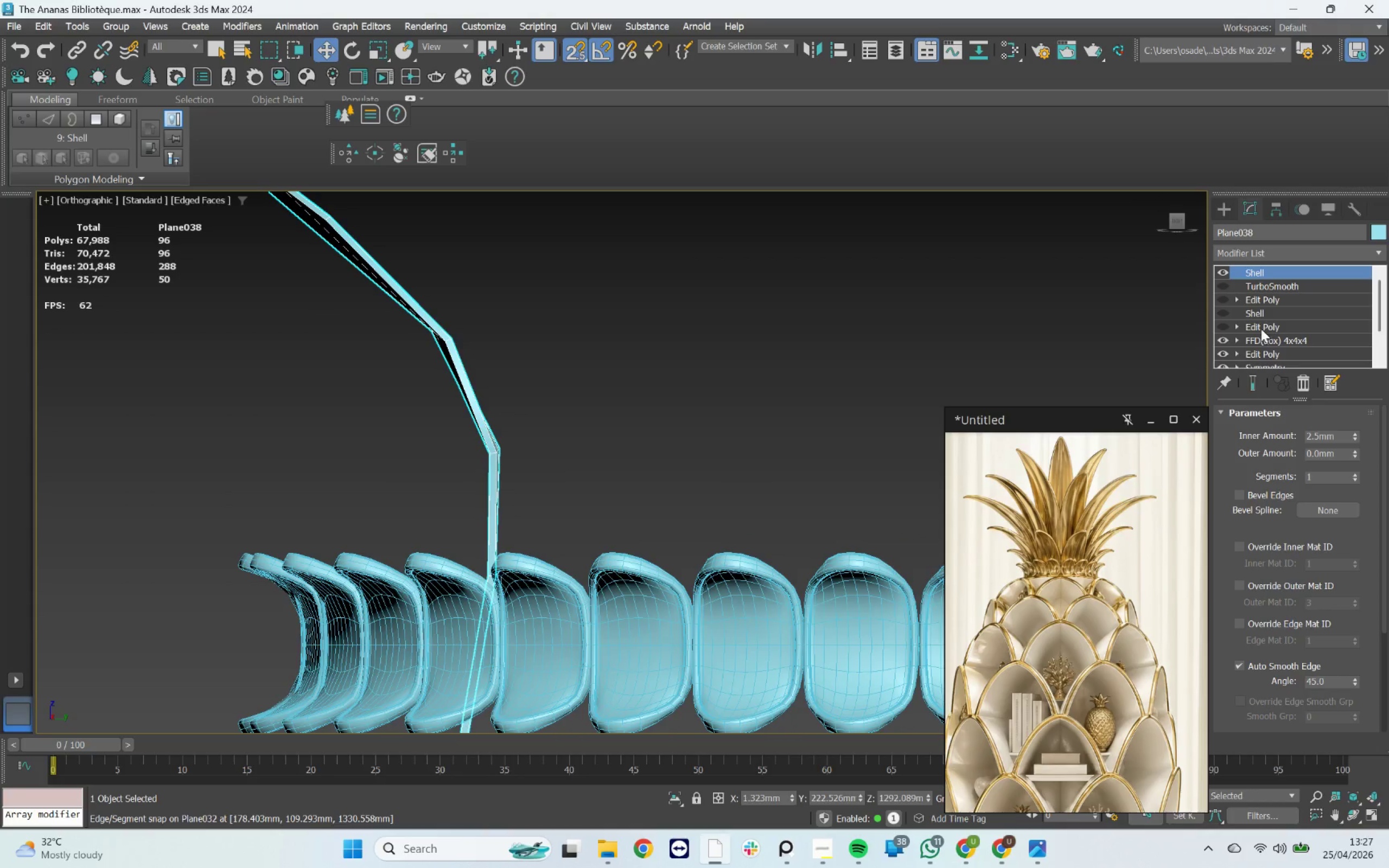 
left_click([1291, 376])
 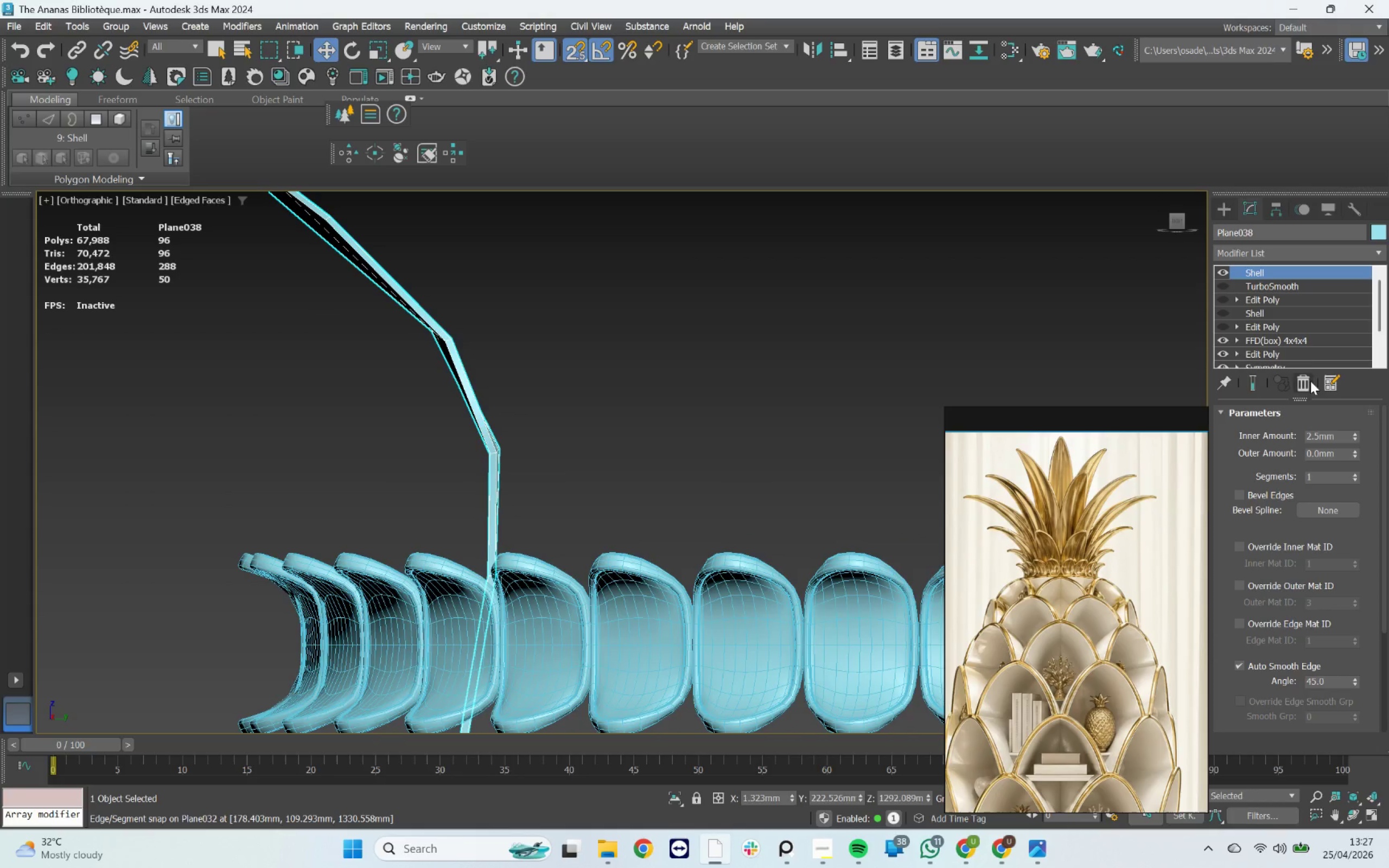 
left_click([1308, 385])
 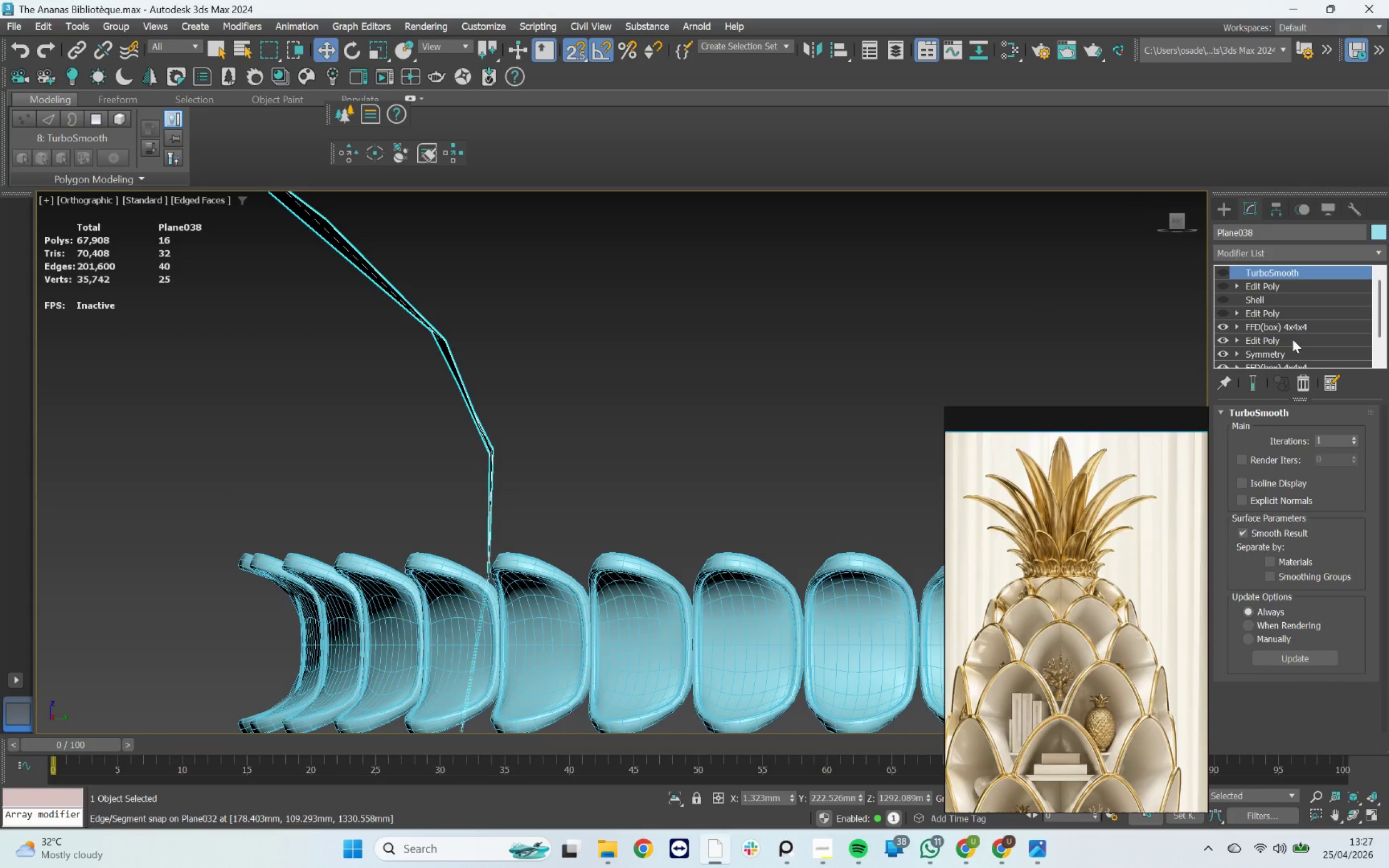 
left_click([1277, 330])
 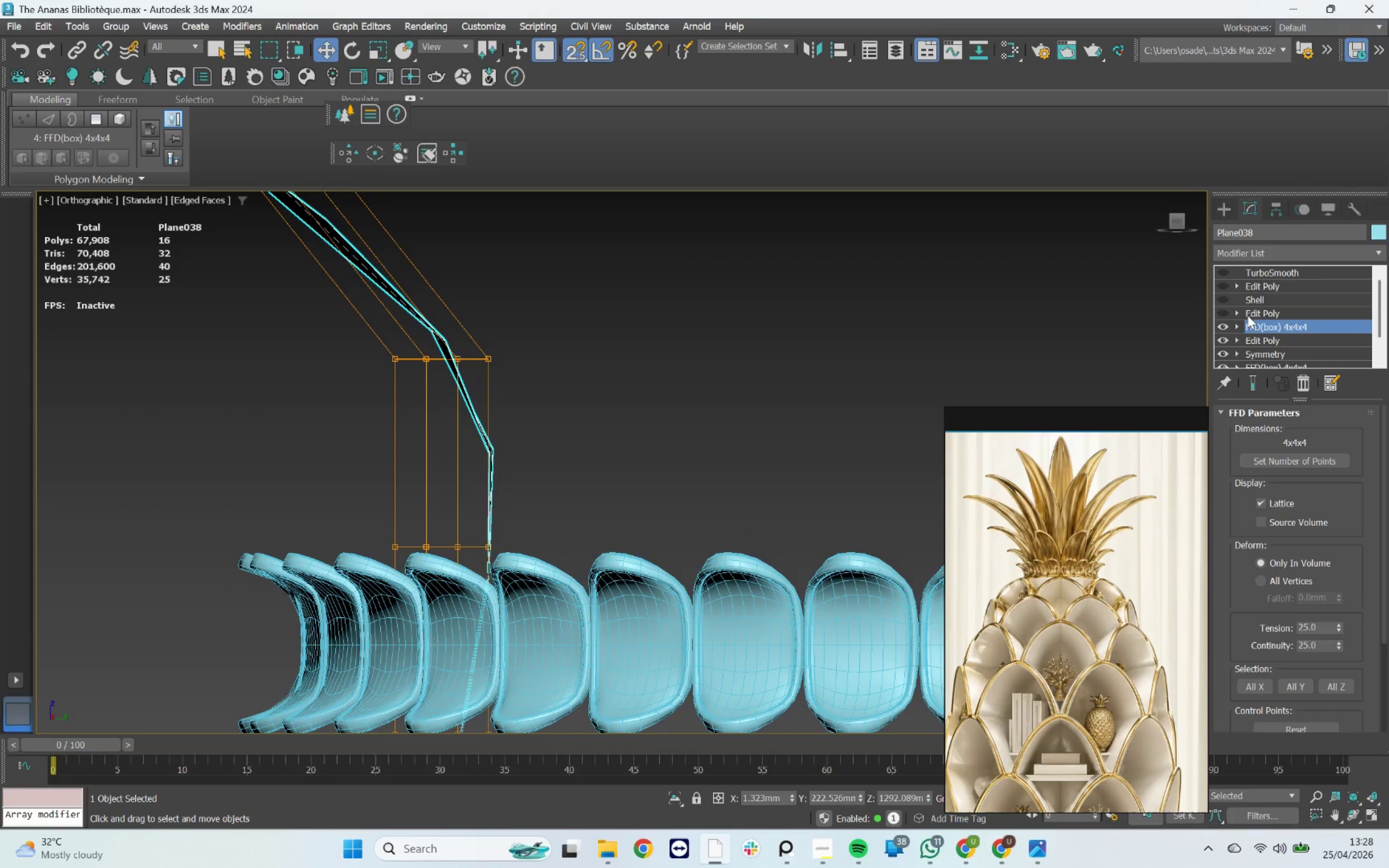 
left_click([1264, 315])
 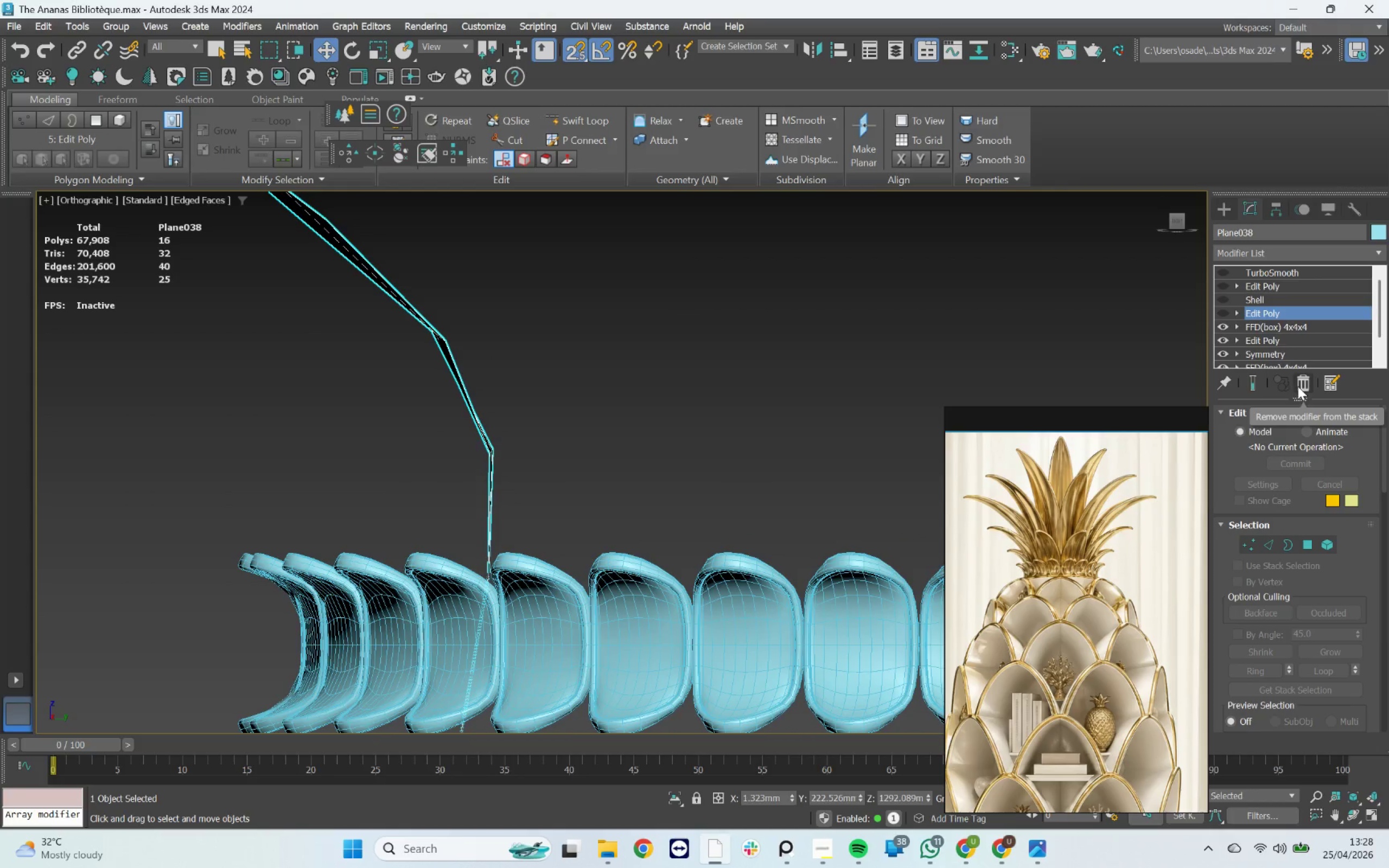 
left_click([1297, 381])
 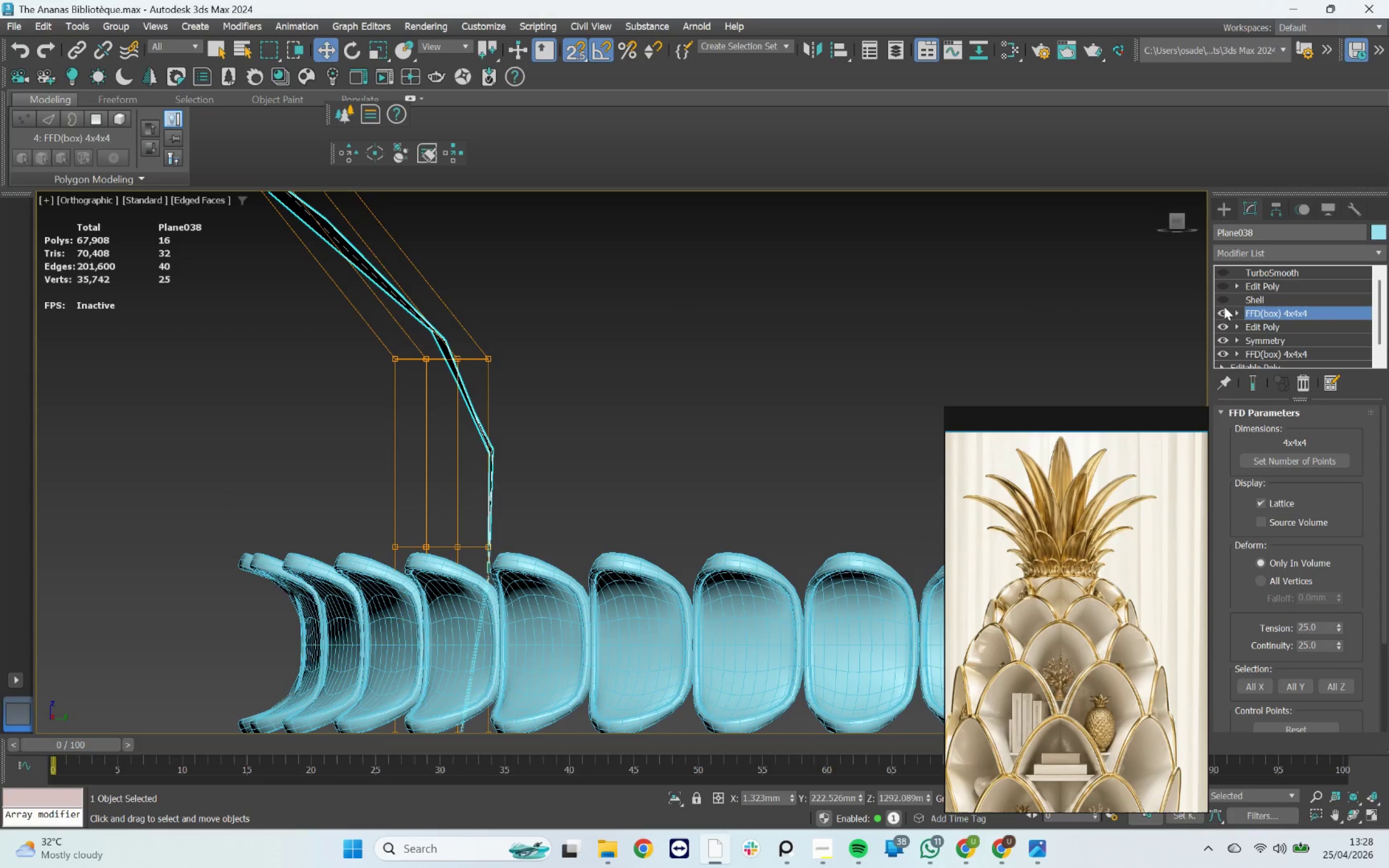 
left_click([1224, 298])
 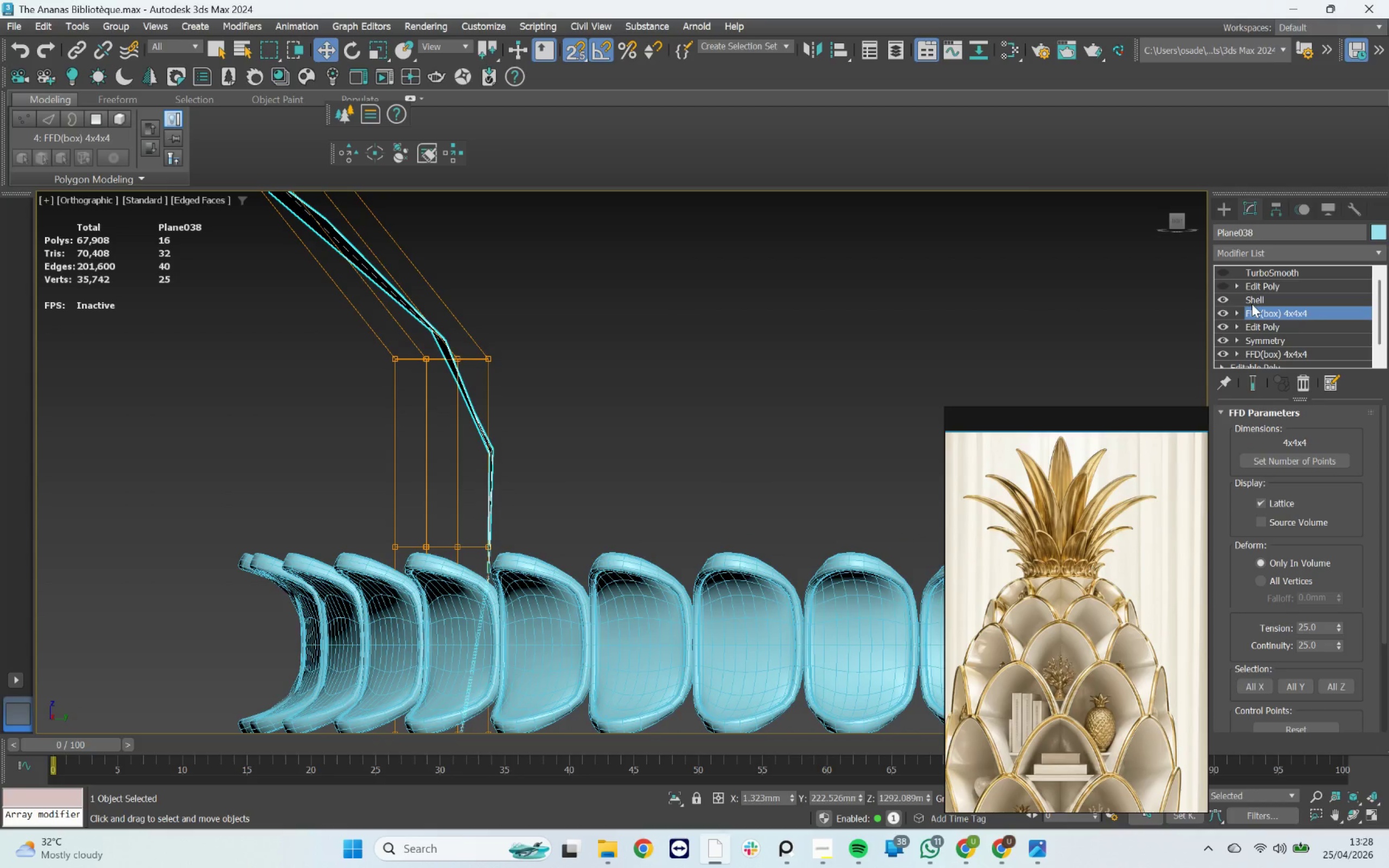 
left_click([1256, 301])
 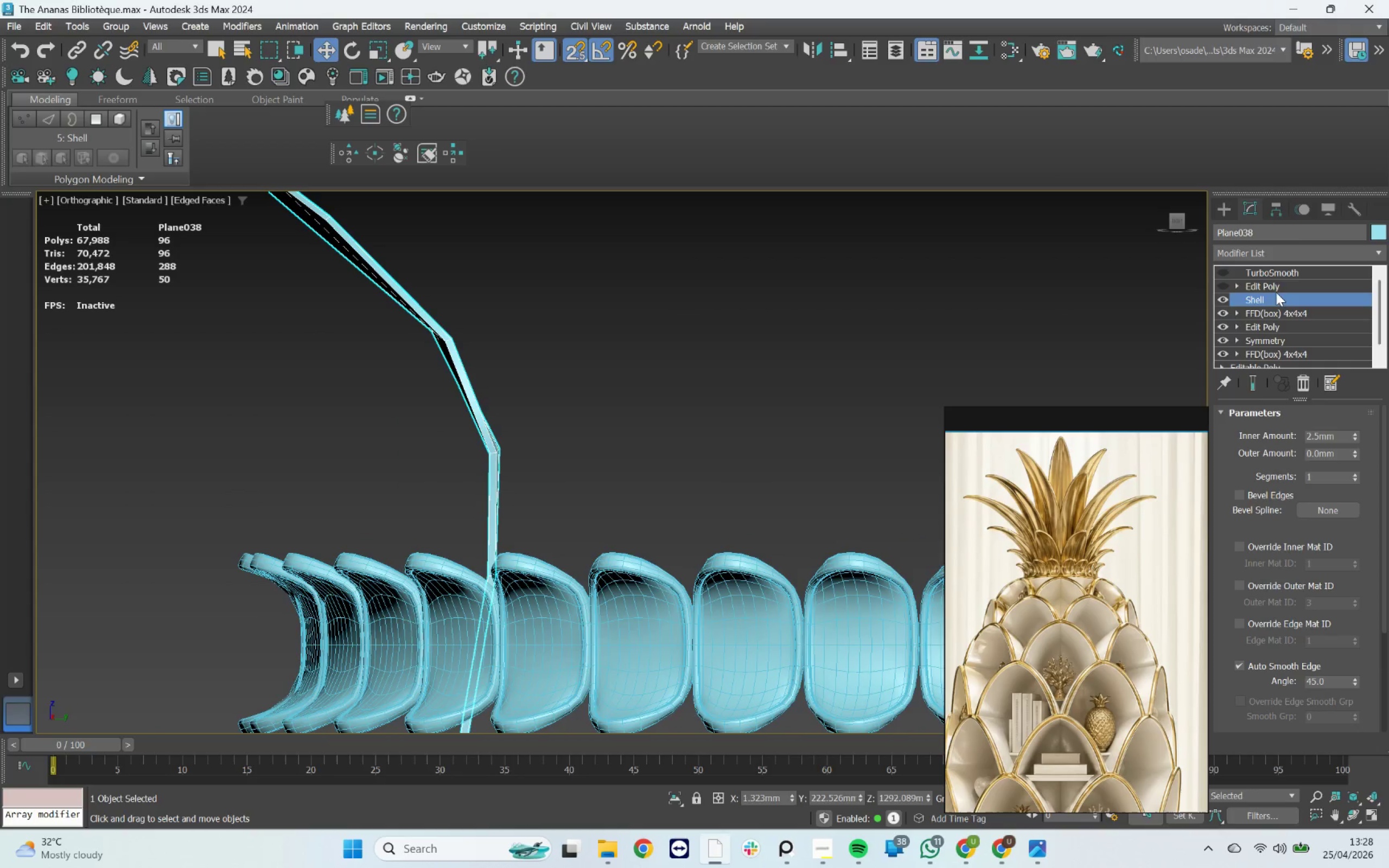 
left_click([1277, 288])
 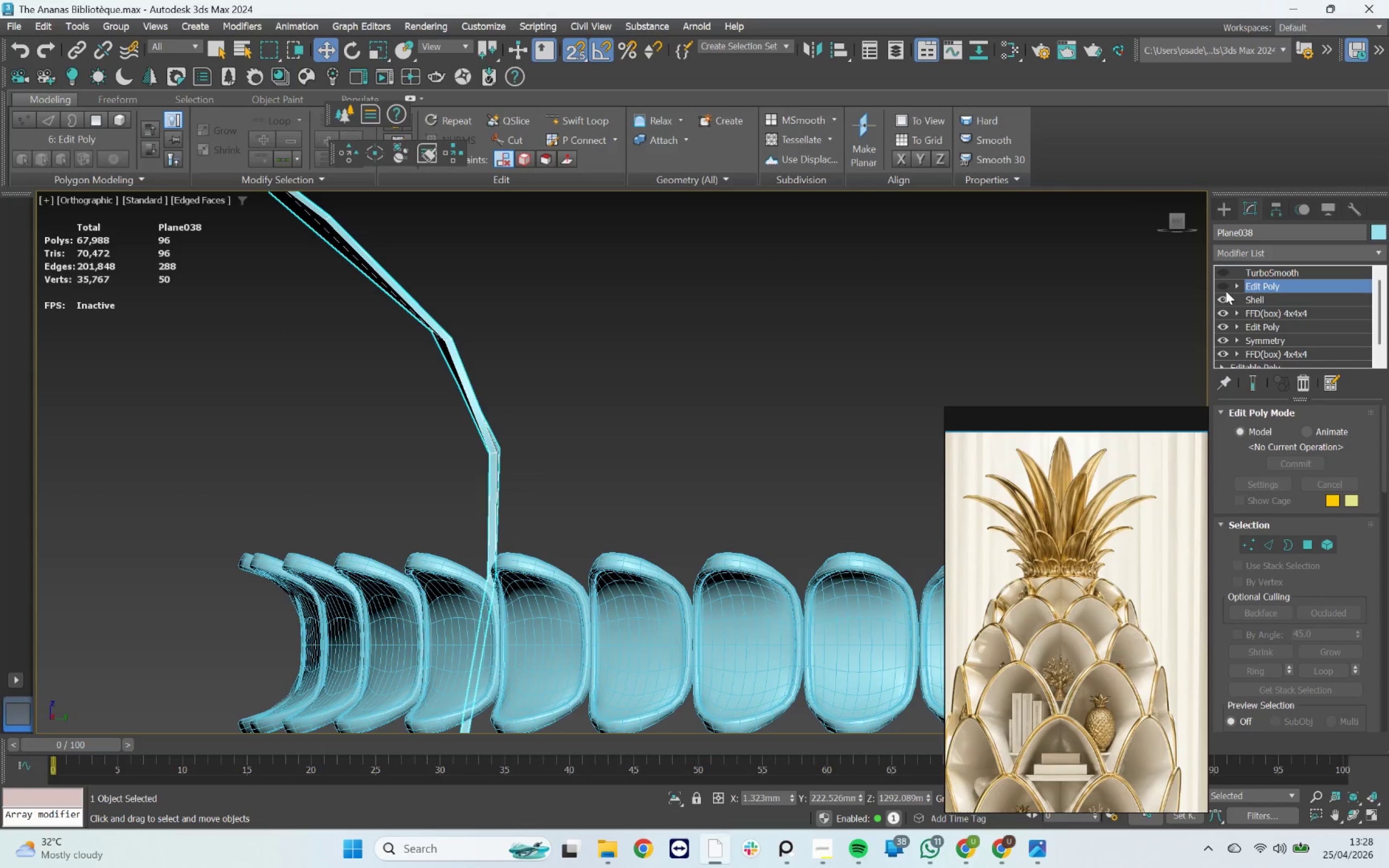 
left_click([1222, 283])
 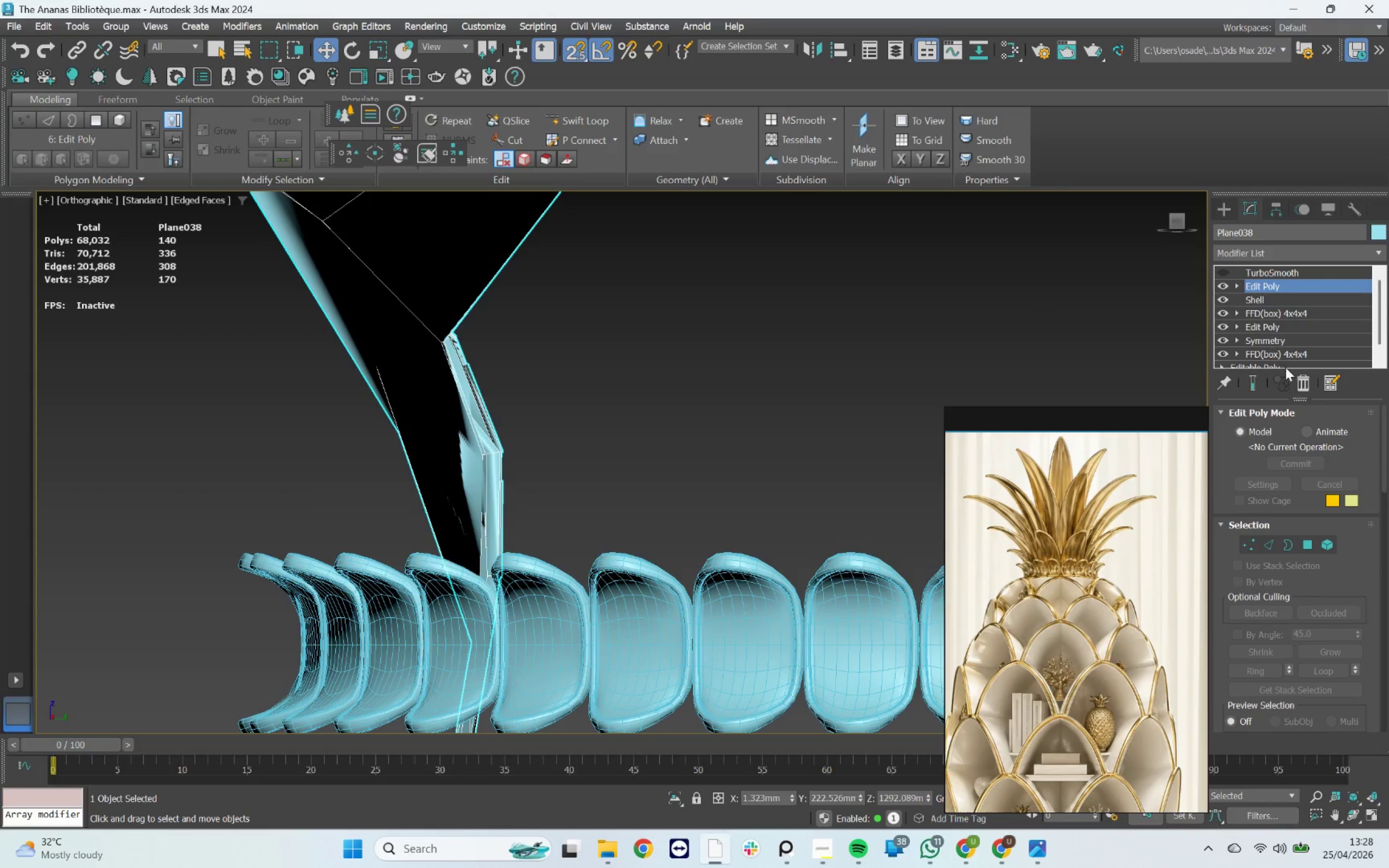 
left_click([1299, 383])
 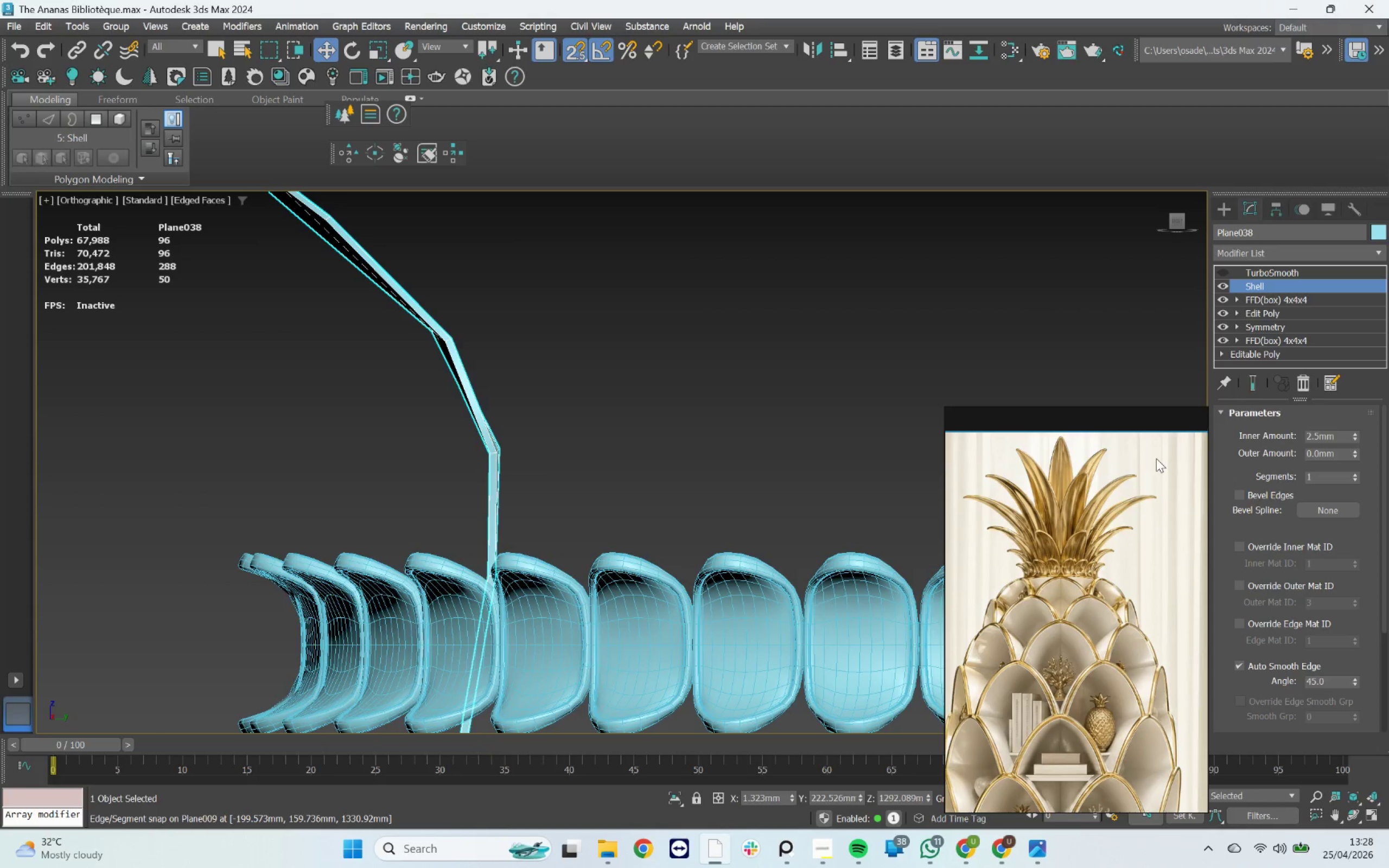 
wait(5.06)
 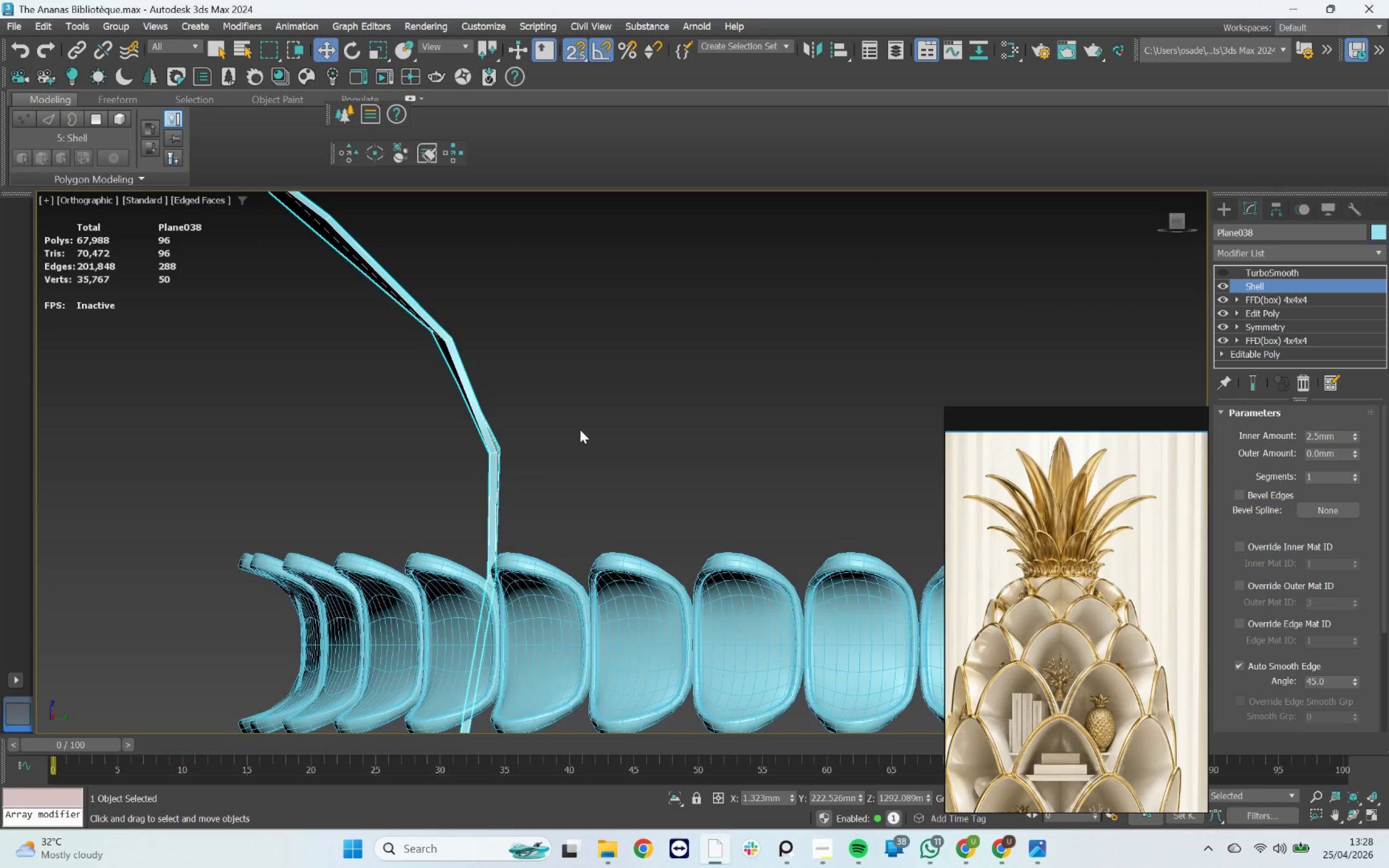 
scroll: coordinate [509, 382], scroll_direction: down, amount: 4.0
 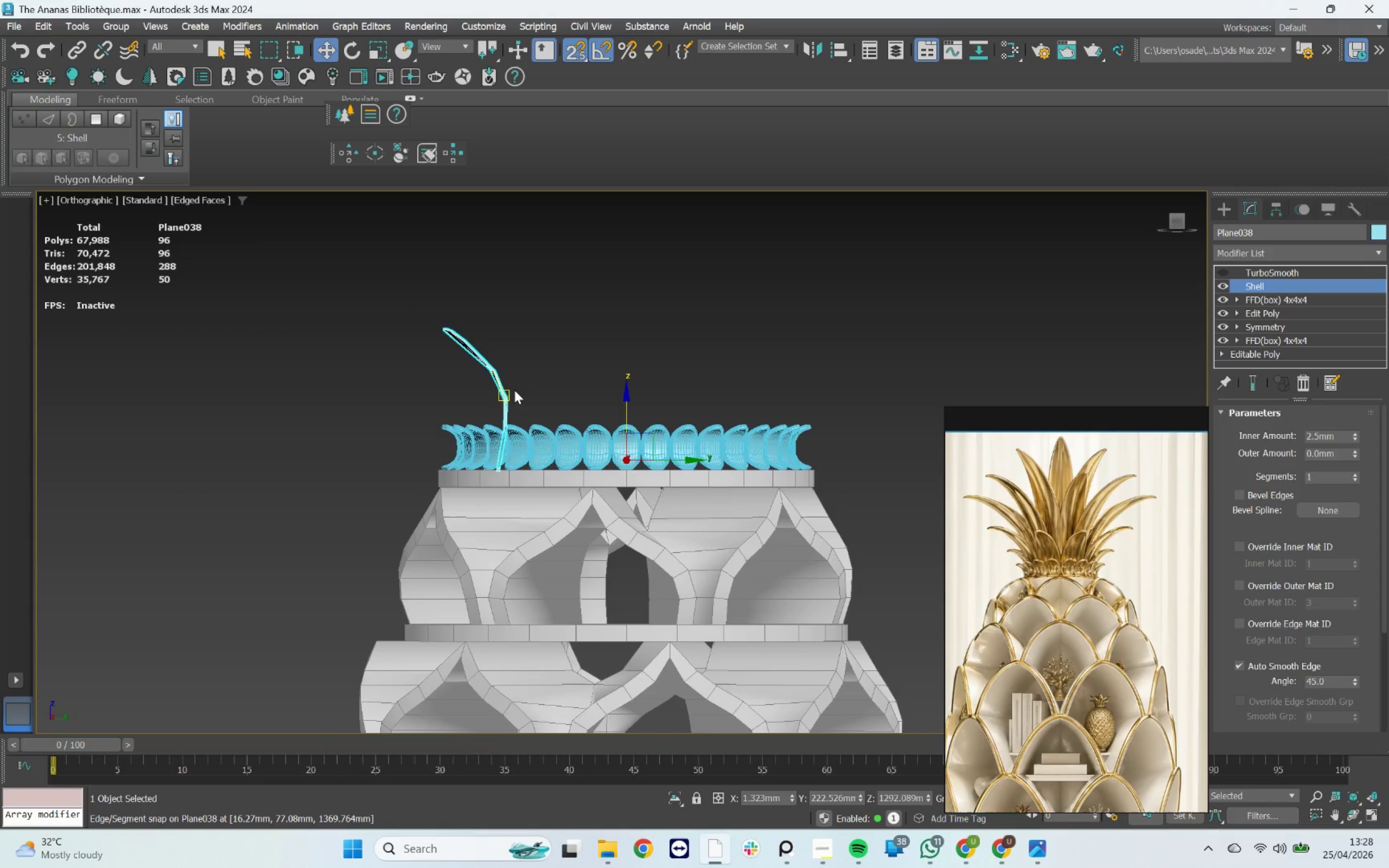 
hold_key(key=AltLeft, duration=6.67)
 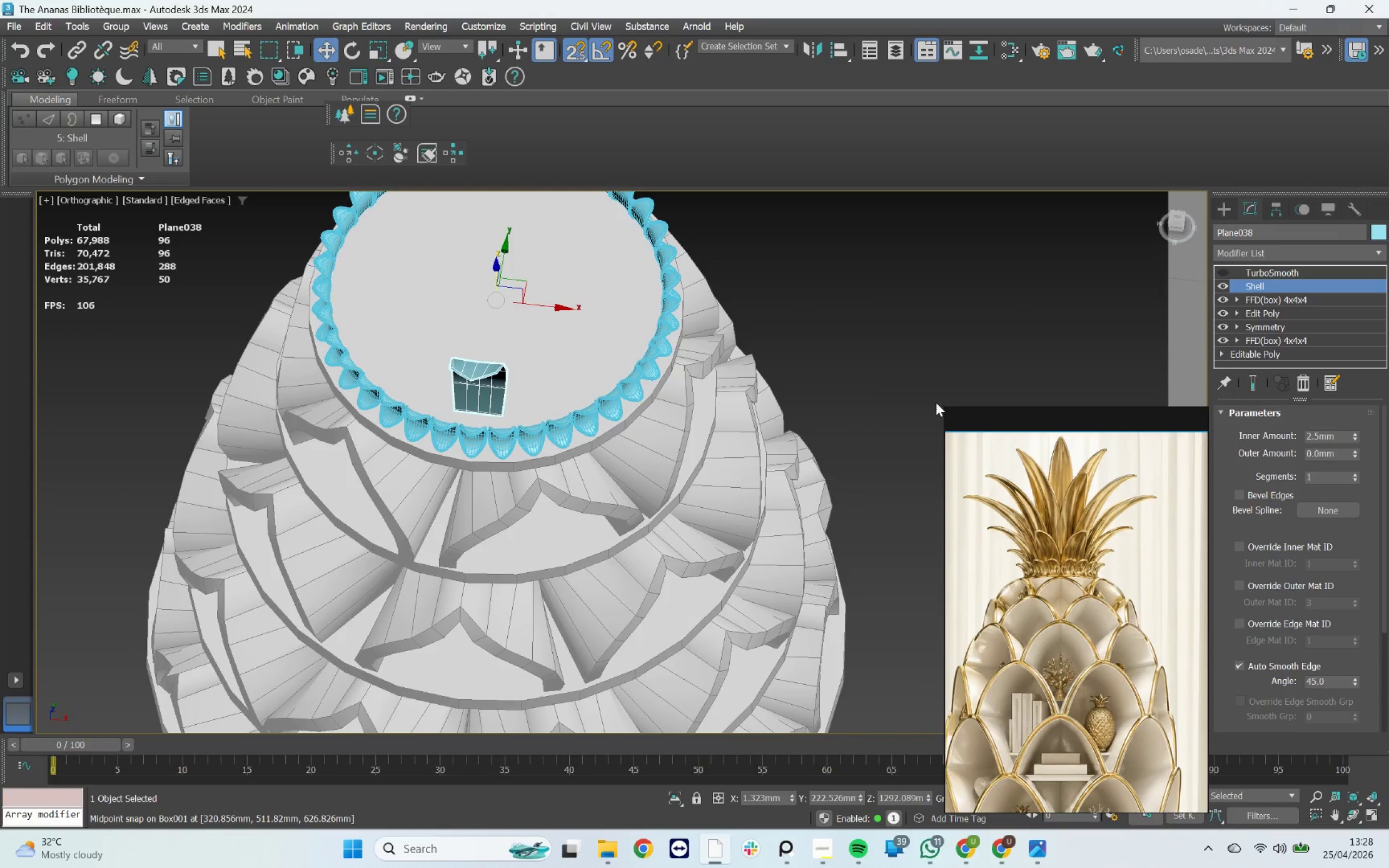 
left_click([1265, 258])
 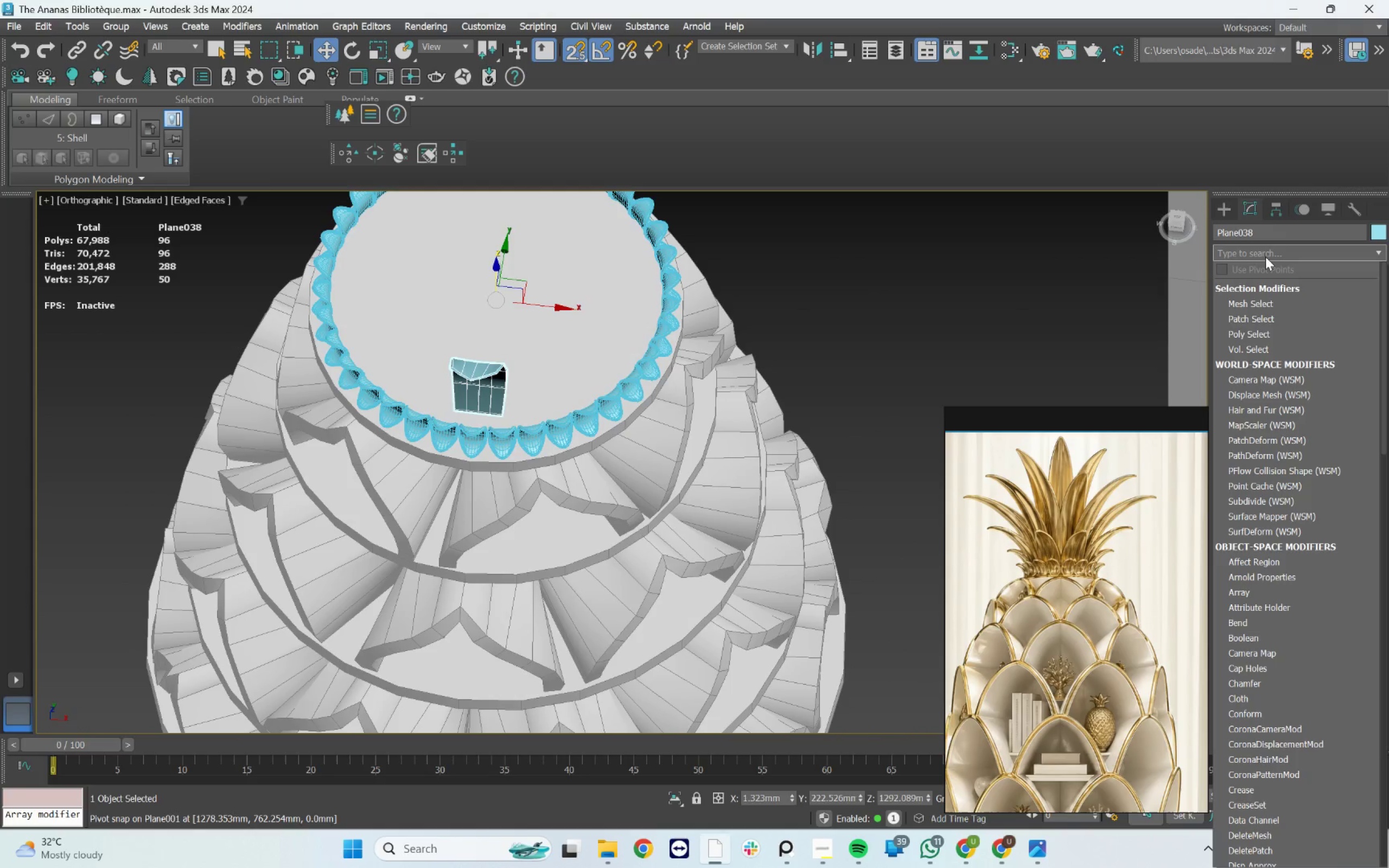 
type(ED)
 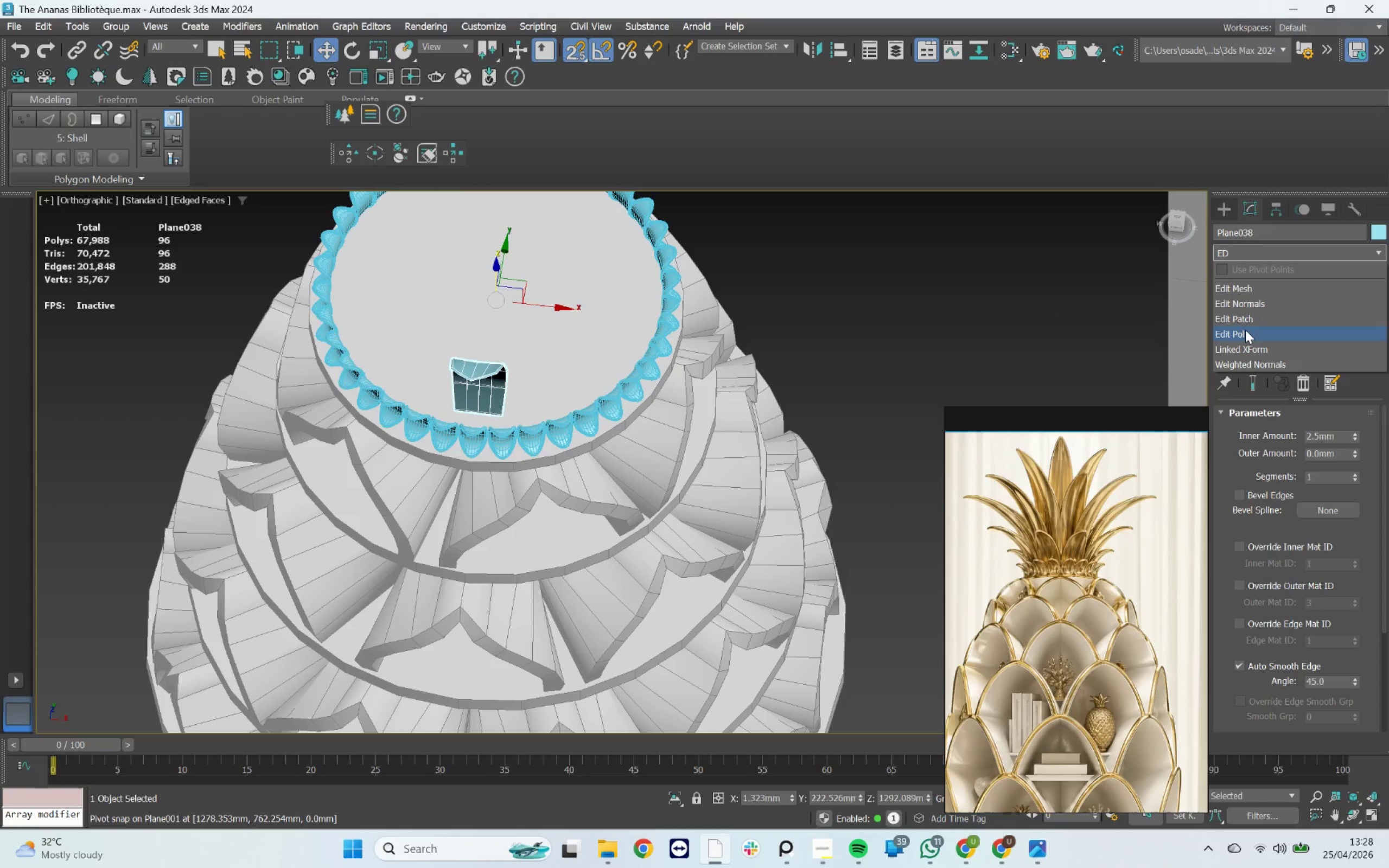 
left_click([1246, 333])
 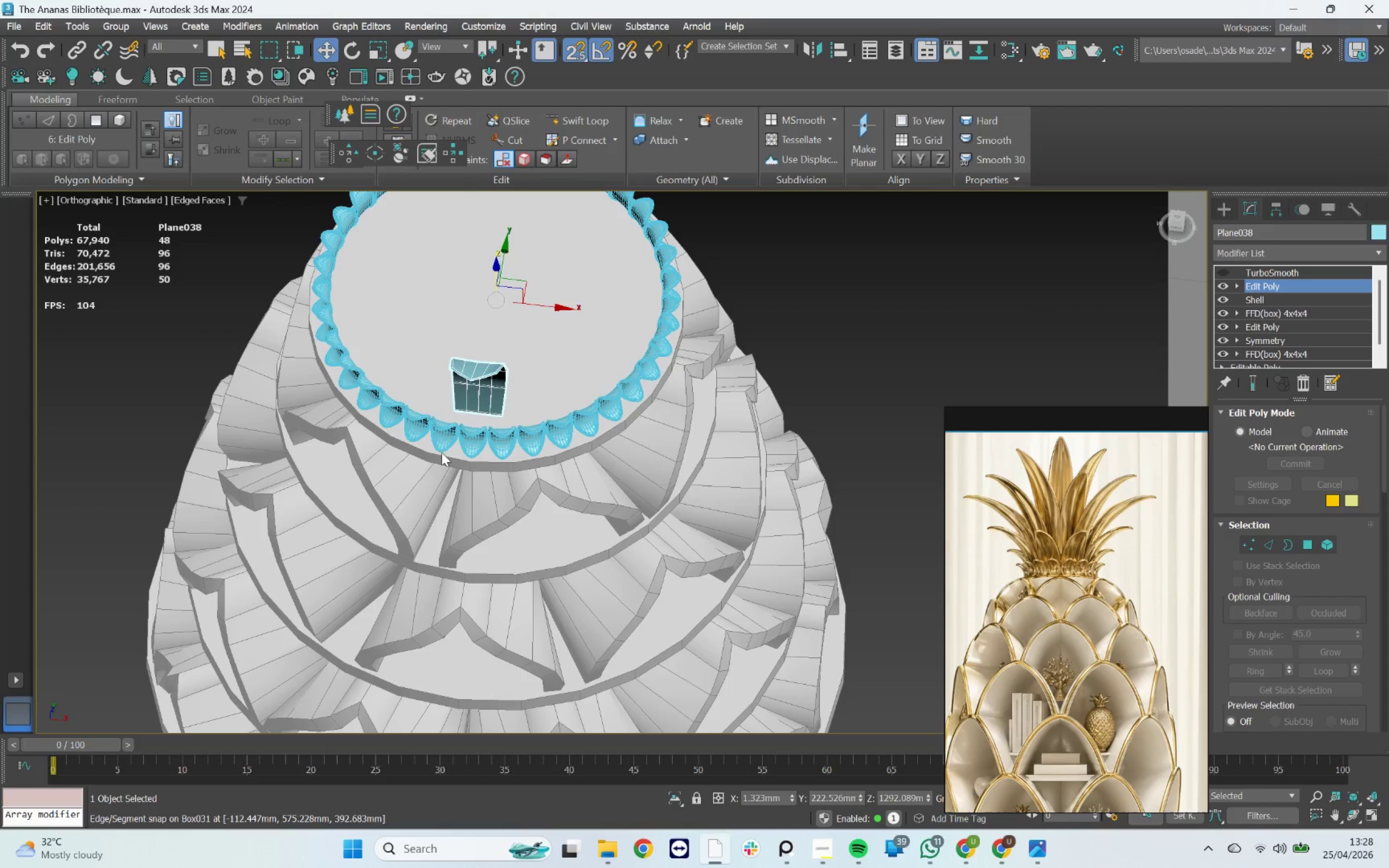 
scroll: coordinate [468, 409], scroll_direction: up, amount: 4.0
 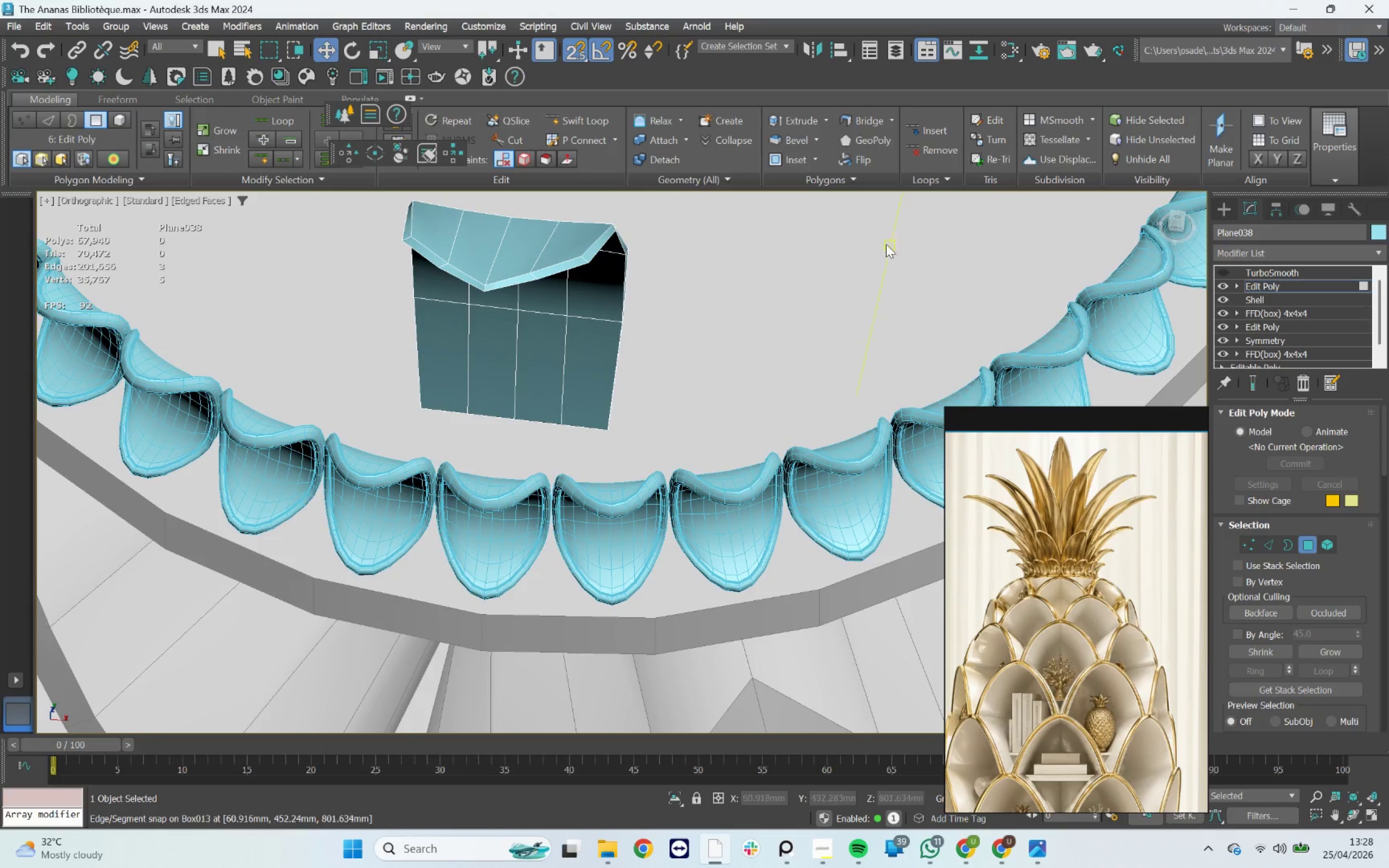 
left_click([569, 266])
 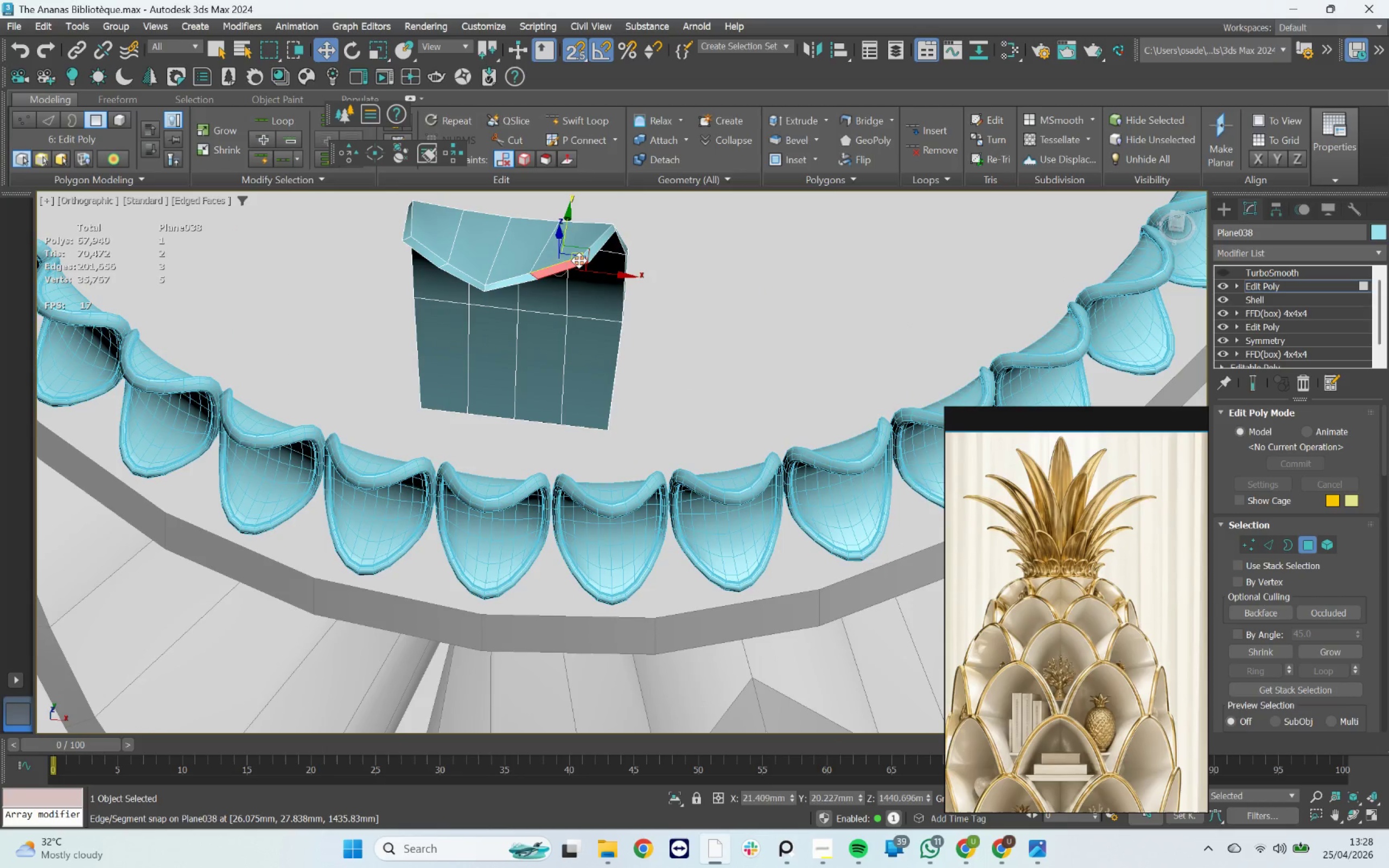 
key(Q)
 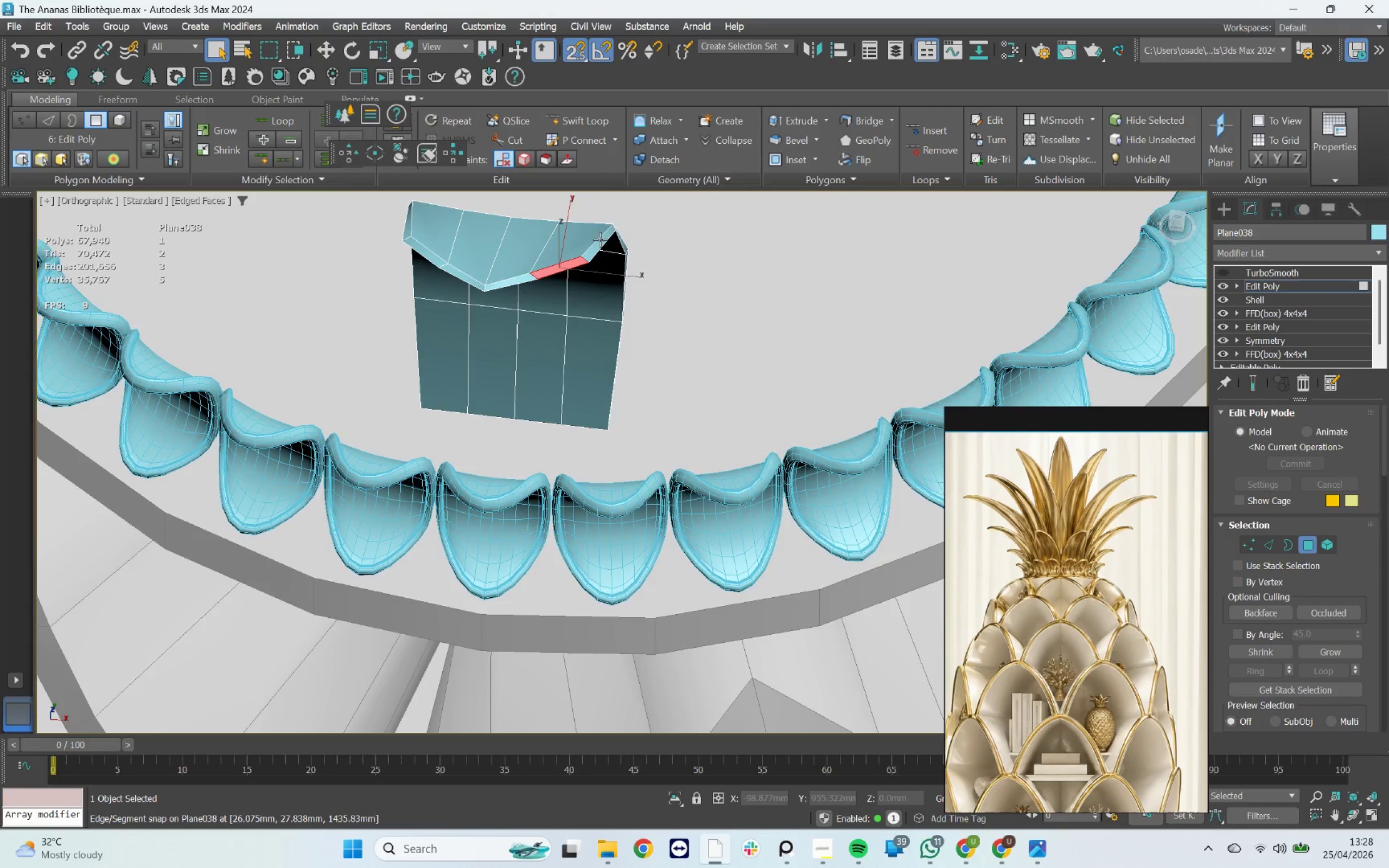 
scroll: coordinate [611, 231], scroll_direction: up, amount: 2.0
 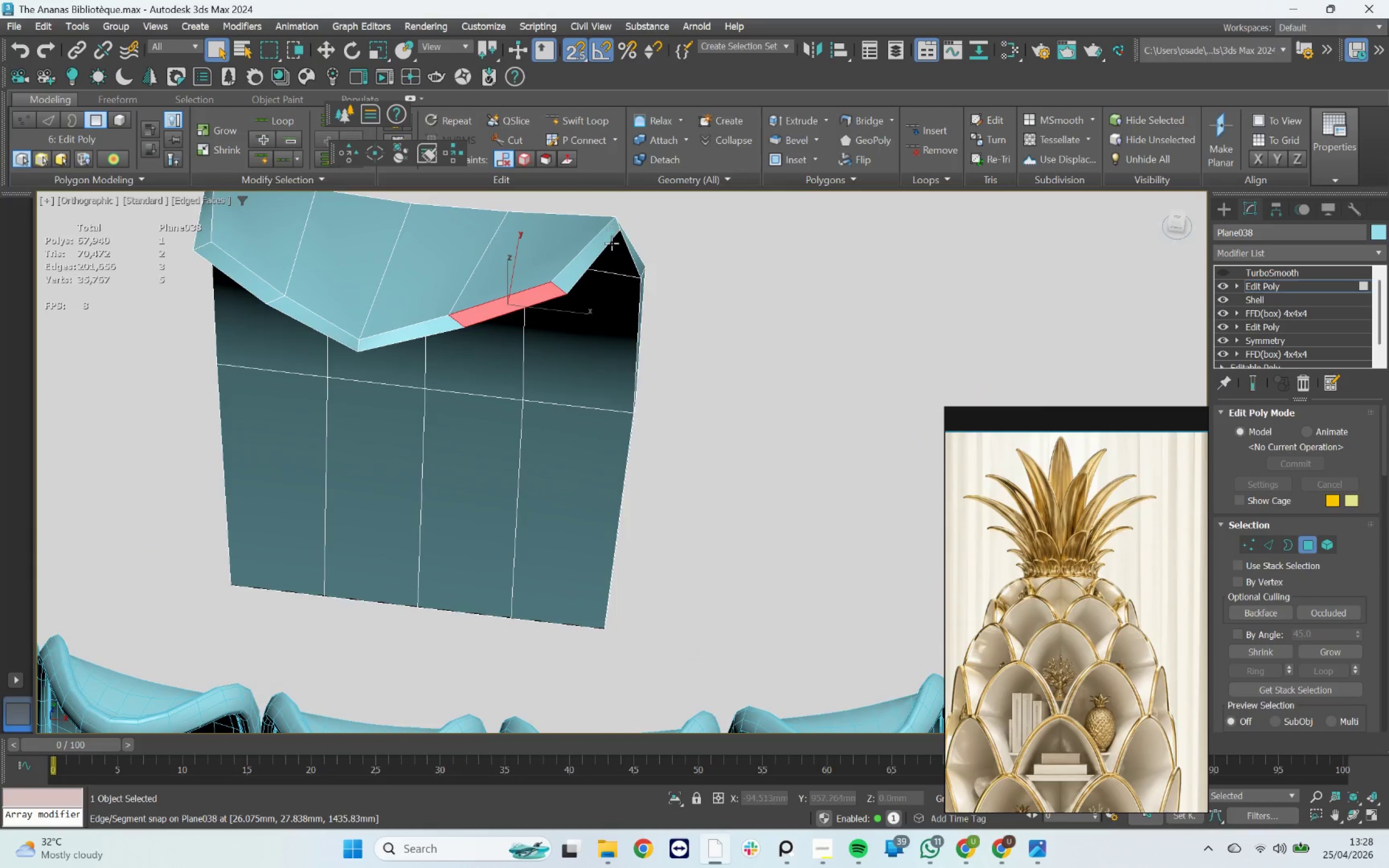 
hold_key(key=ControlLeft, duration=1.36)
left_click([591, 251])
 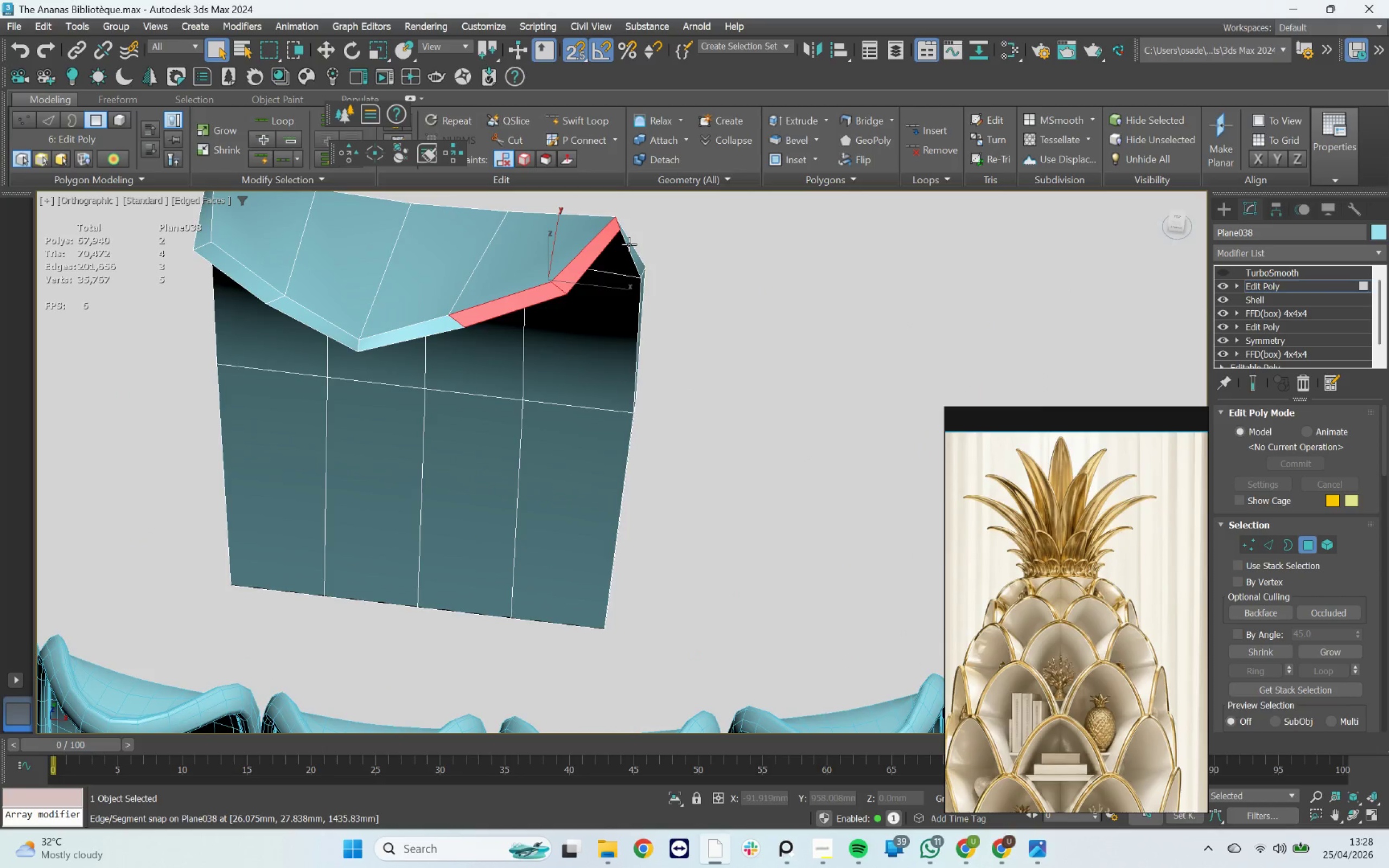 
double_click([629, 244])
 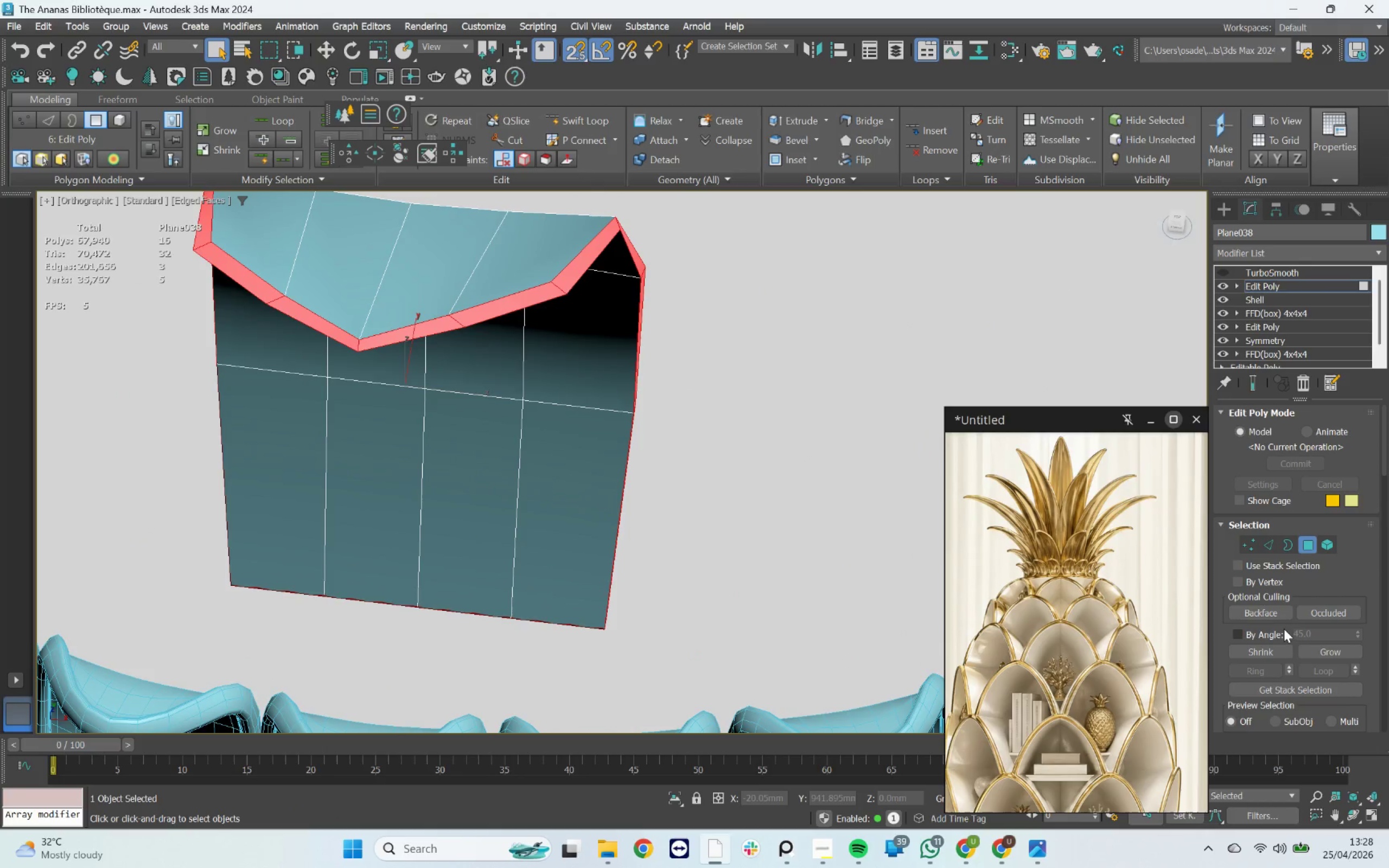 
scroll: coordinate [1305, 629], scroll_direction: down, amount: 15.0
 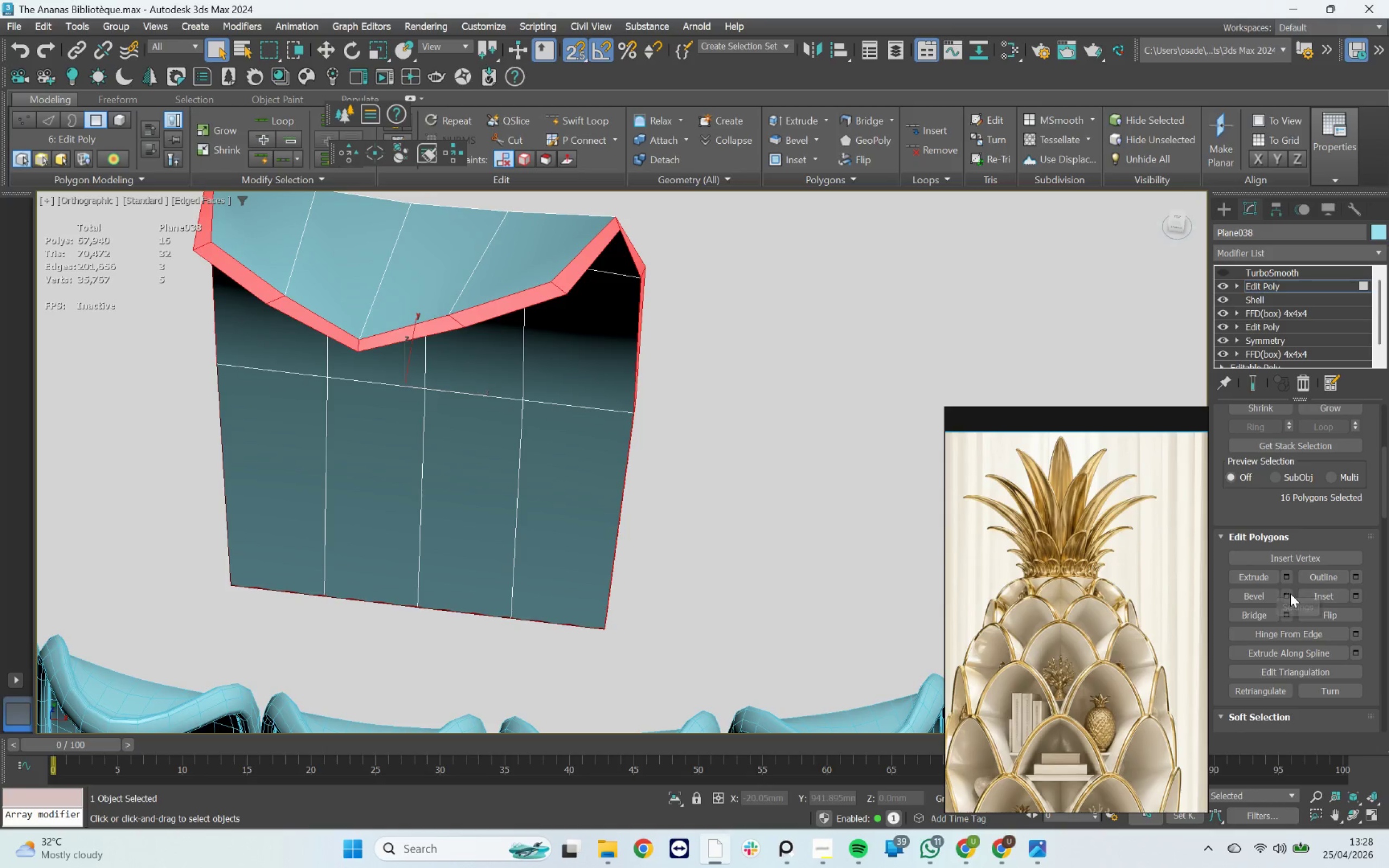 
left_click([1290, 595])
 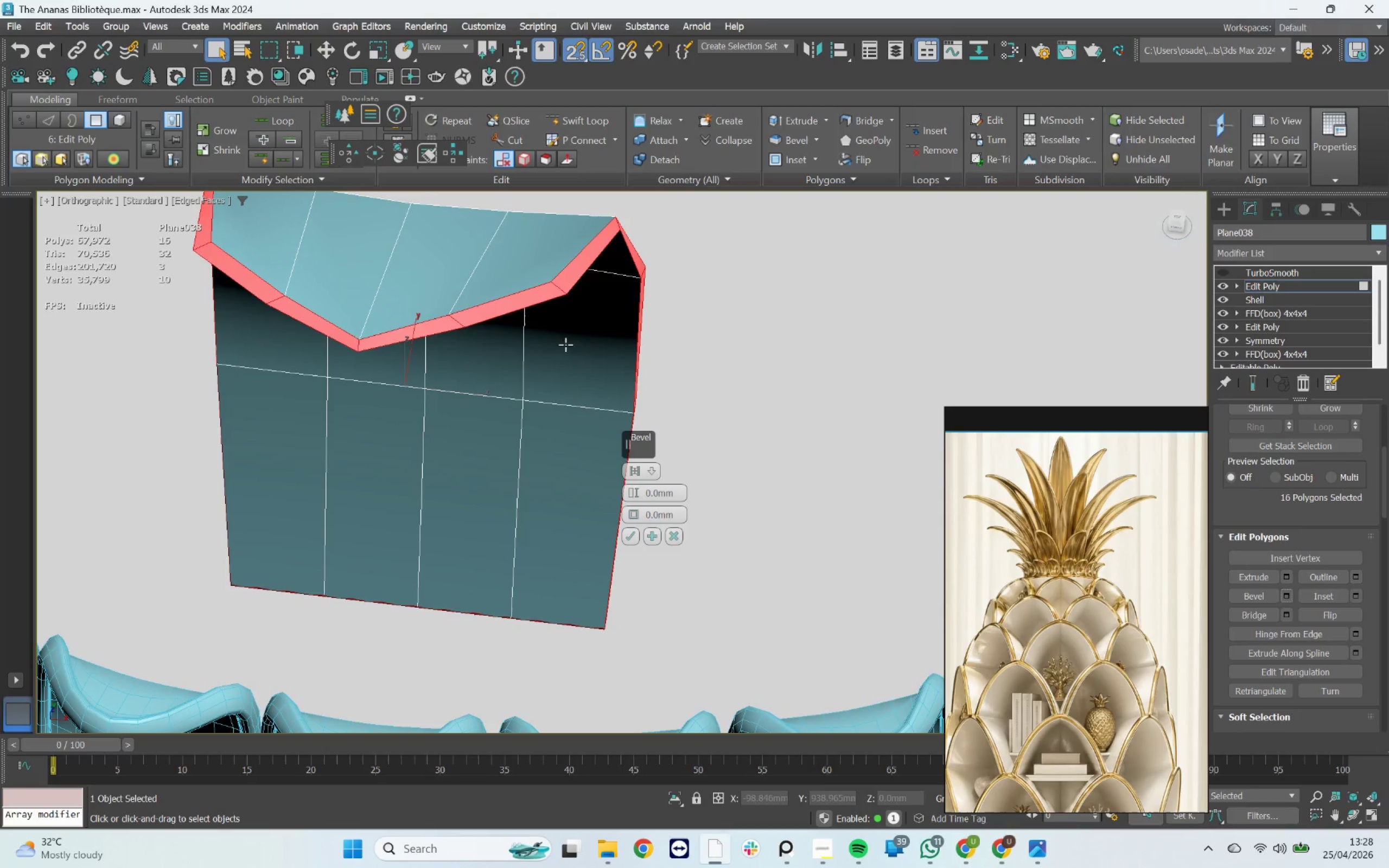 
scroll: coordinate [275, 302], scroll_direction: up, amount: 2.0
 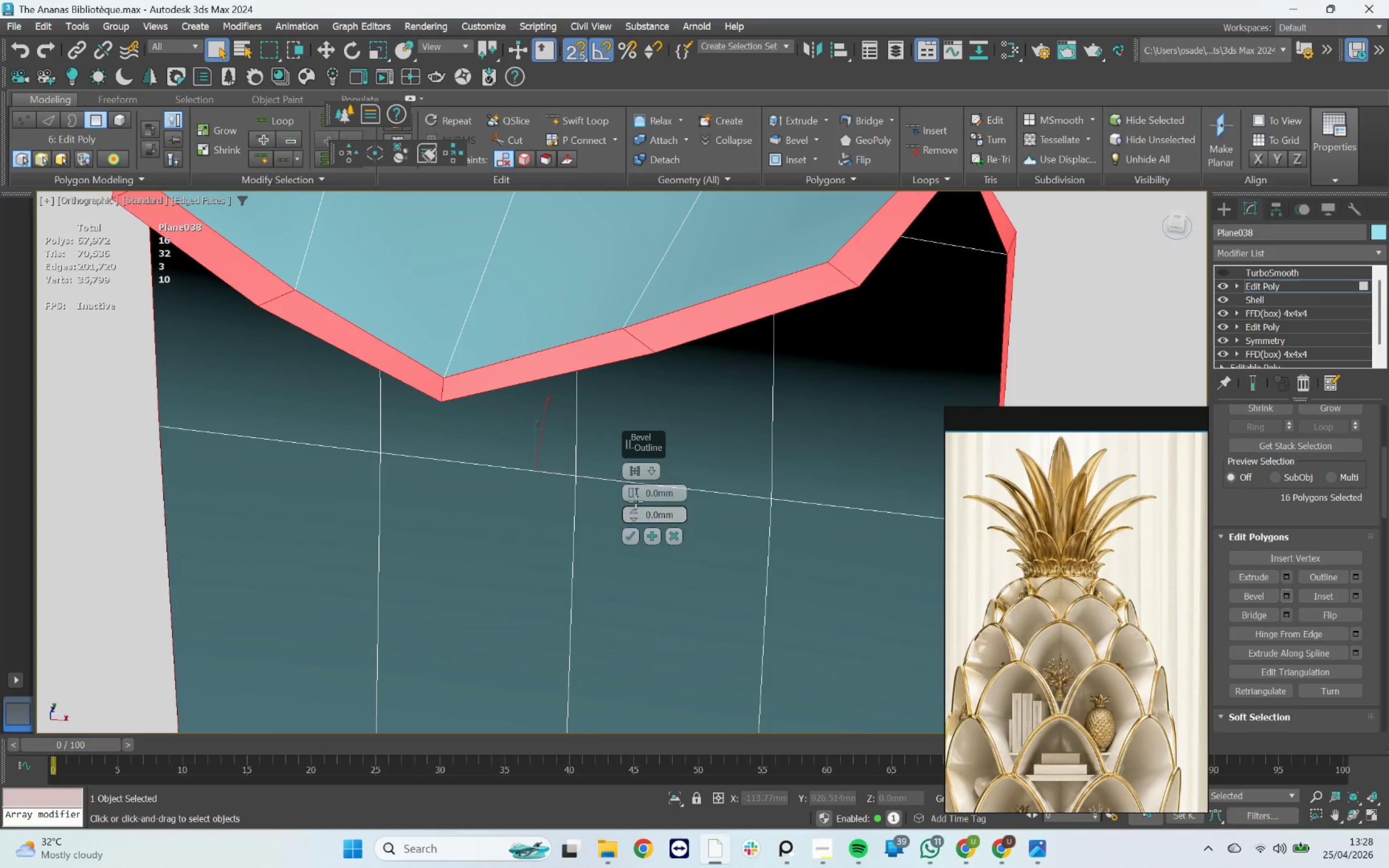 
left_click_drag(start_coordinate=[633, 494], to_coordinate=[630, 482])
 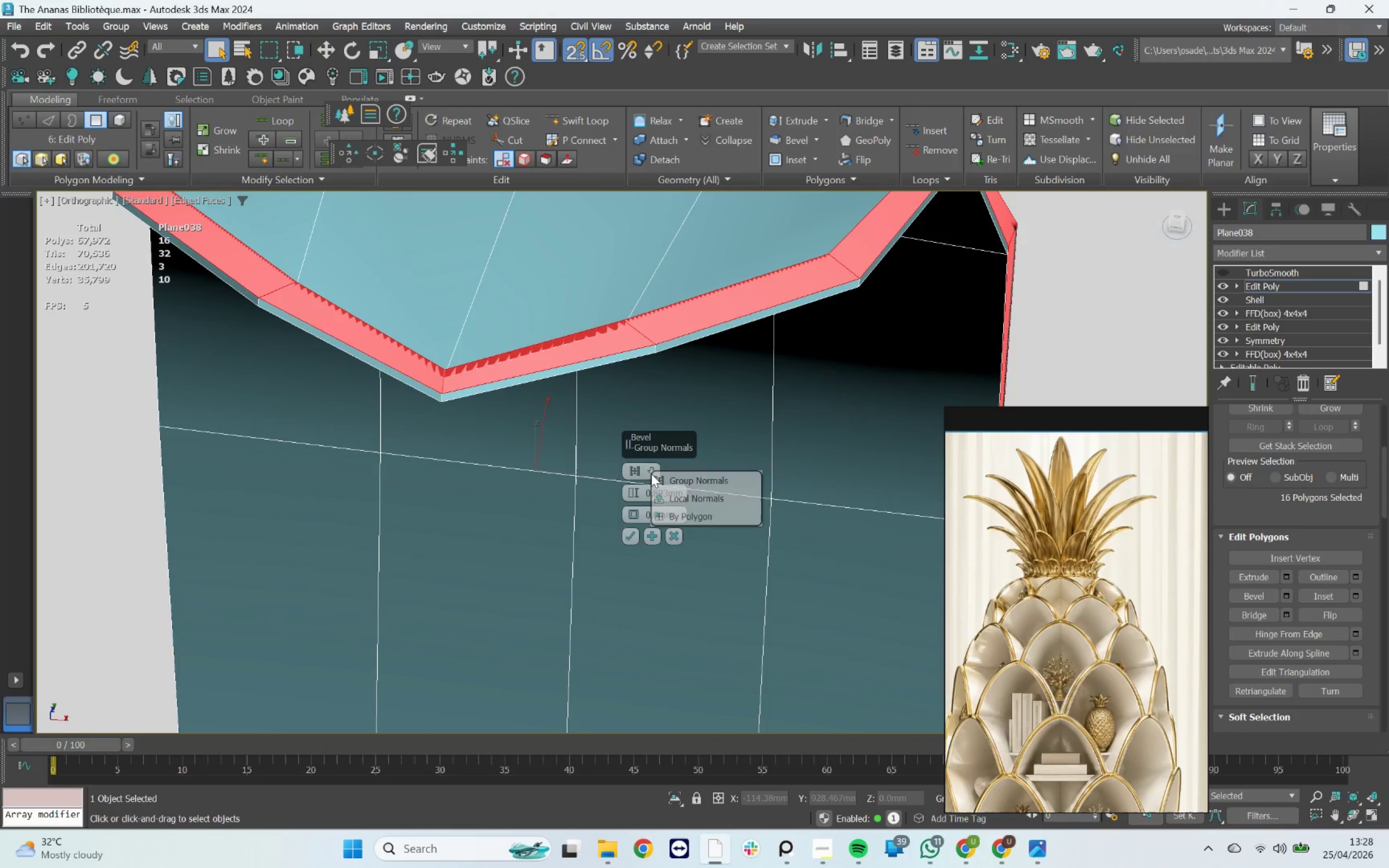 
left_click([671, 497])
 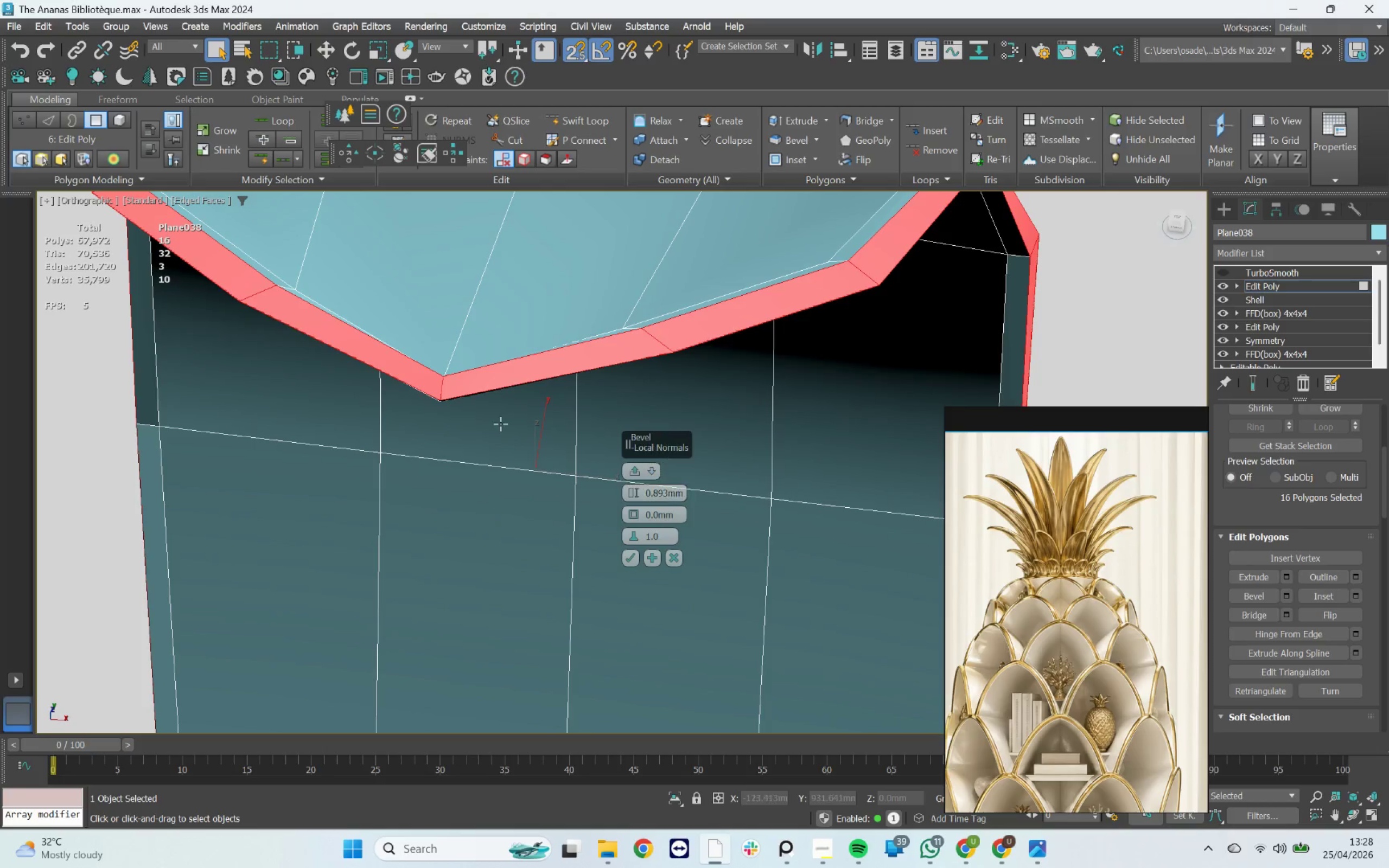 
scroll: coordinate [499, 423], scroll_direction: down, amount: 2.0
 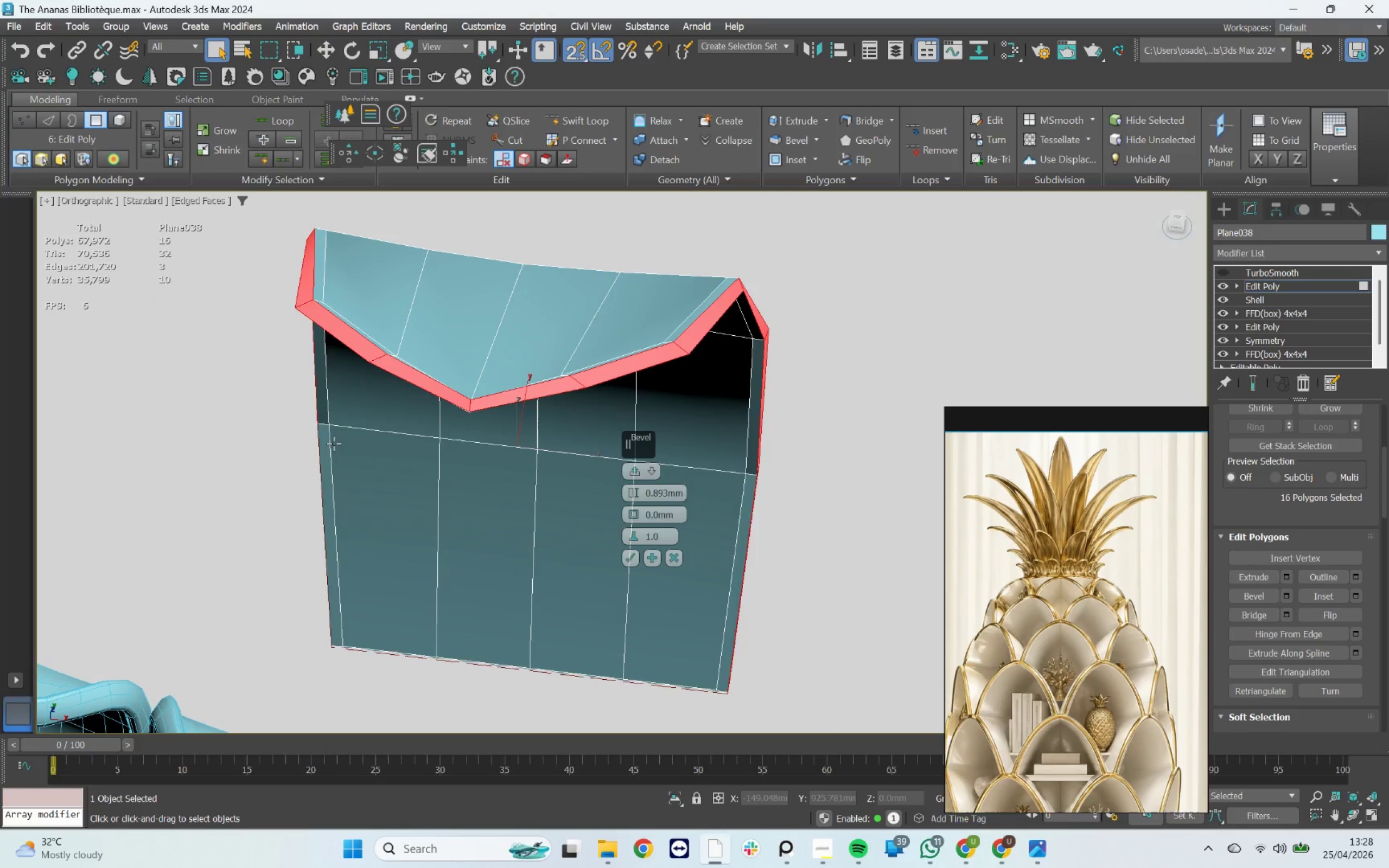 
scroll: coordinate [336, 445], scroll_direction: up, amount: 3.0
 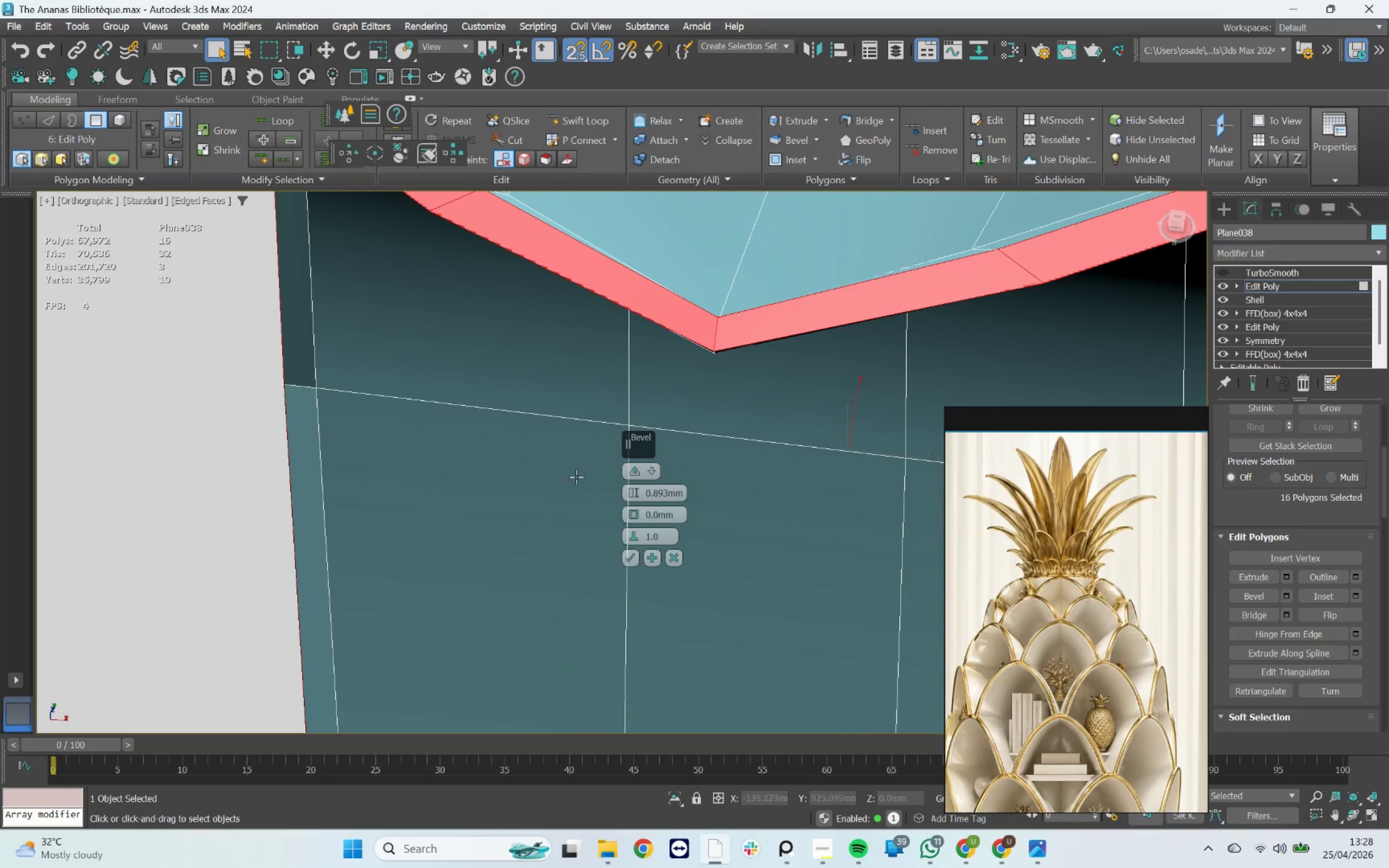 
scroll: coordinate [358, 386], scroll_direction: down, amount: 3.0
 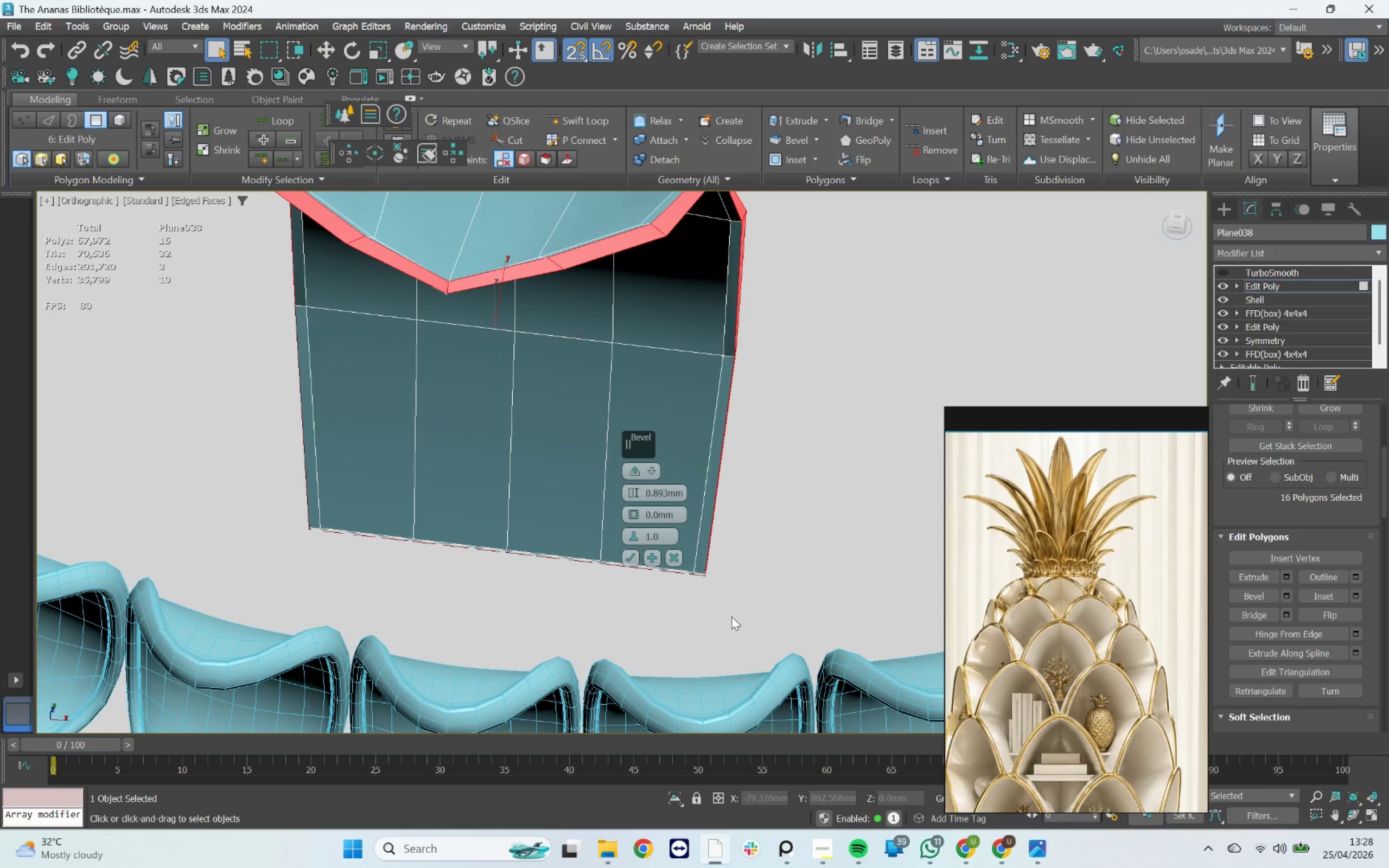 
hold_key(key=AltLeft, duration=1.12)
left_click_drag(start_coordinate=[741, 623], to_coordinate=[266, 486])
 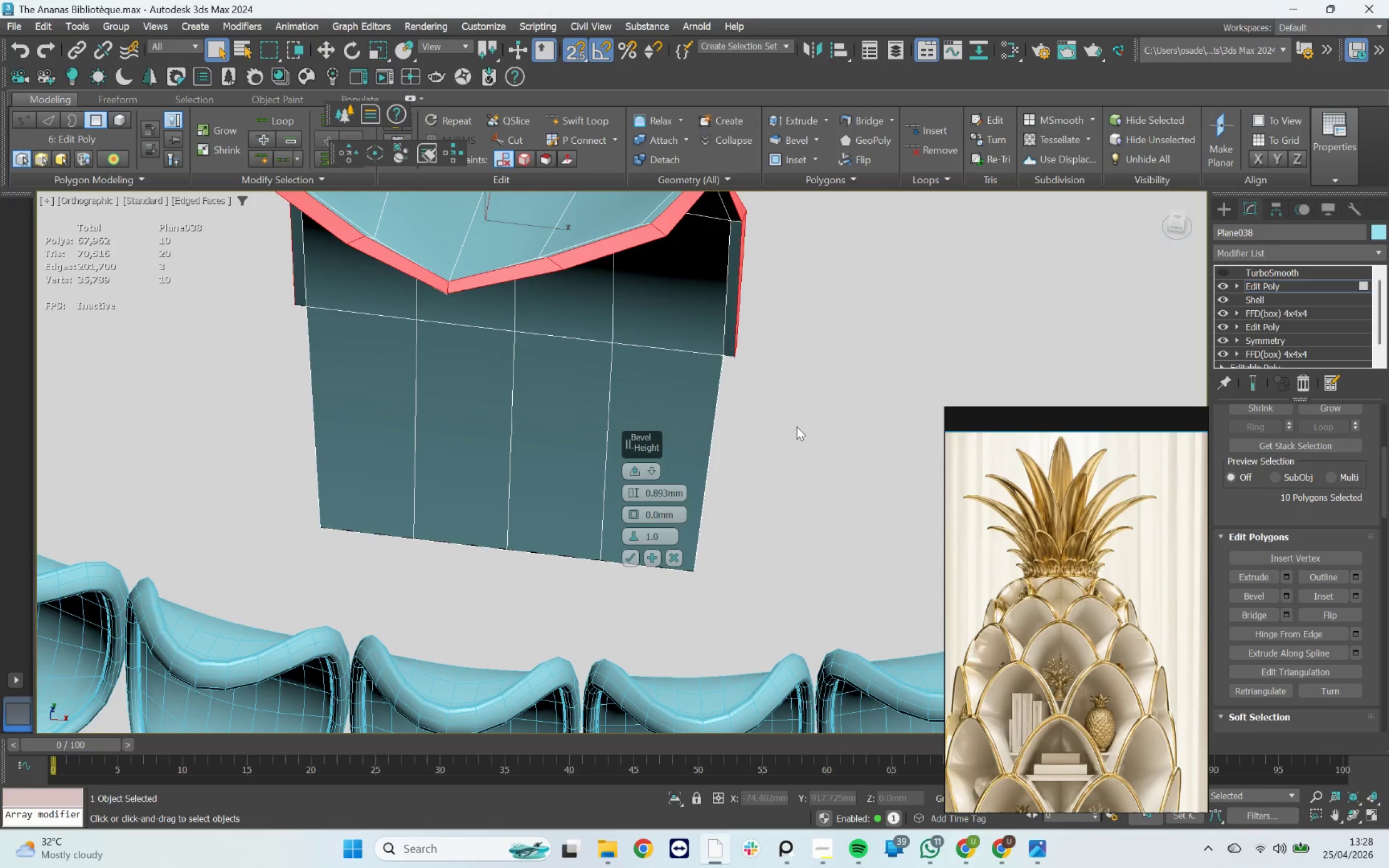 
hold_key(key=AltLeft, duration=0.61)
 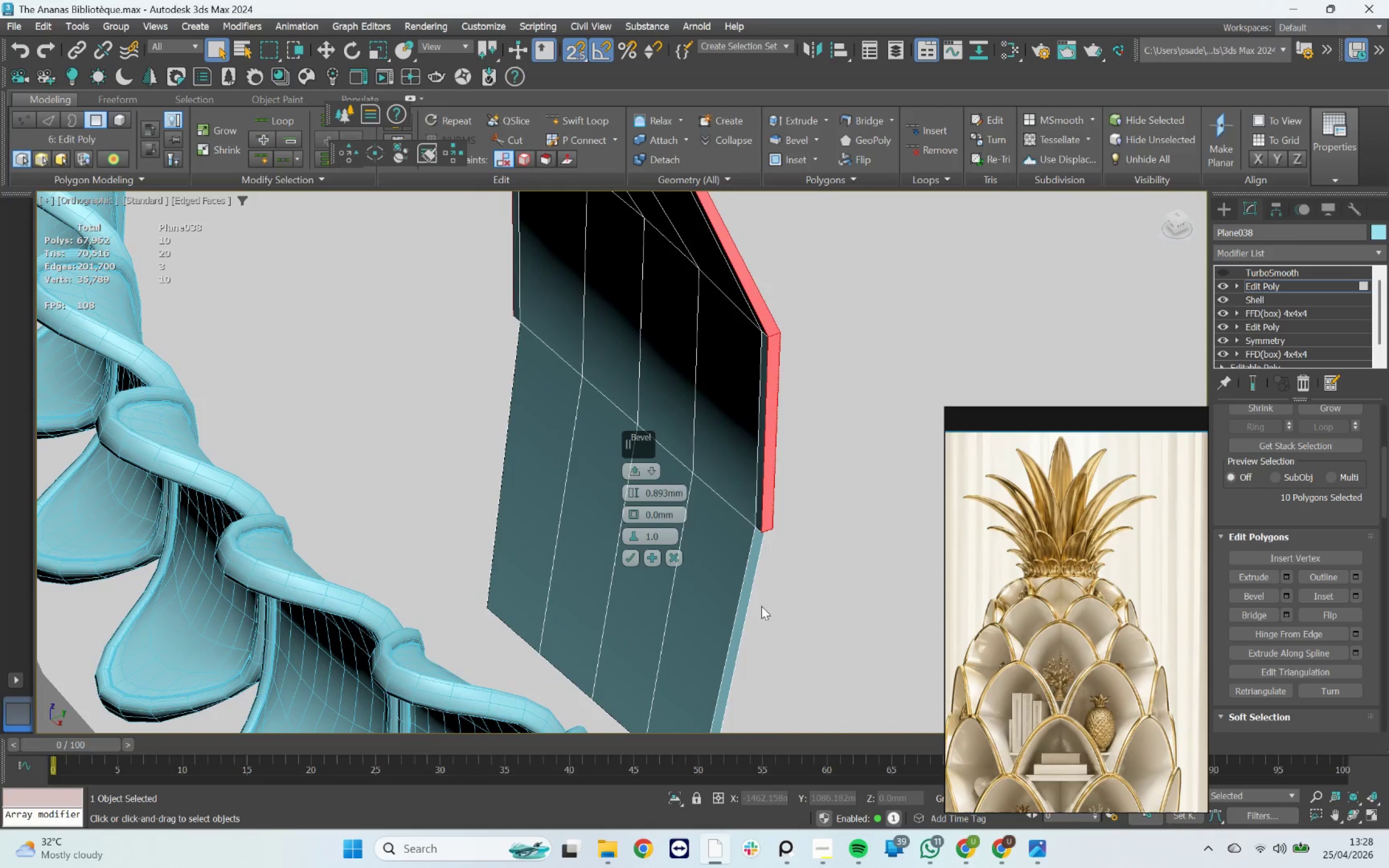 
hold_key(key=ControlLeft, duration=0.78)
left_click([753, 572])
 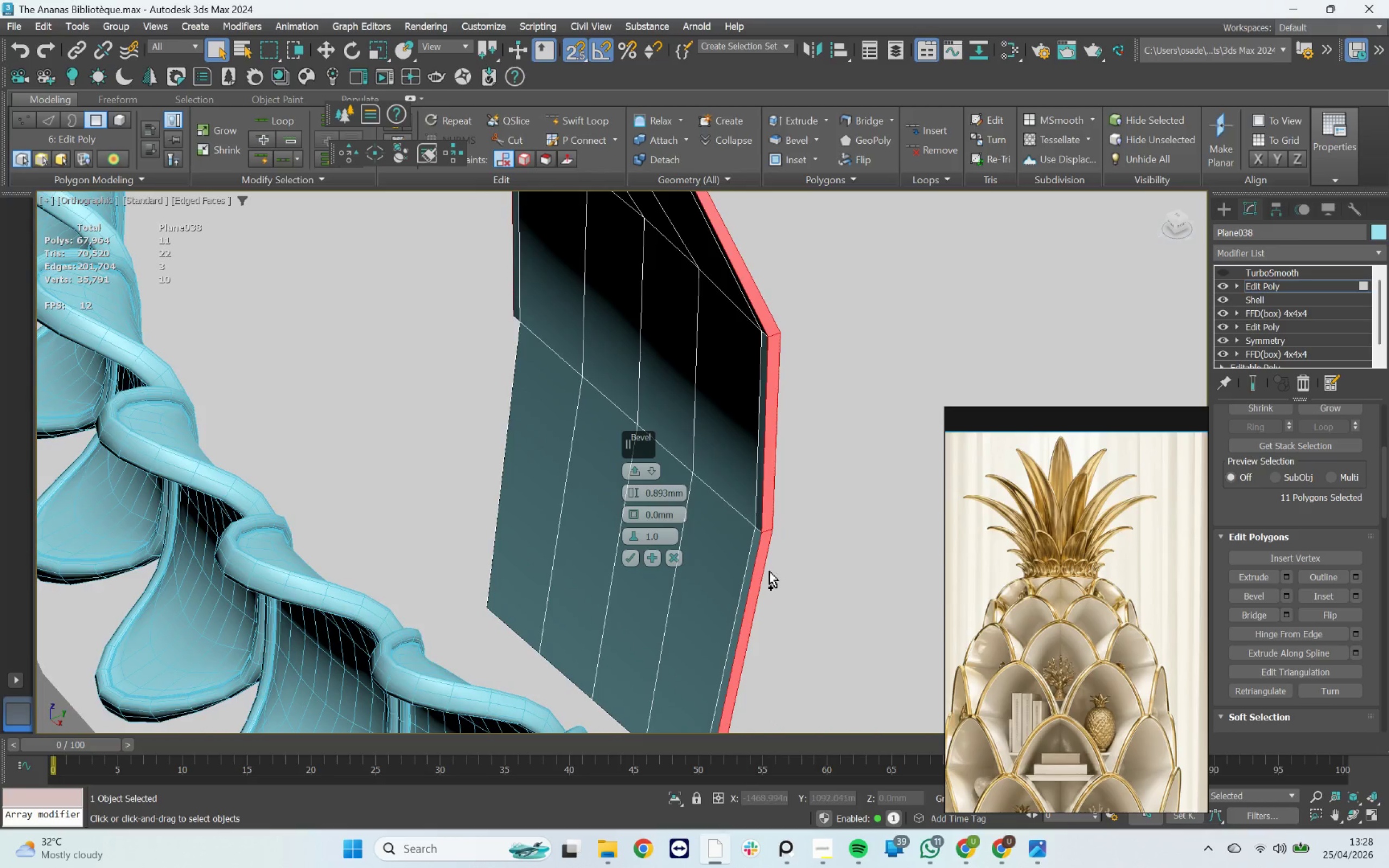 
scroll: coordinate [771, 570], scroll_direction: down, amount: 5.0
 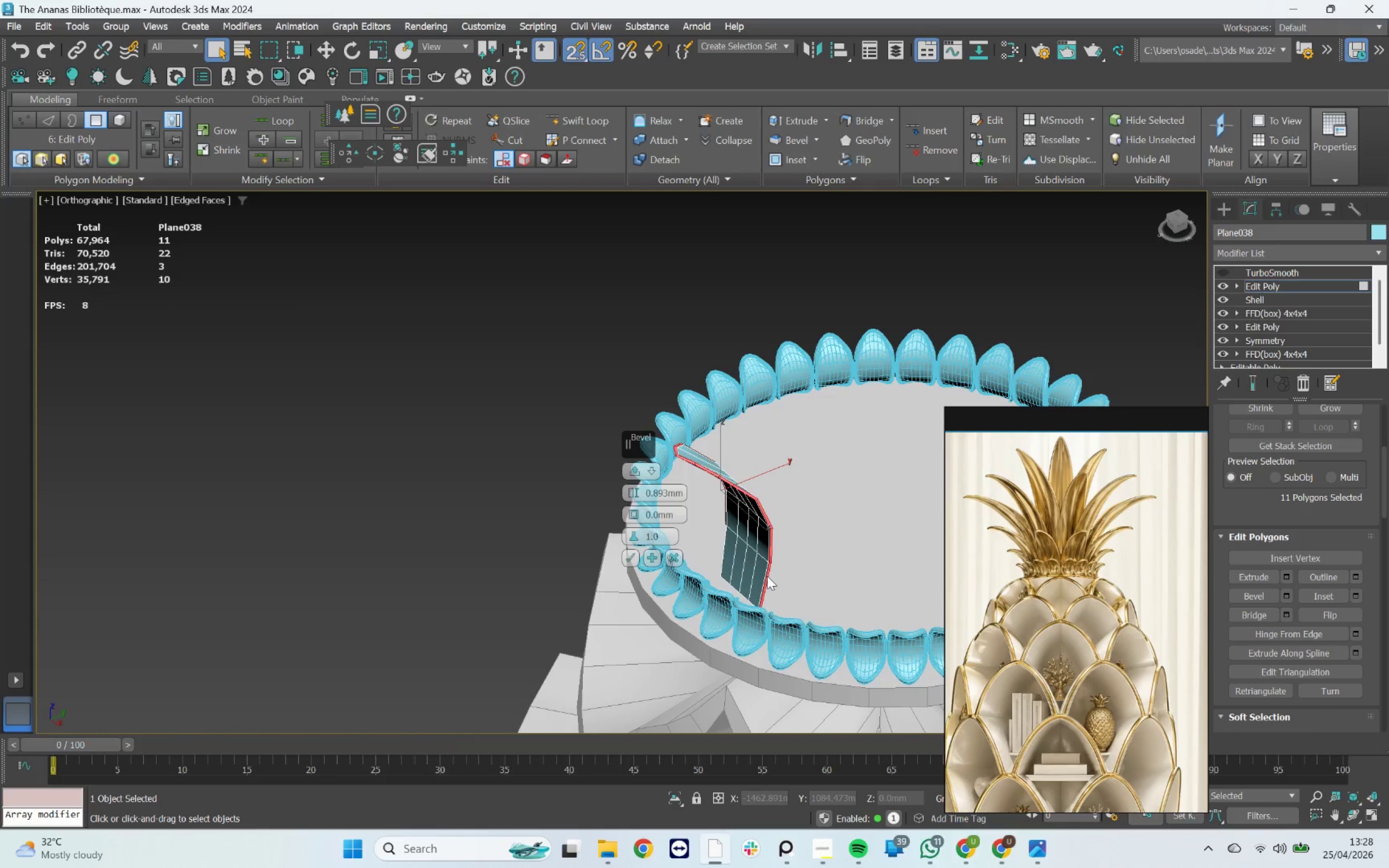 
hold_key(key=AltLeft, duration=0.65)
 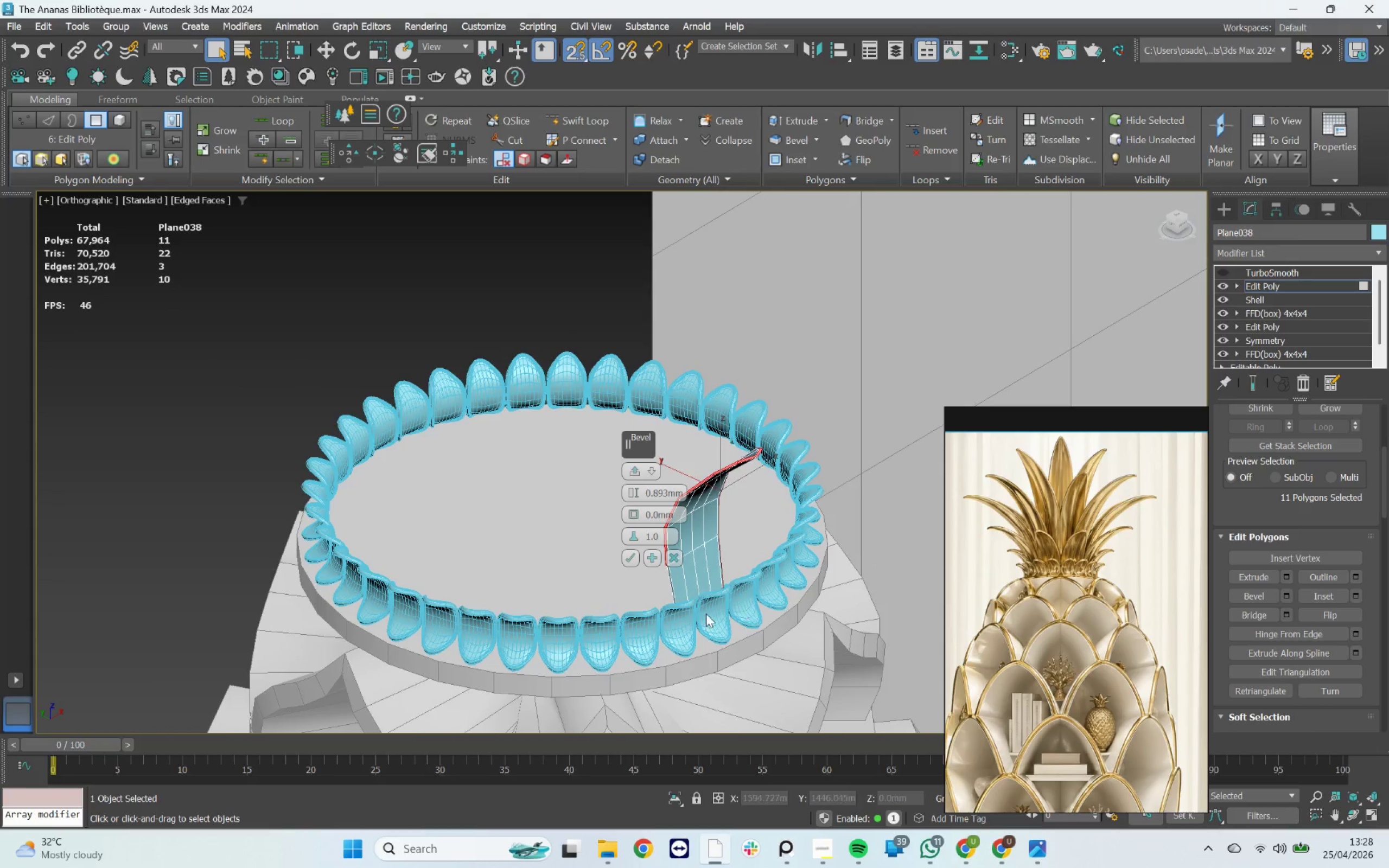 
hold_key(key=ControlLeft, duration=1.08)
 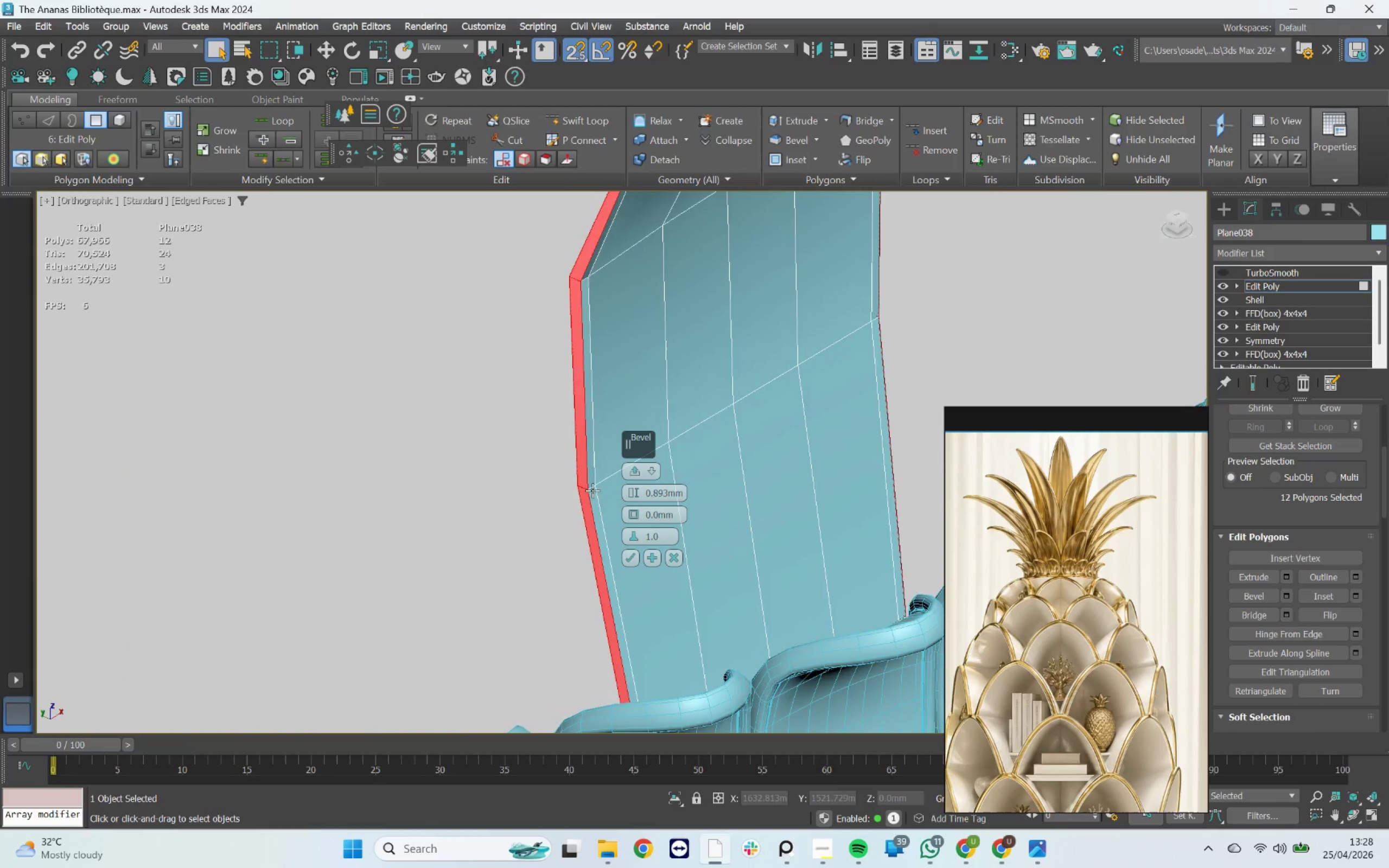 
scroll: coordinate [684, 586], scroll_direction: up, amount: 4.0
 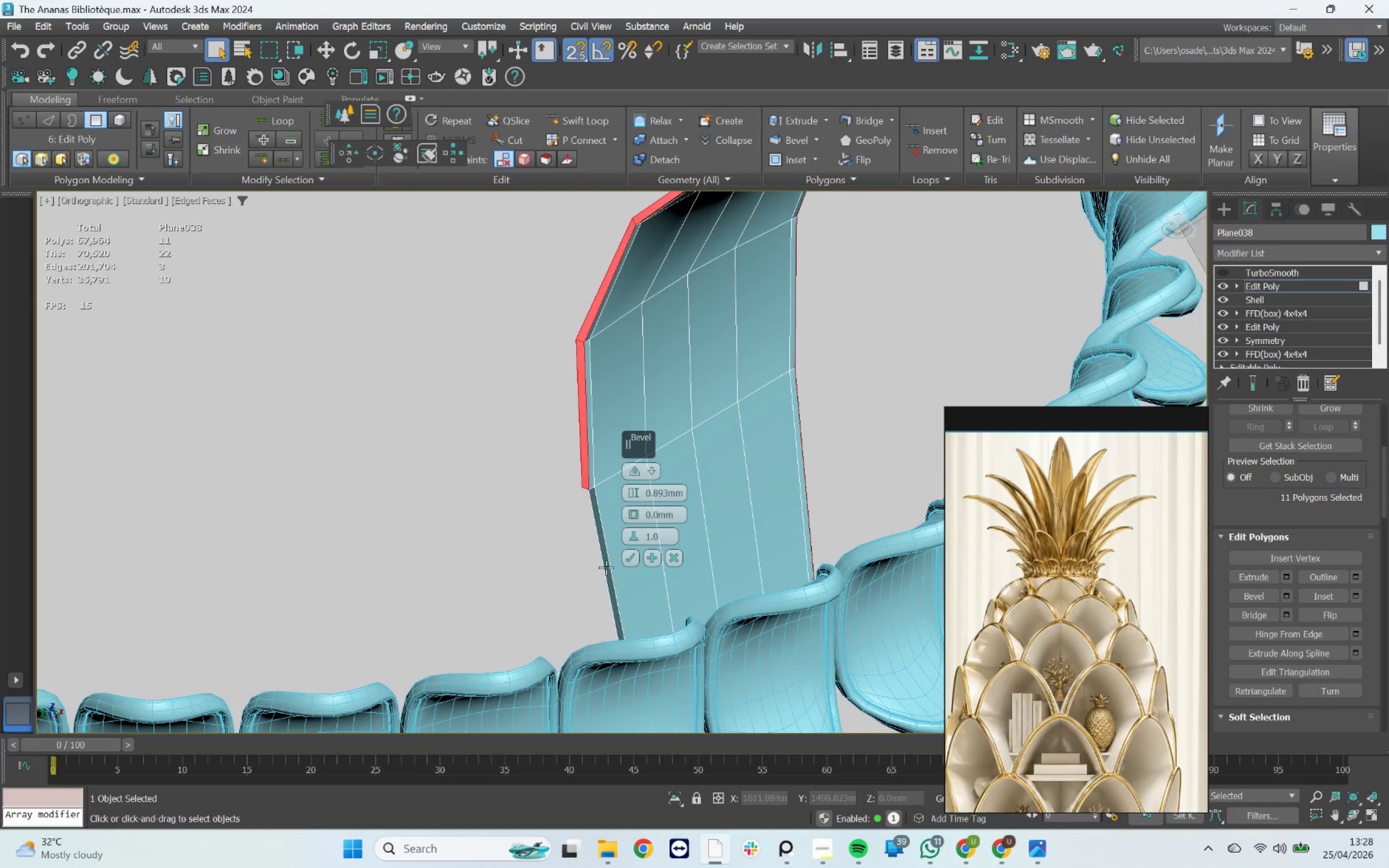 
left_click([603, 534])
 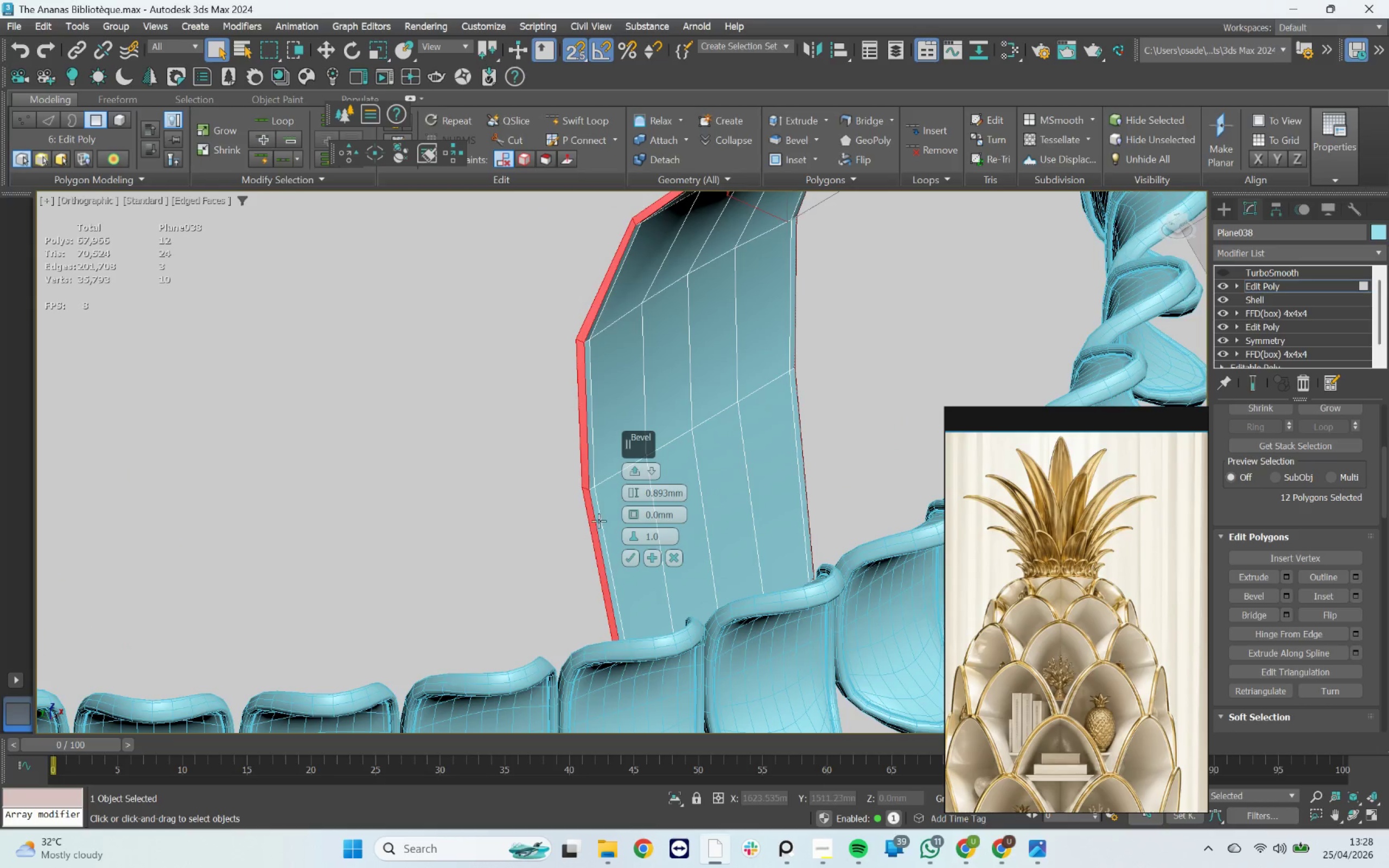 
scroll: coordinate [593, 490], scroll_direction: up, amount: 4.0
 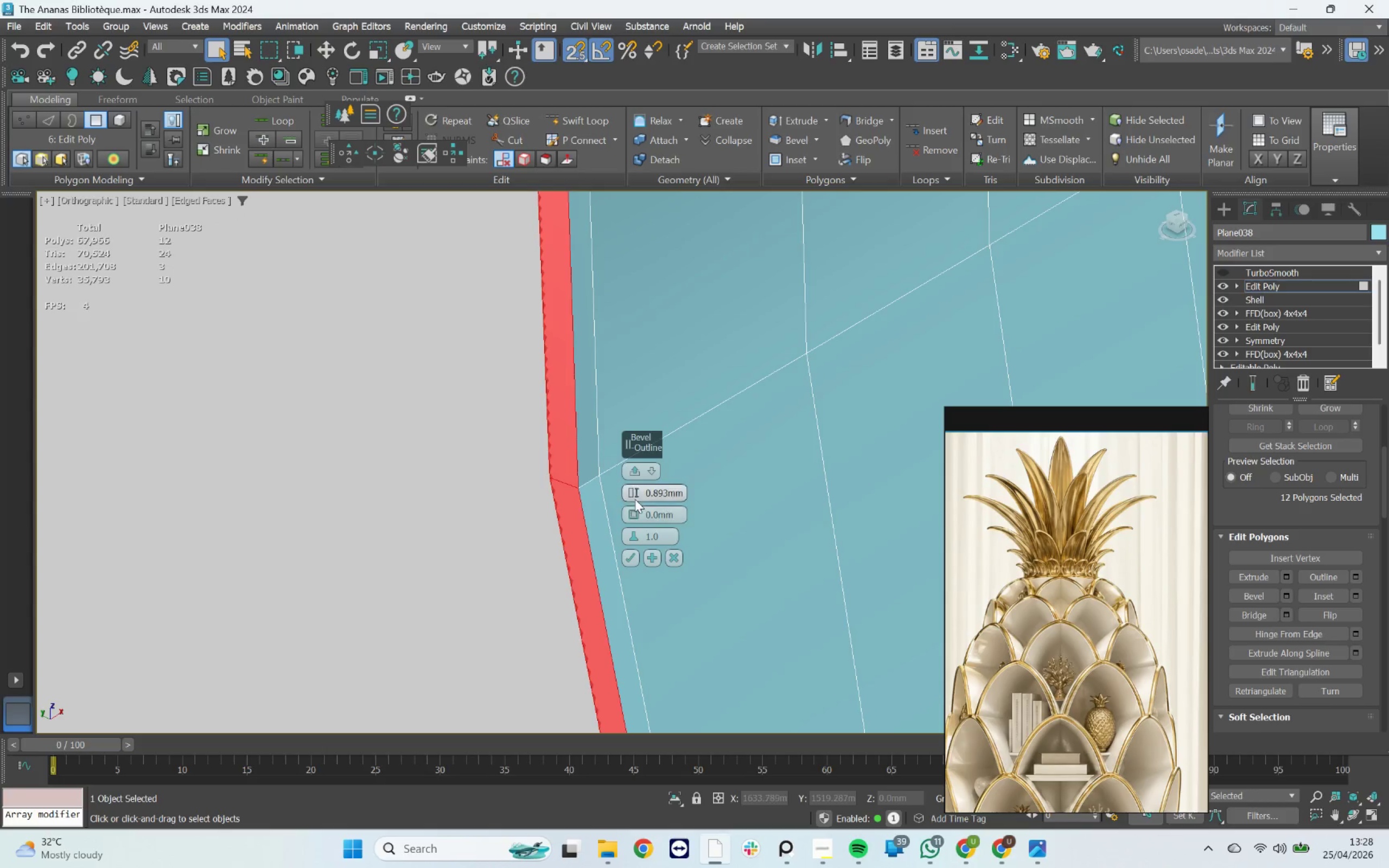 
left_click_drag(start_coordinate=[633, 491], to_coordinate=[640, 500])
 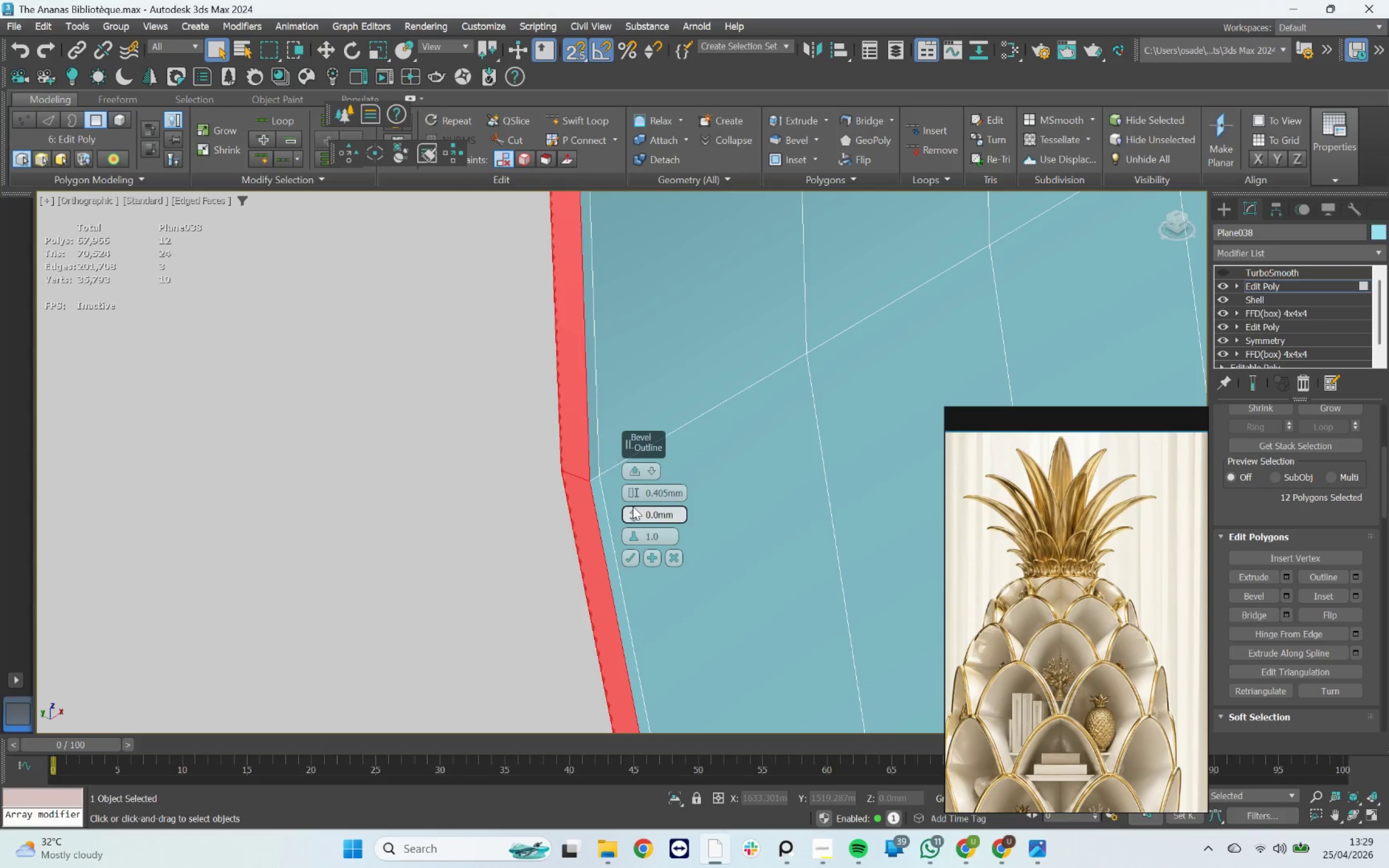 
left_click_drag(start_coordinate=[633, 512], to_coordinate=[632, 504])
 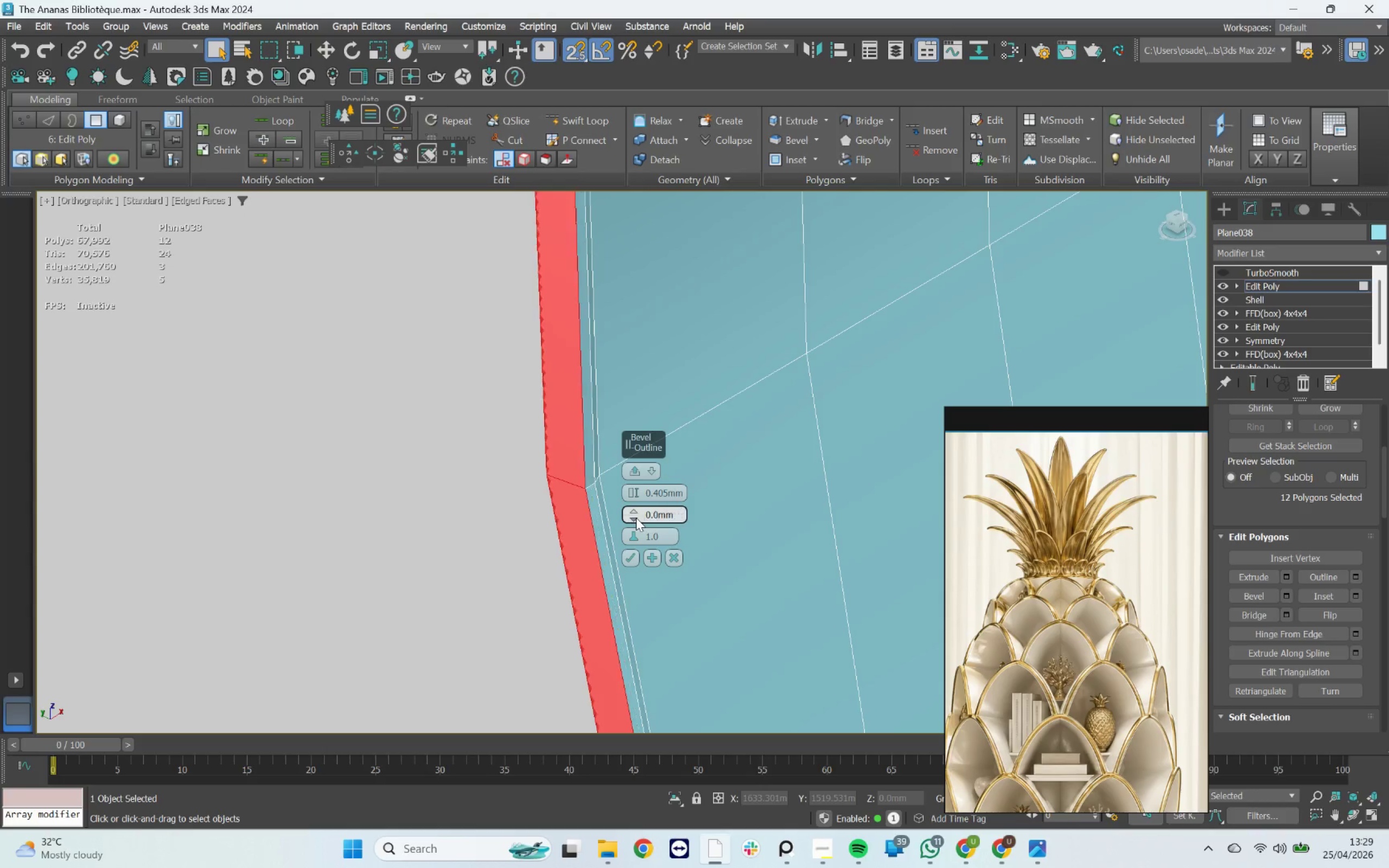 
left_click_drag(start_coordinate=[633, 491], to_coordinate=[628, 461])
 